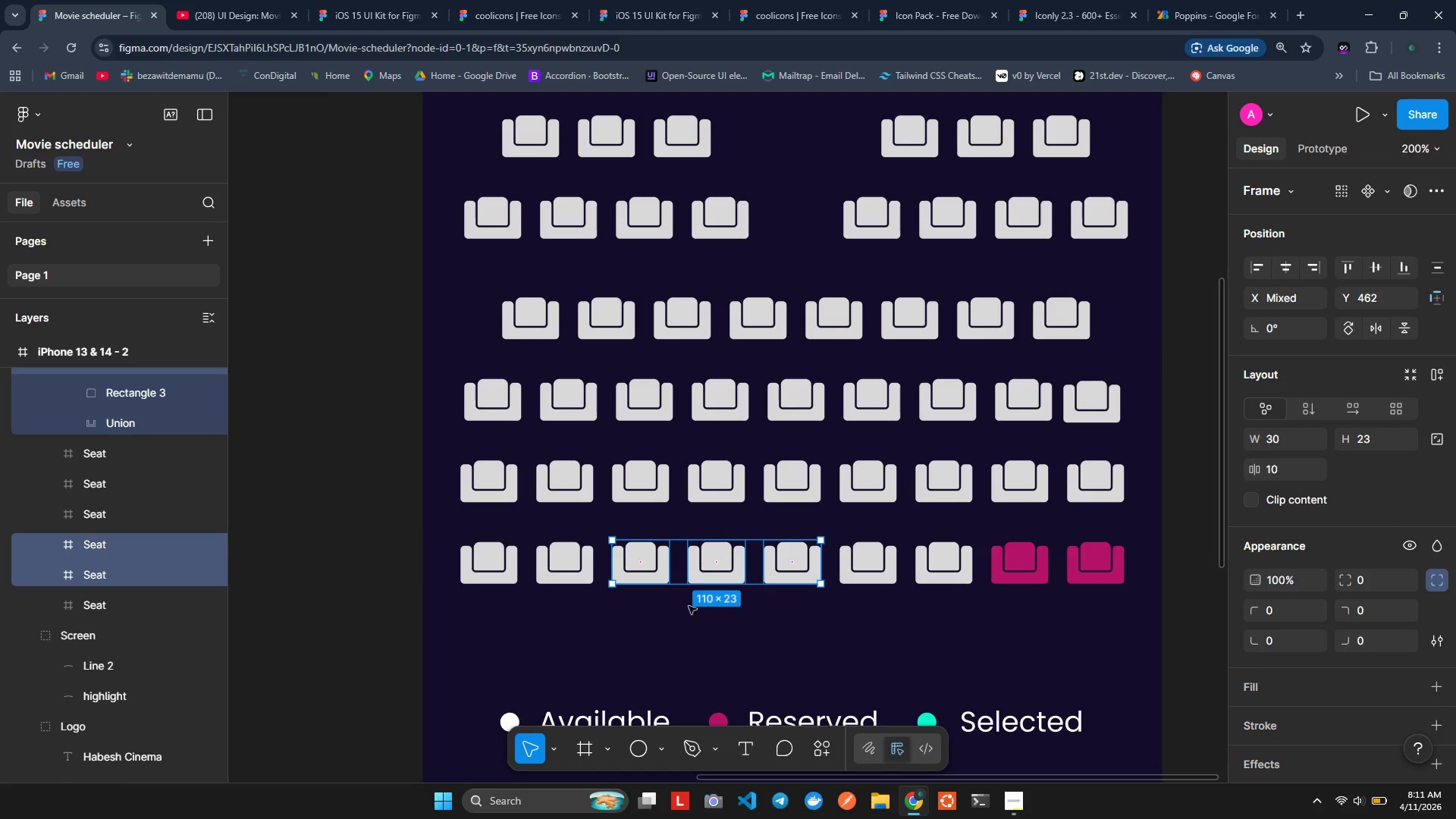 
key(Shift+ShiftLeft)
 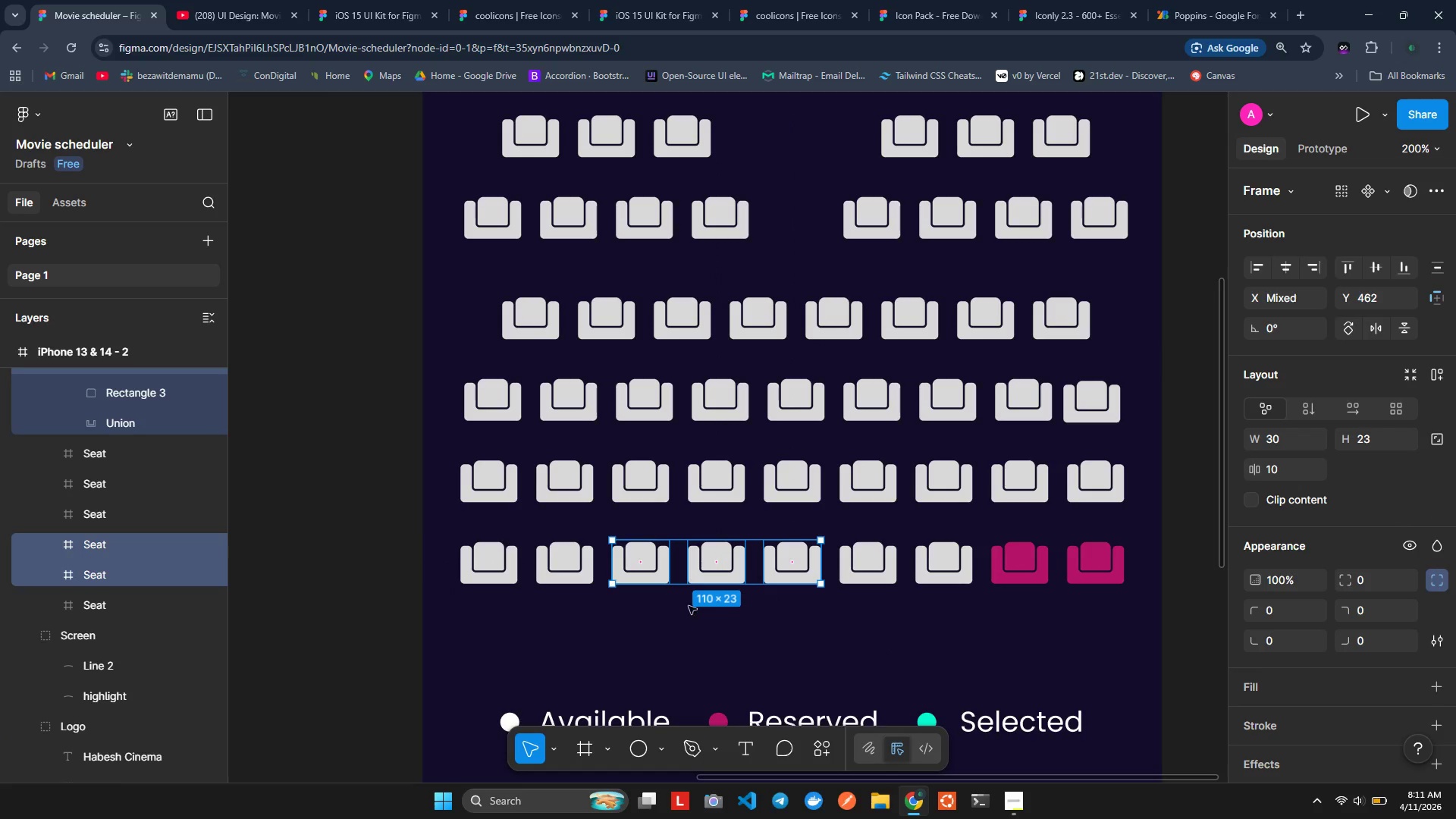 
key(Shift+ShiftLeft)
 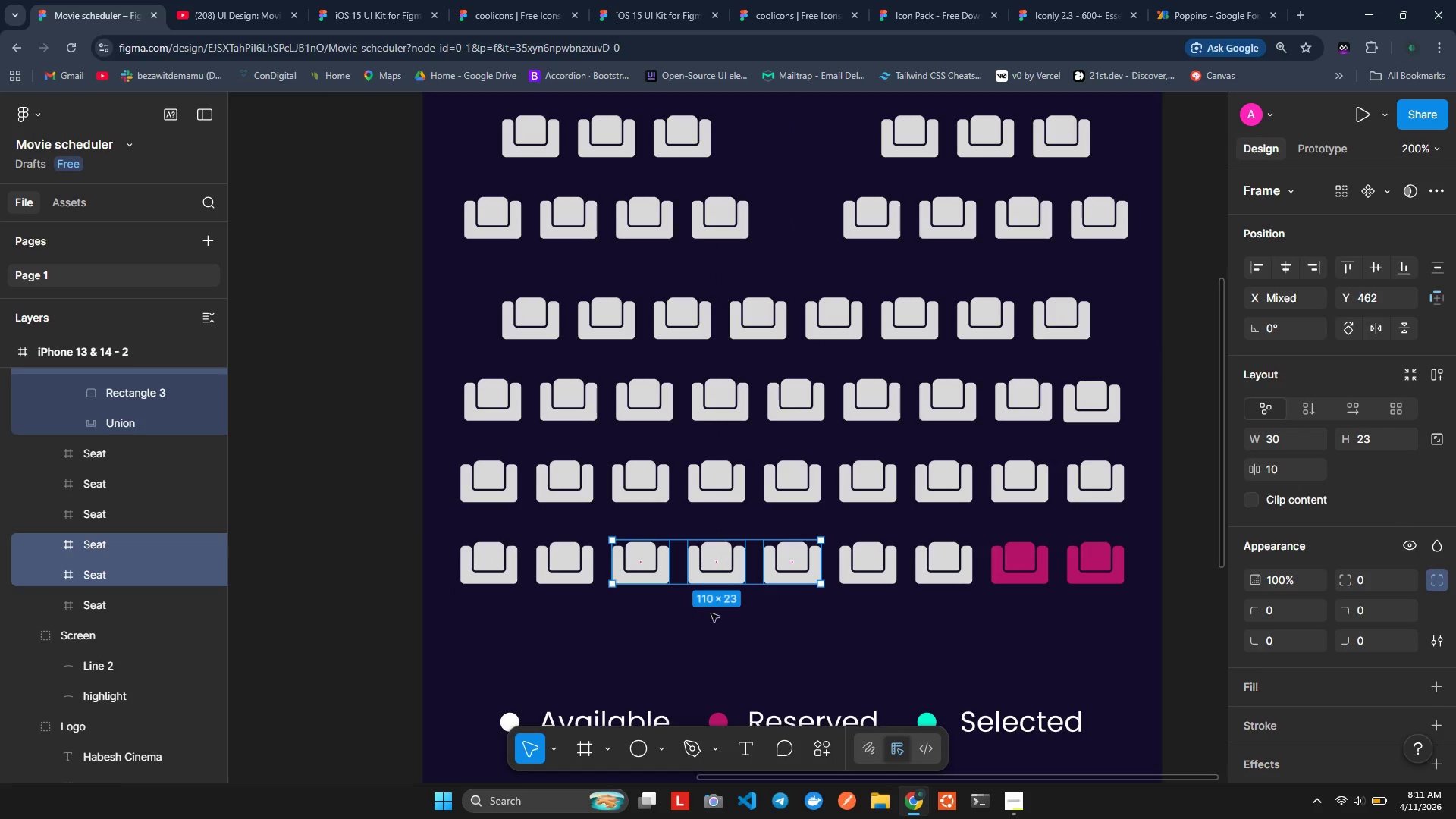 
key(Shift+ShiftLeft)
 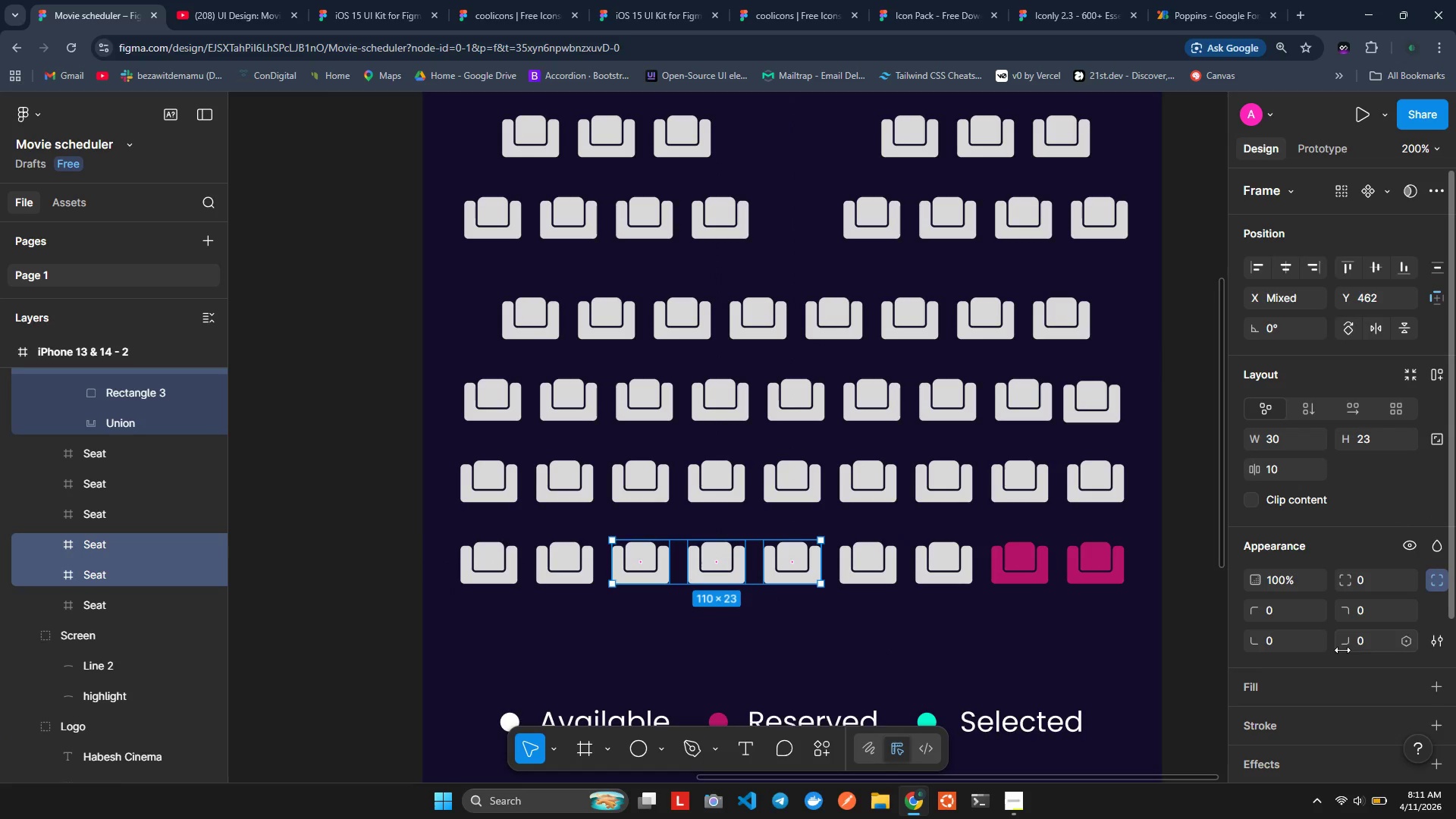 
scroll: coordinate [1288, 714], scroll_direction: down, amount: 5.0
 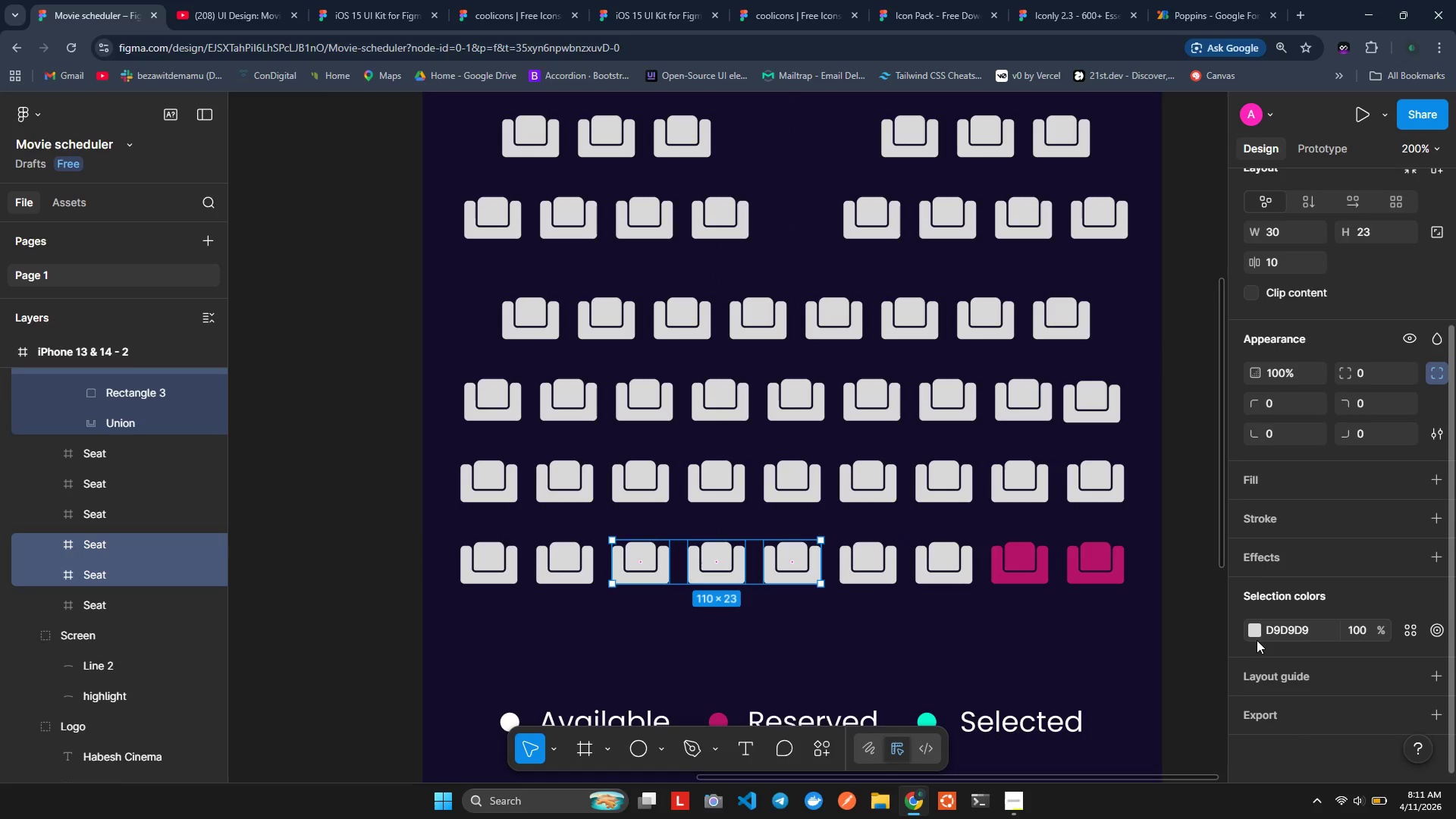 
left_click([1257, 635])
 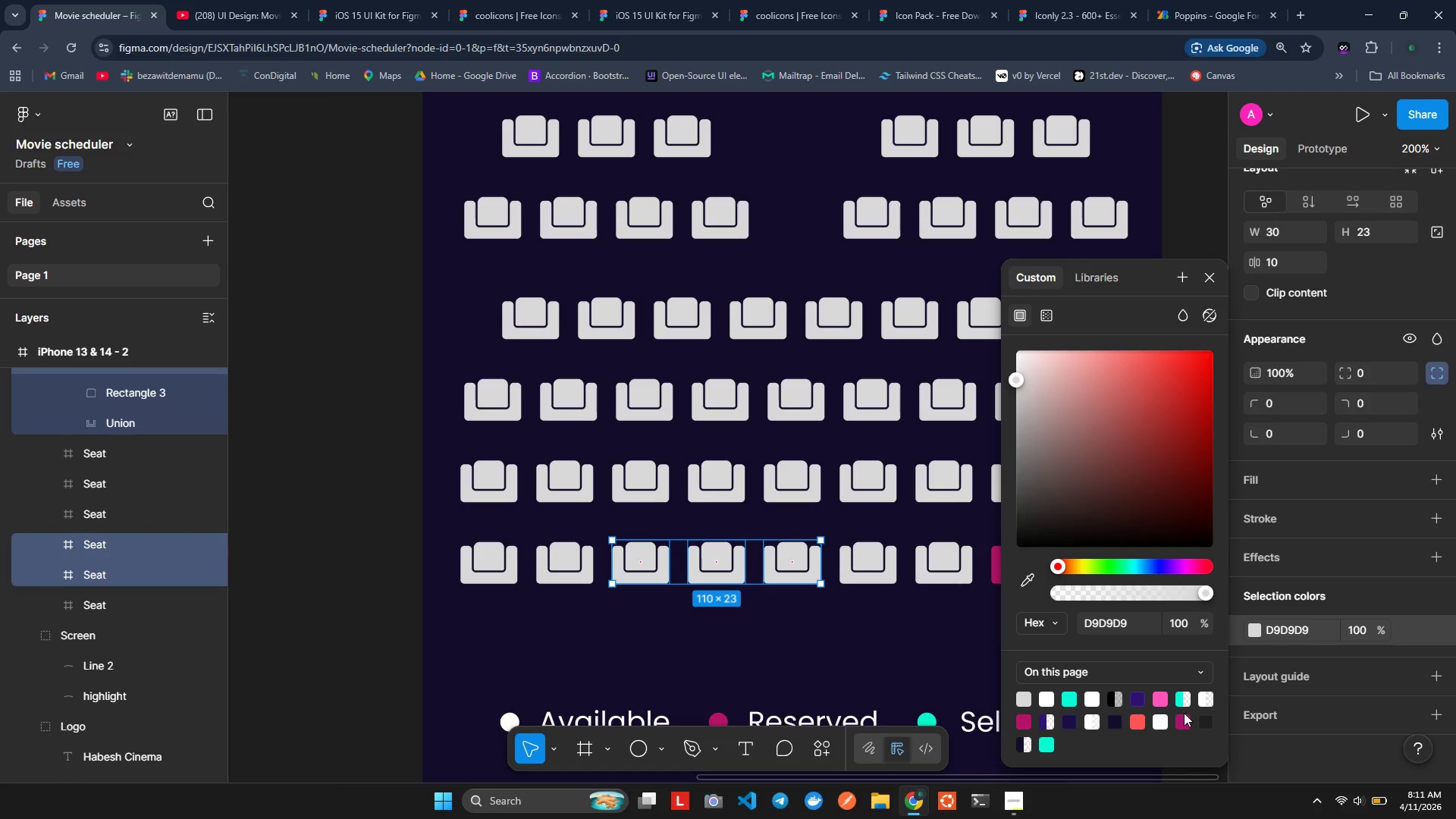 
left_click([1185, 721])
 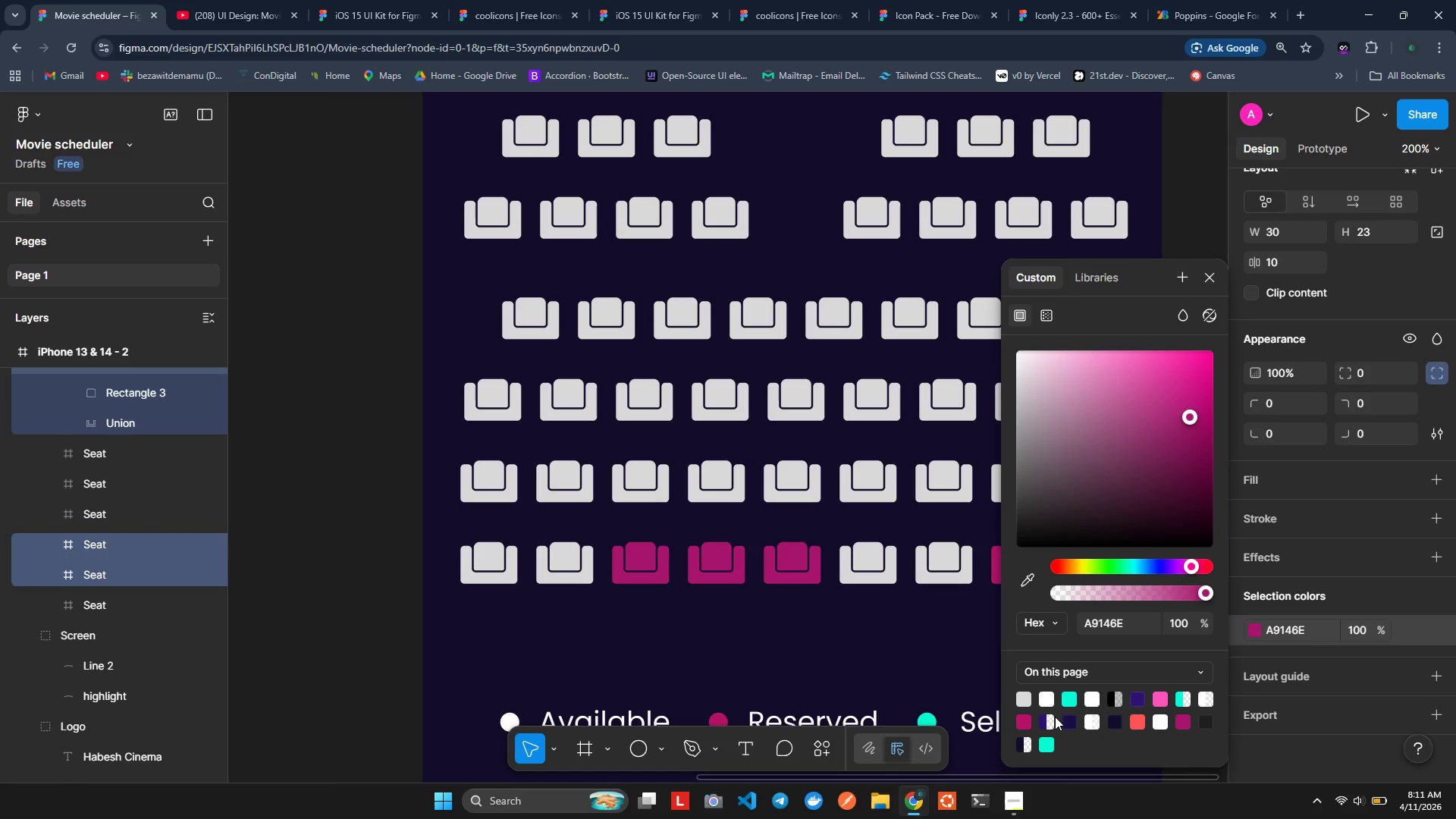 
left_click([1027, 717])
 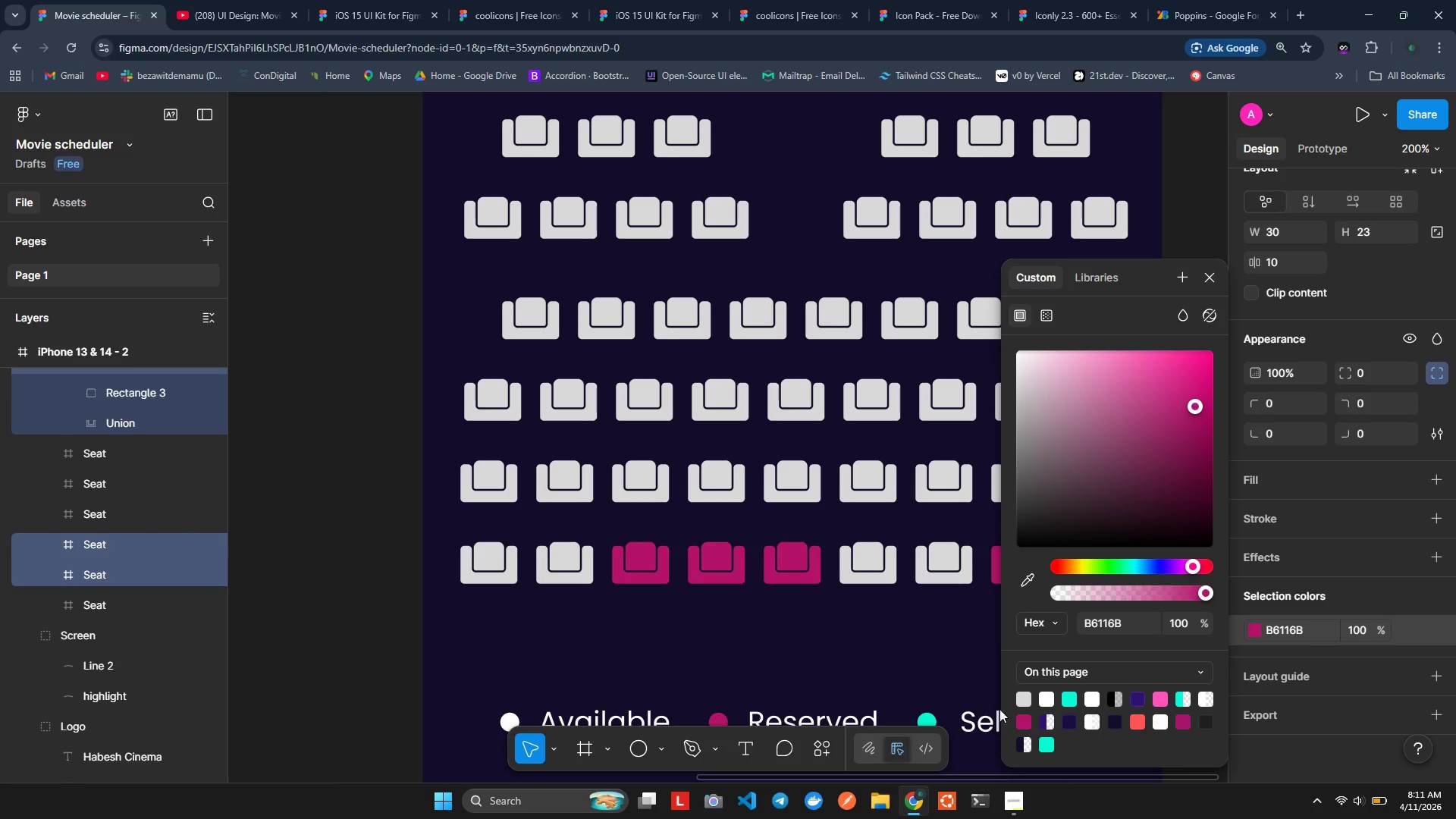 
left_click([927, 680])
 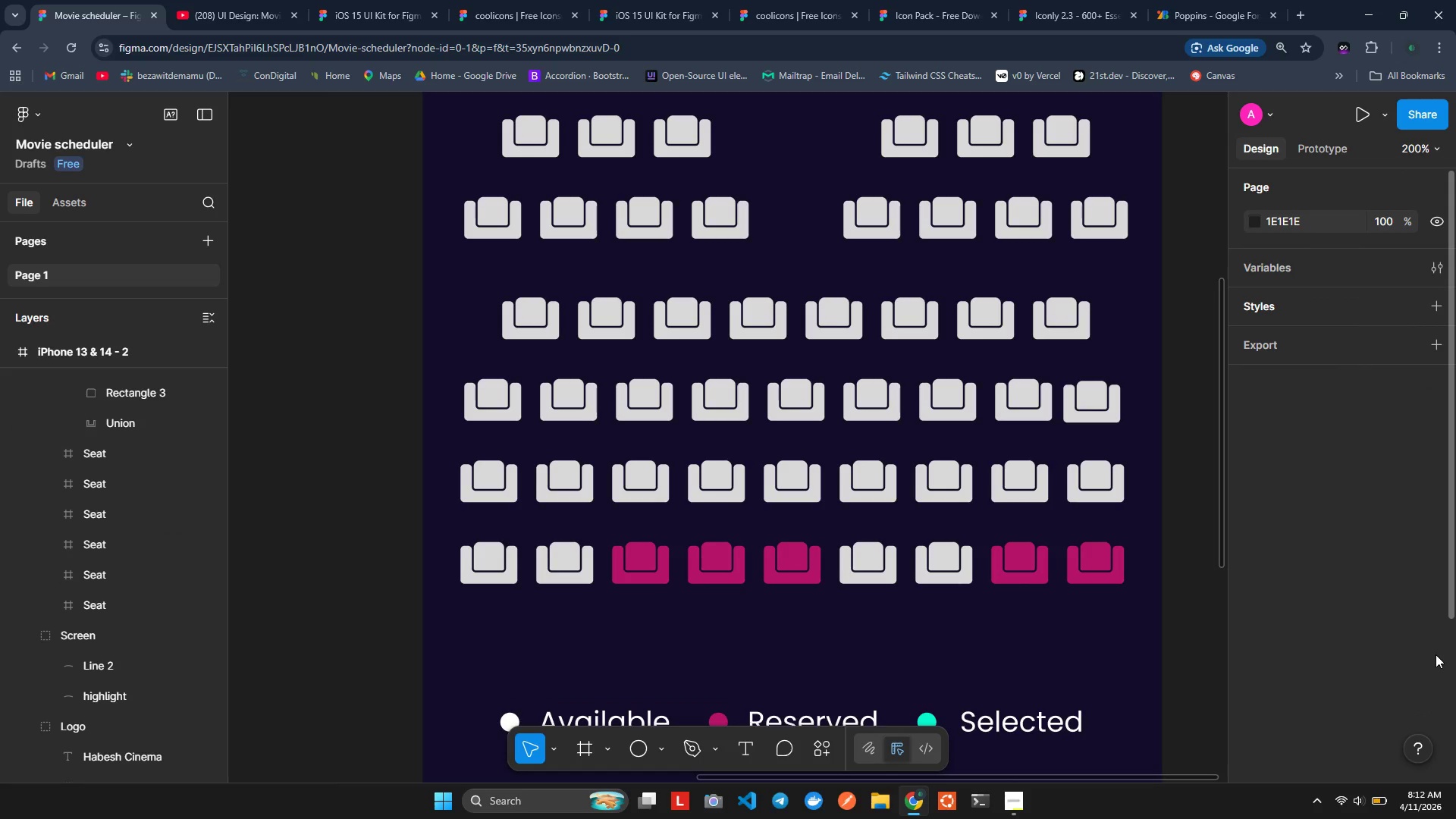 
wait(7.88)
 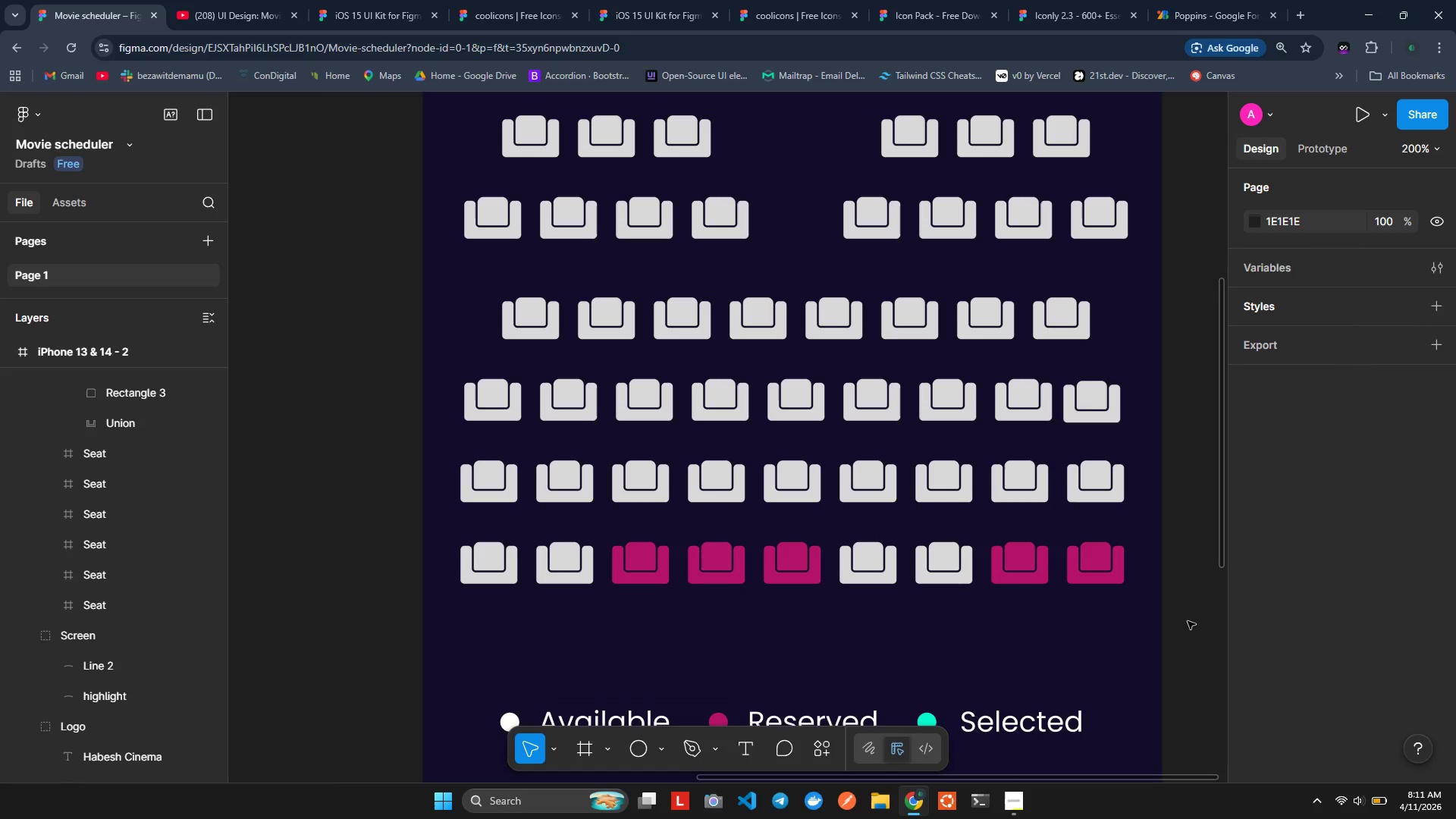 
scroll: coordinate [555, 545], scroll_direction: down, amount: 1.0
 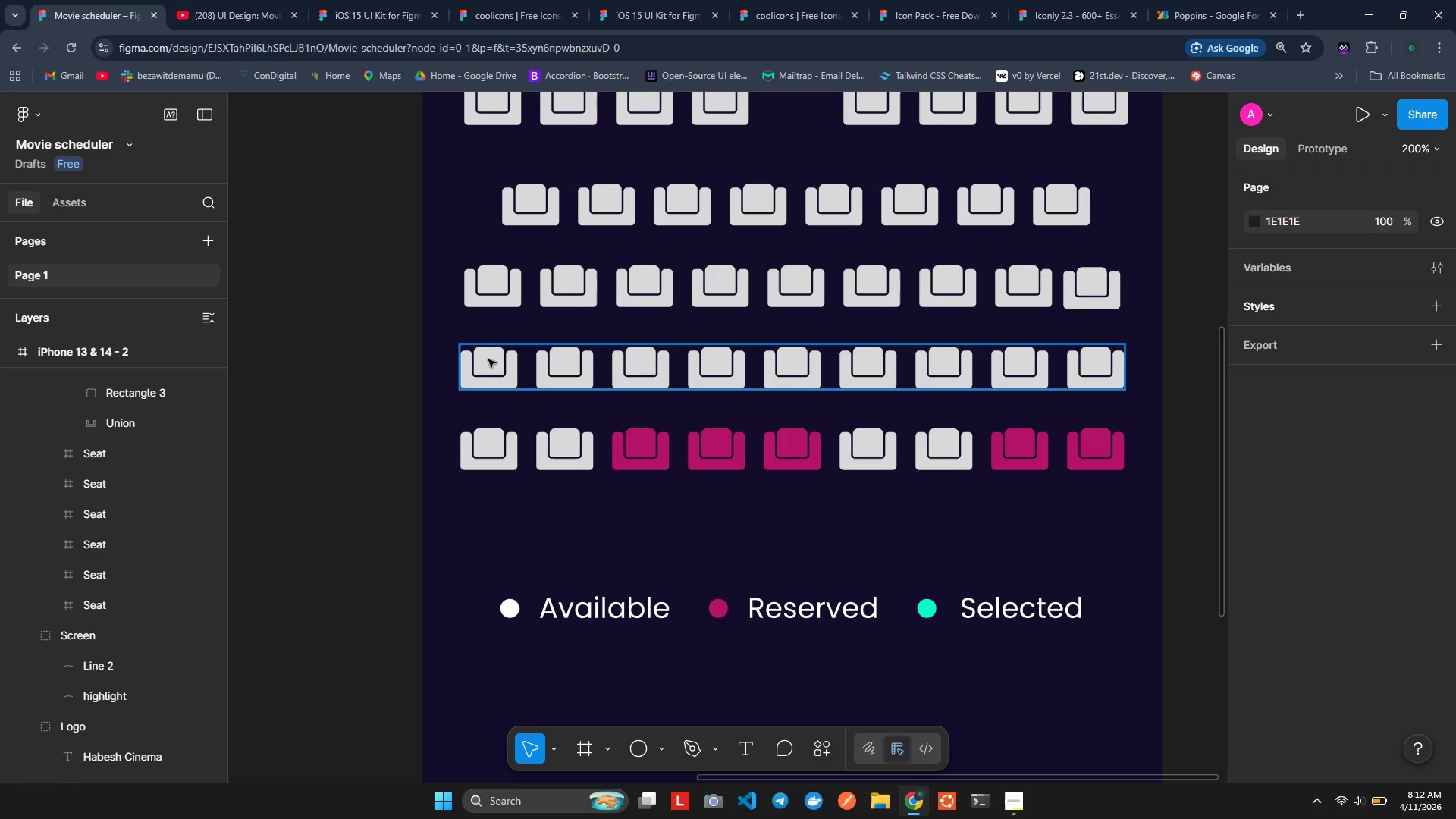 
left_click([488, 359])
 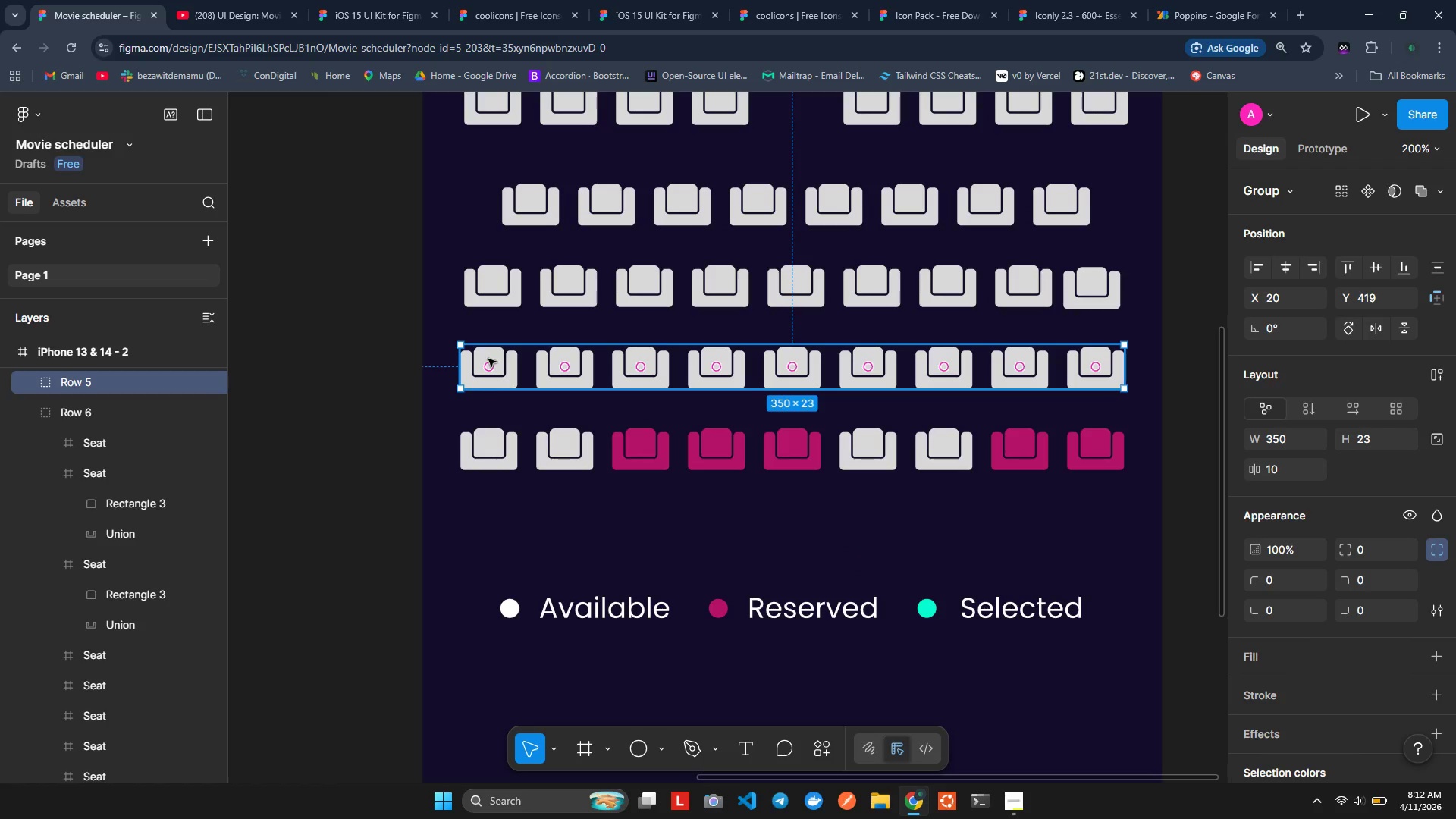 
left_click([488, 359])
 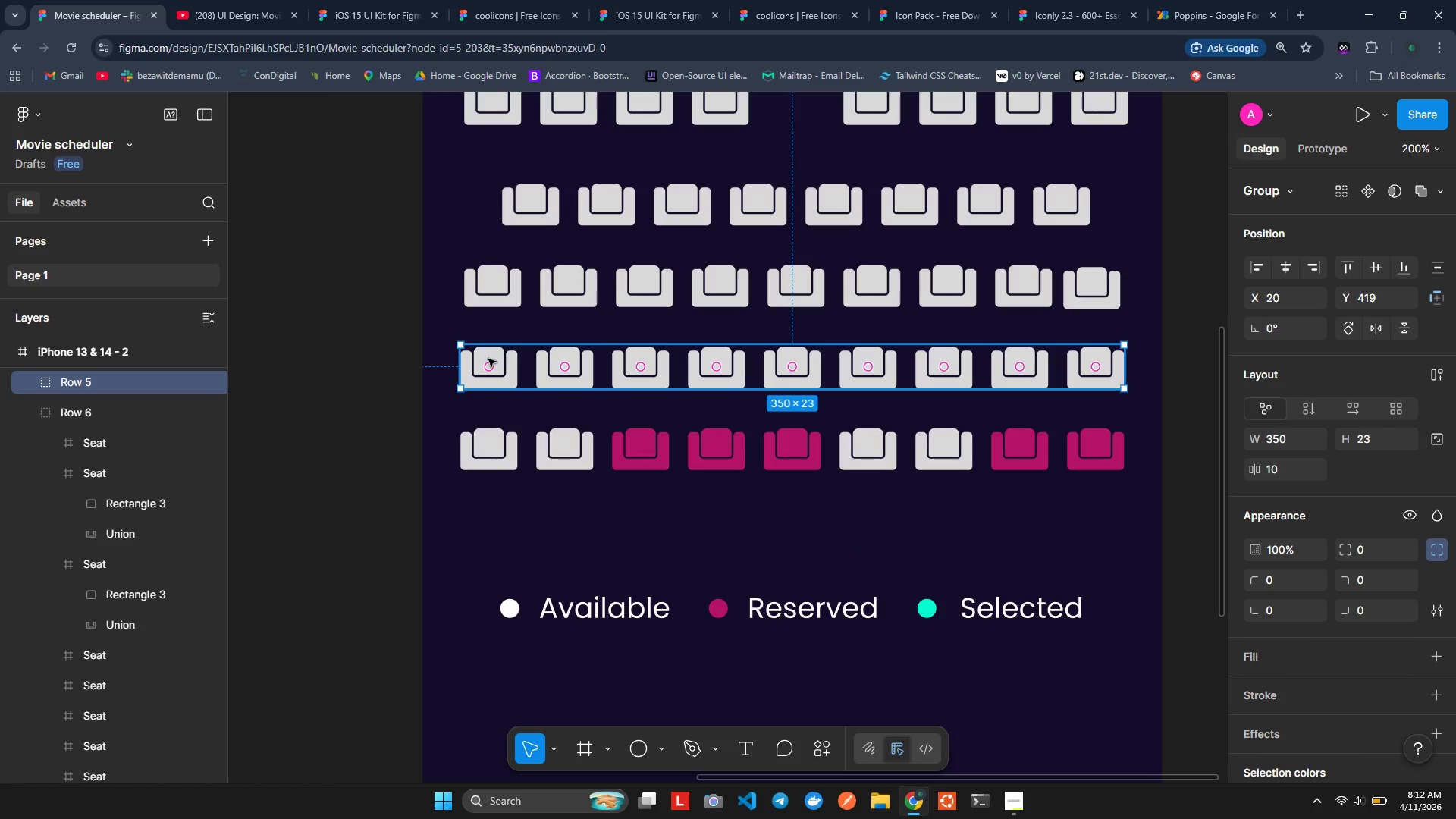 
double_click([488, 359])
 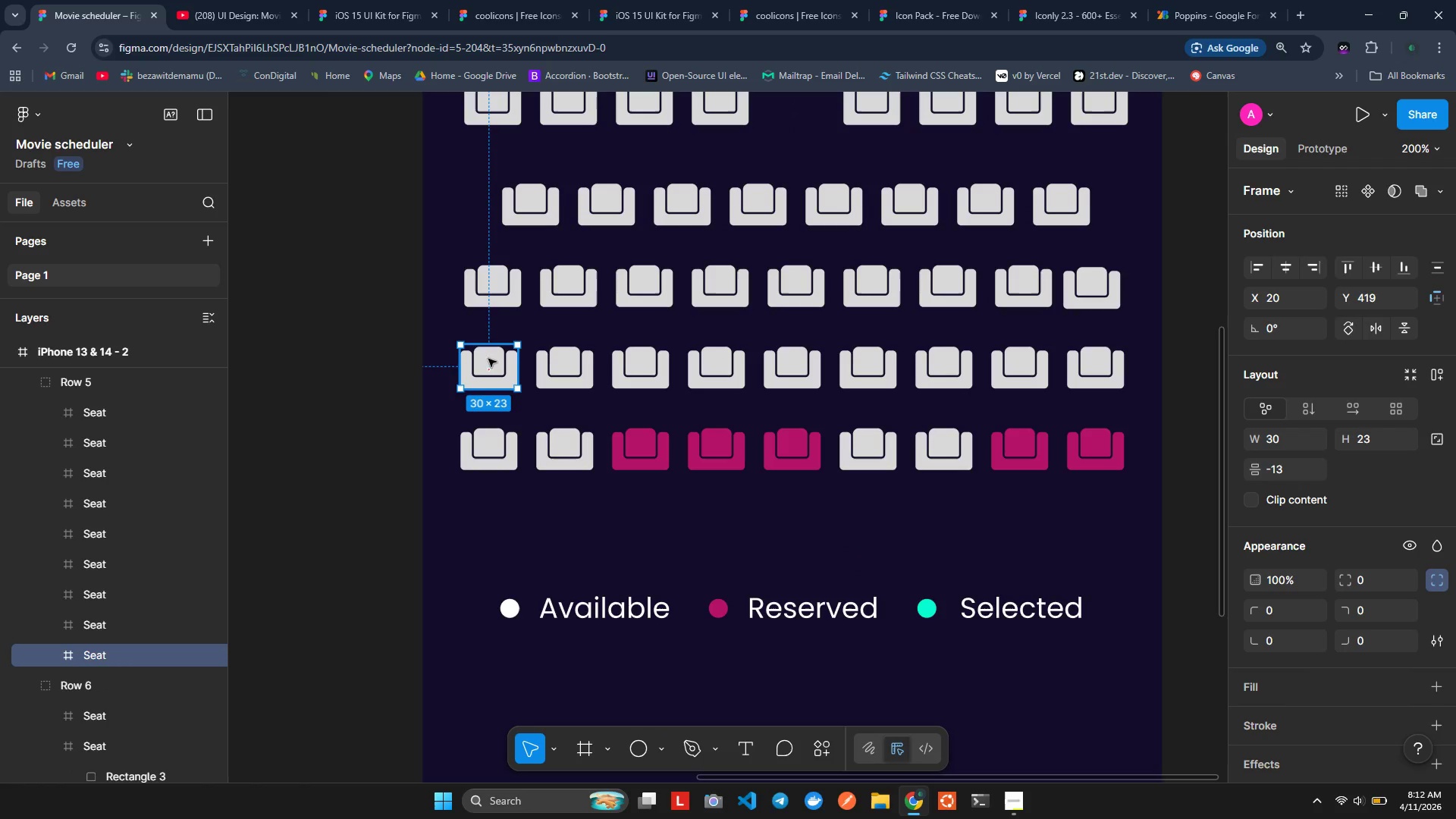 
hold_key(key=ShiftLeft, duration=1.52)
left_click([549, 362])
 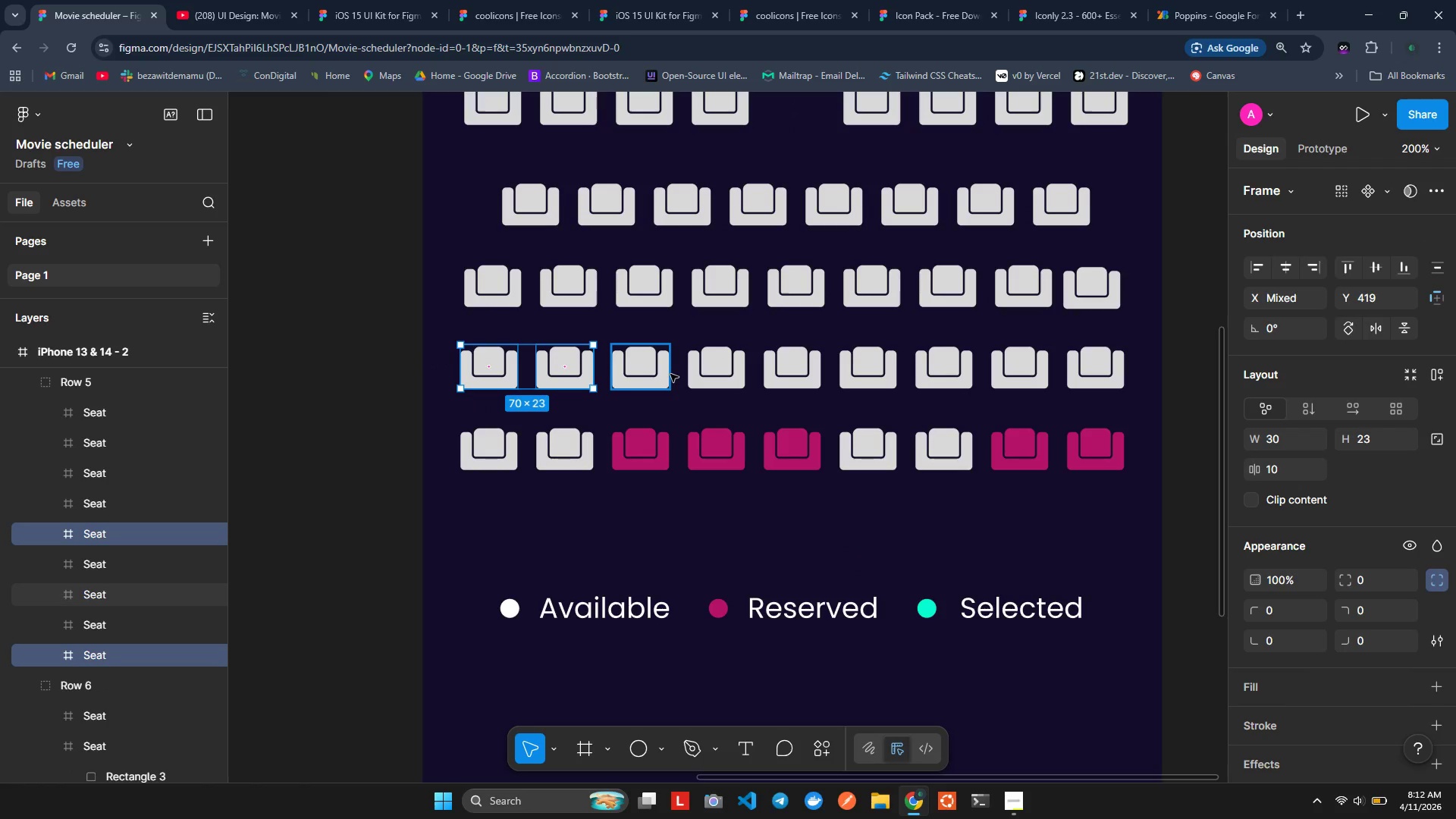 
left_click([670, 374])
 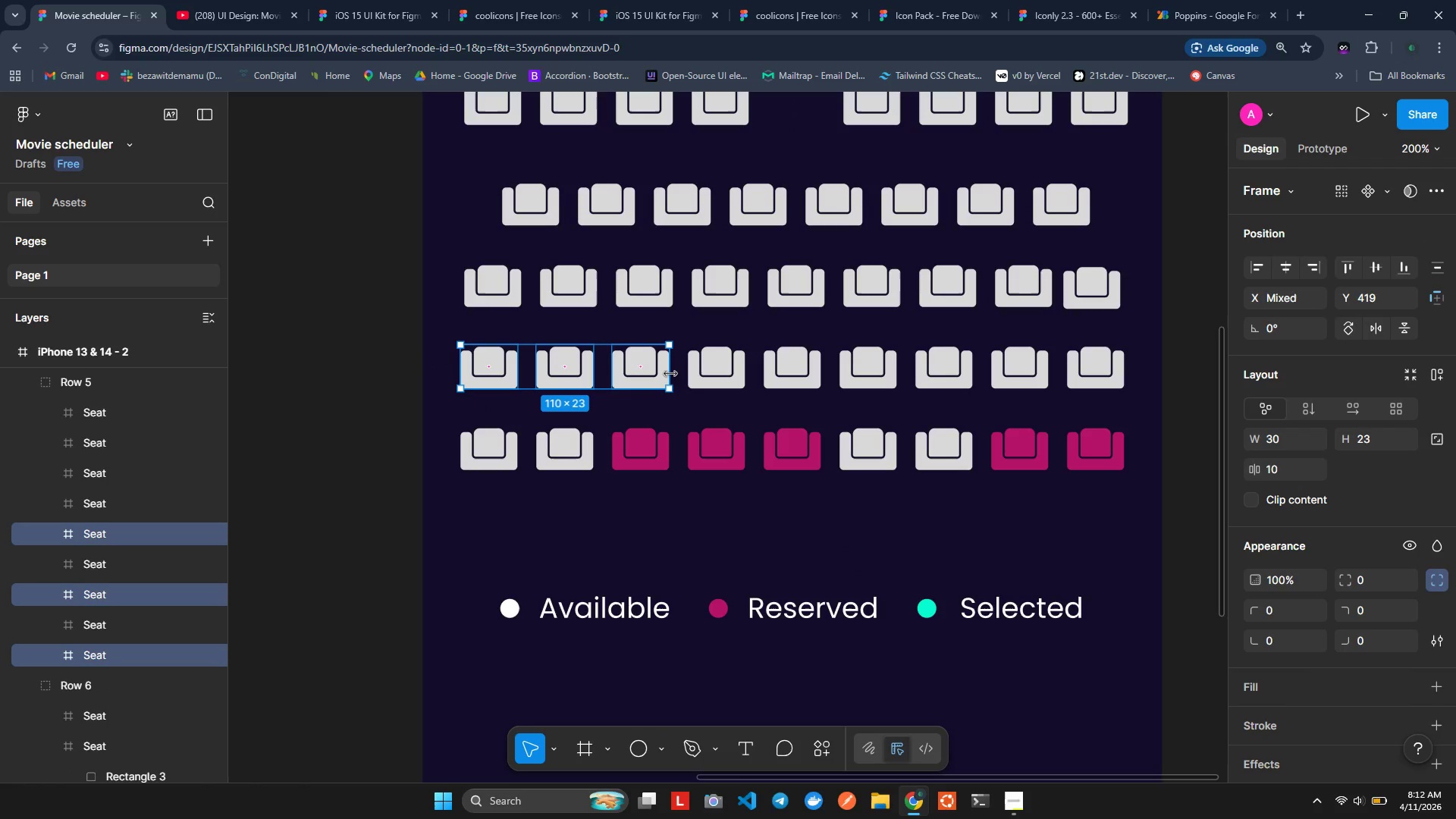 
key(Shift+ShiftLeft)
 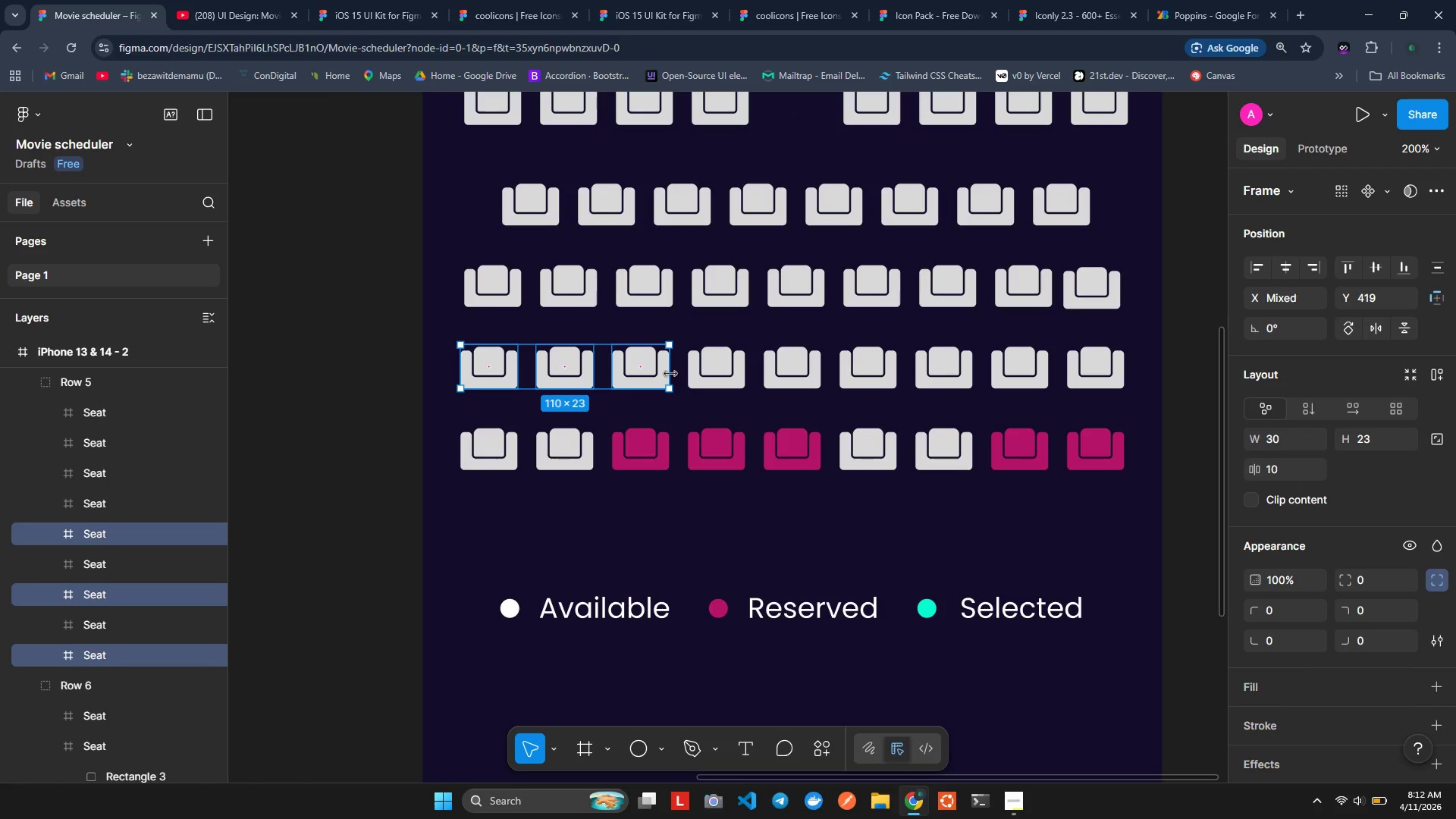 
key(Shift+ShiftLeft)
 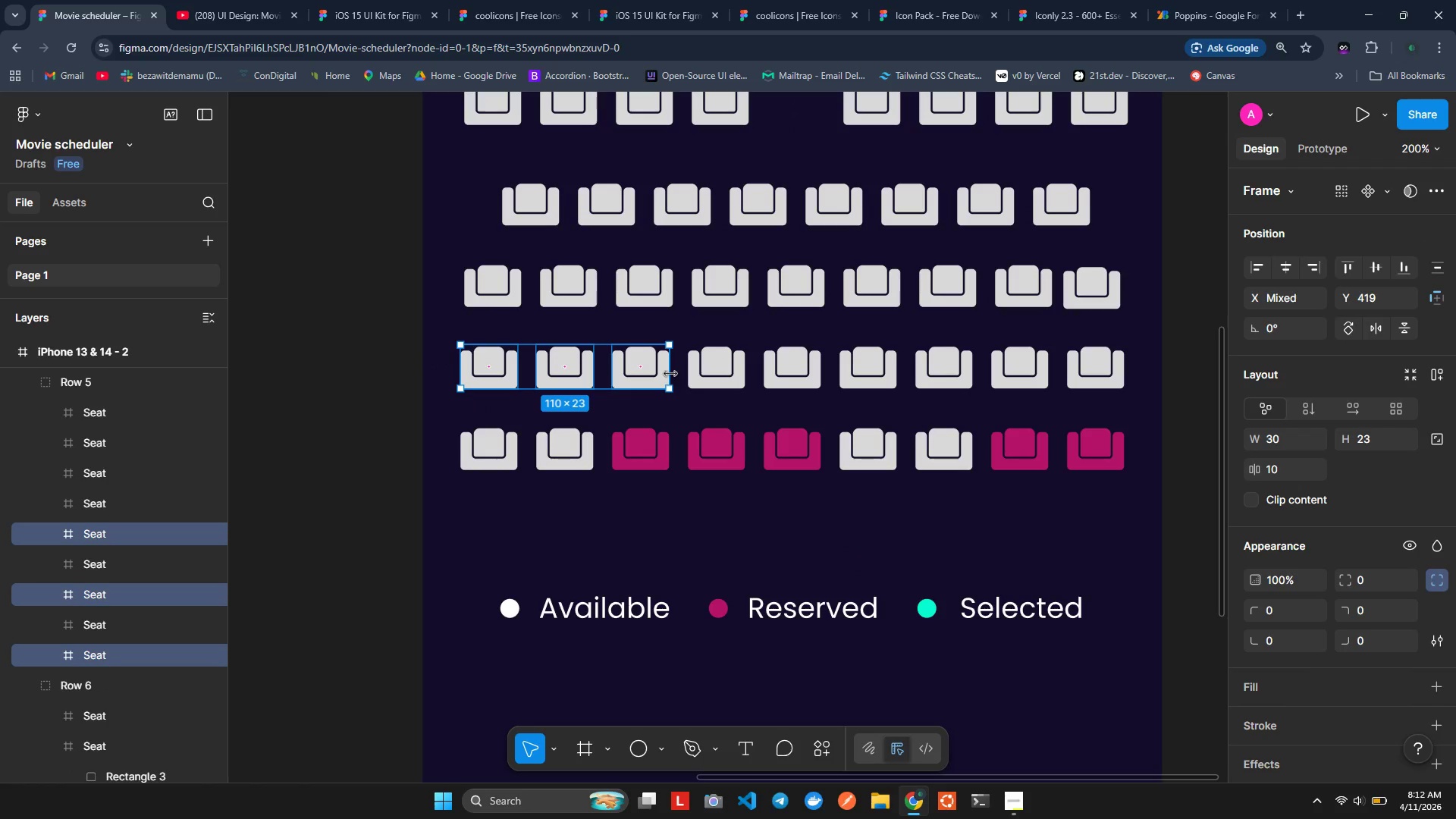 
key(Shift+ShiftLeft)
 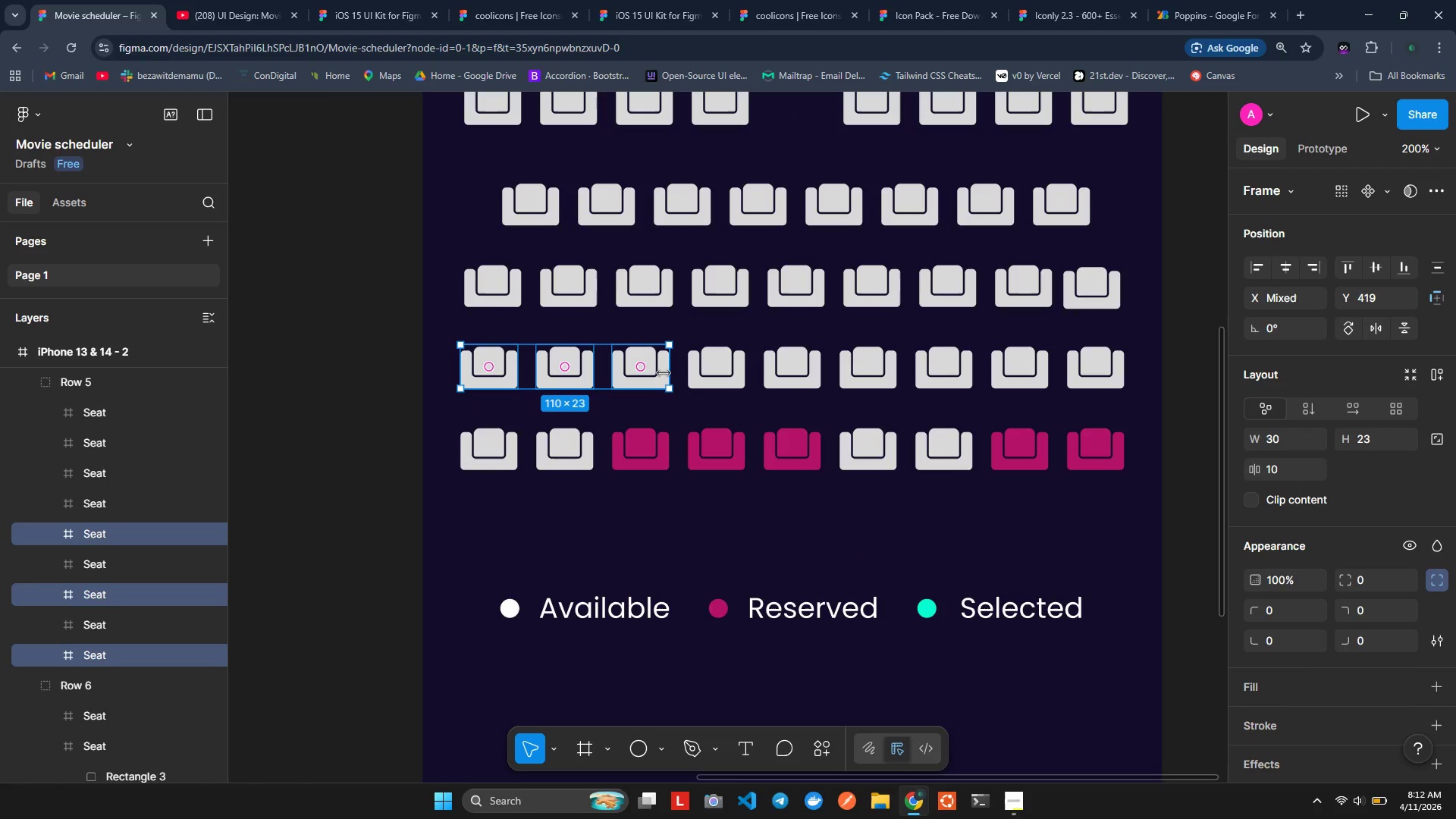 
key(Shift+ShiftLeft)
 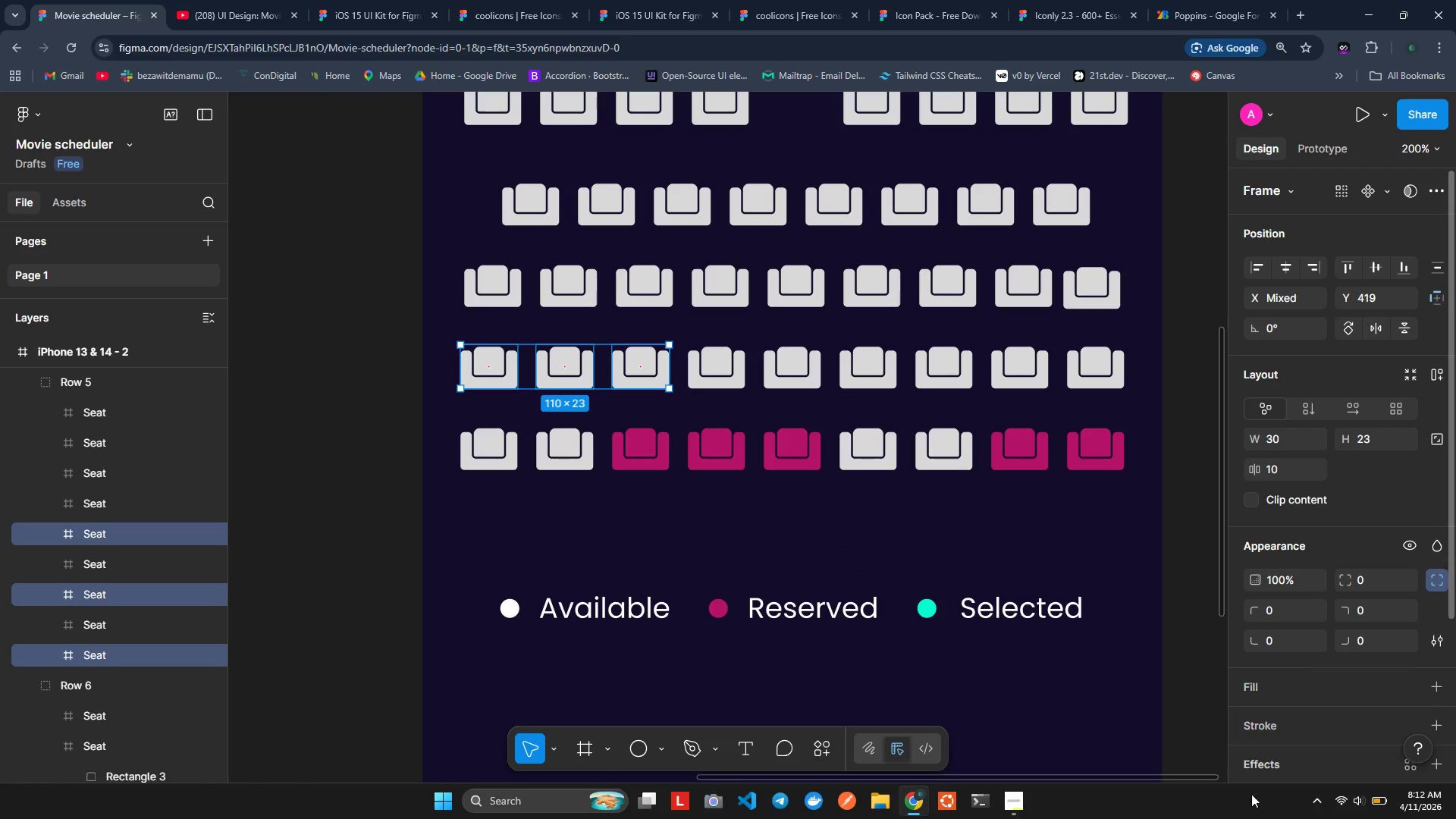 
scroll: coordinate [1323, 620], scroll_direction: down, amount: 4.0
 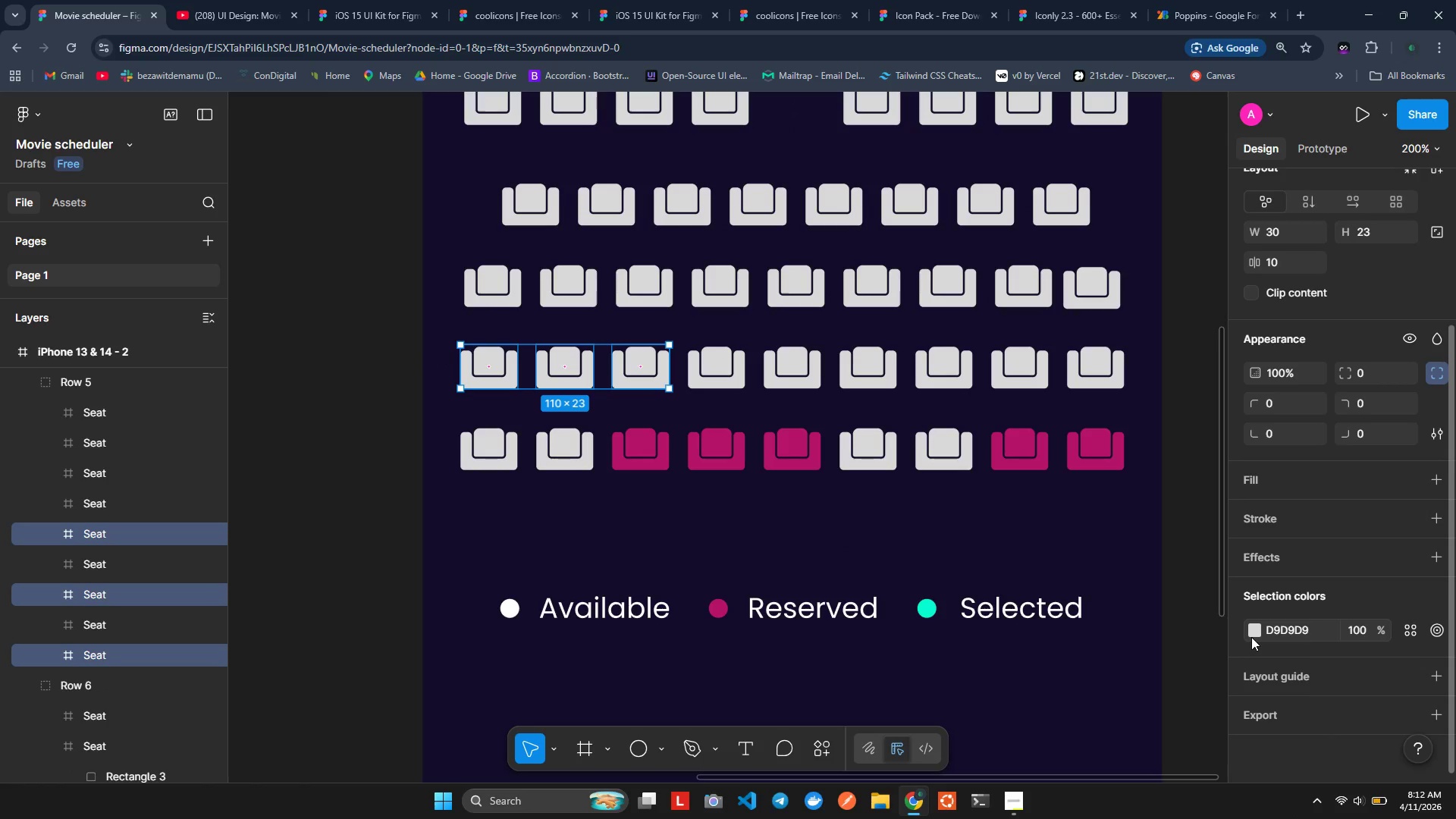 
double_click([1253, 636])
 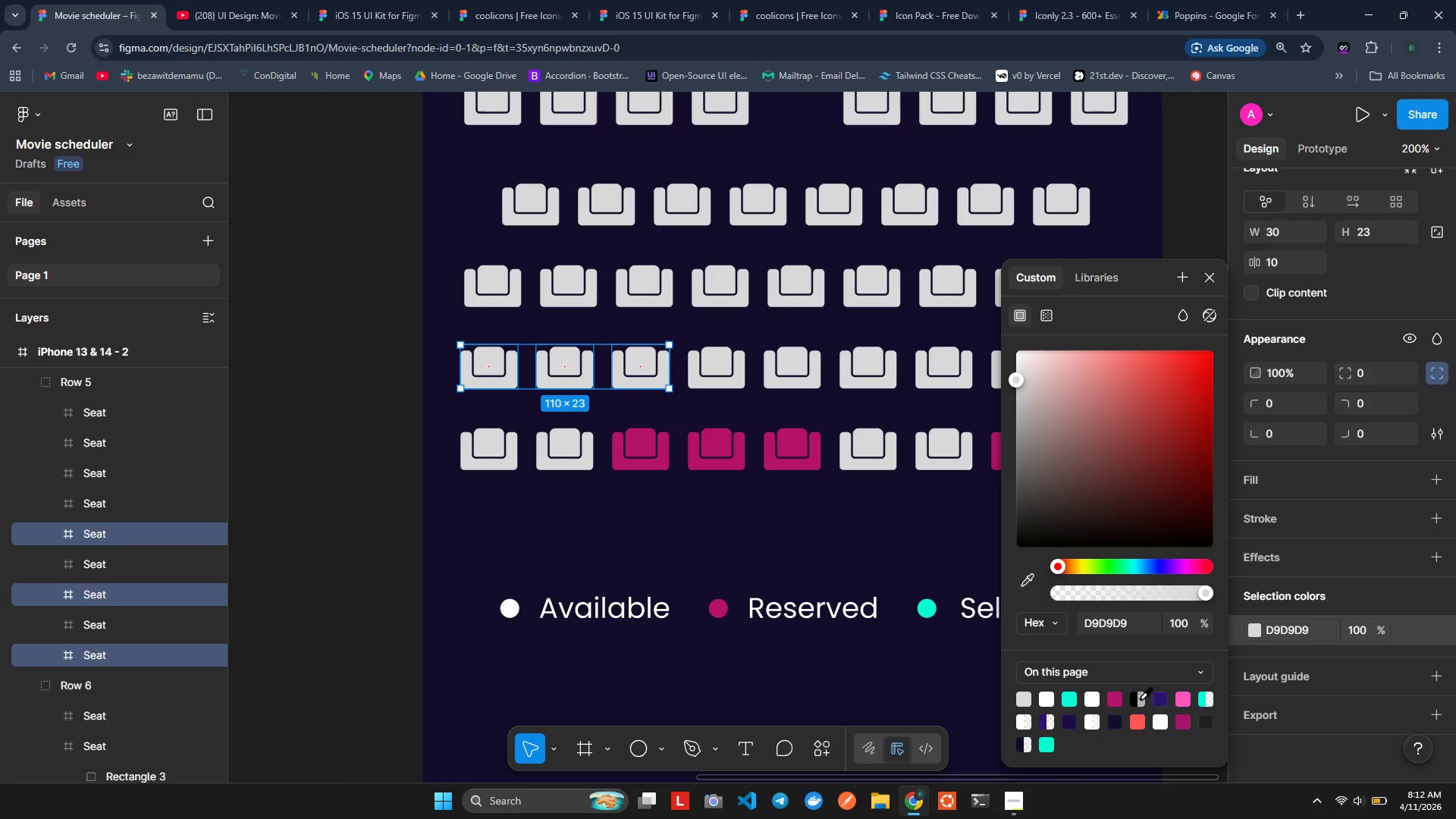 
left_click([1113, 694])
 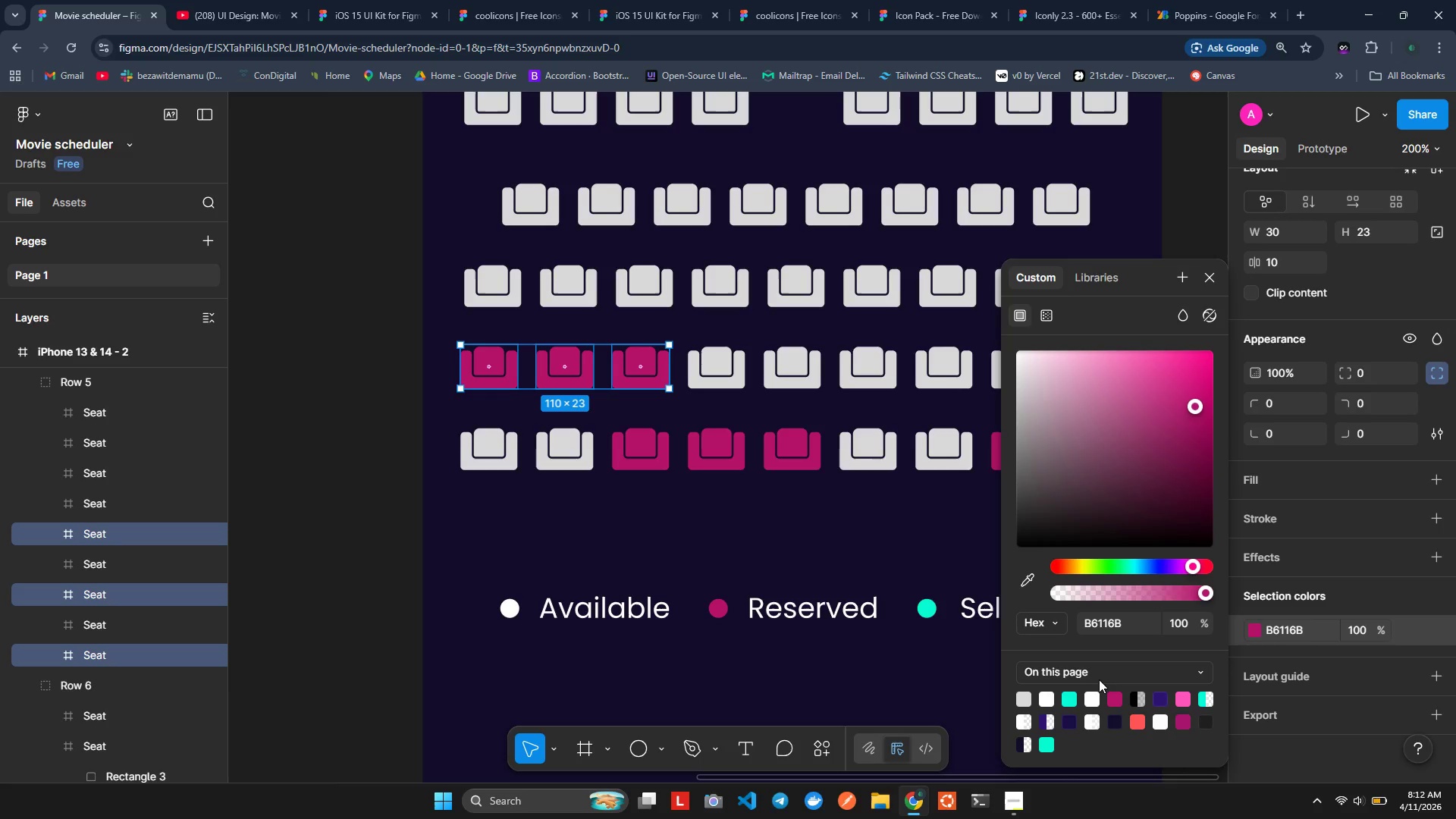 
left_click([714, 500])
 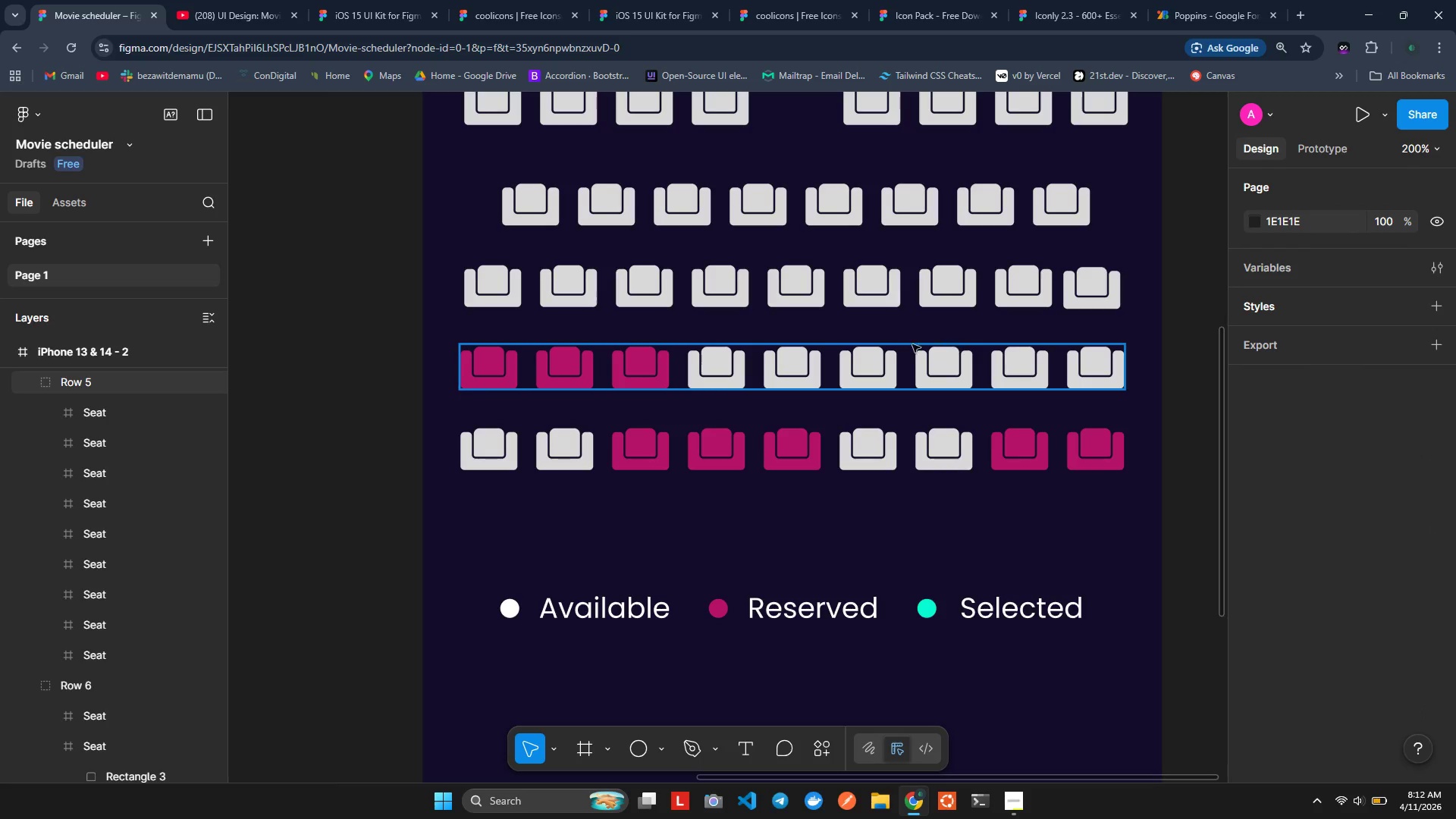 
left_click([892, 352])
 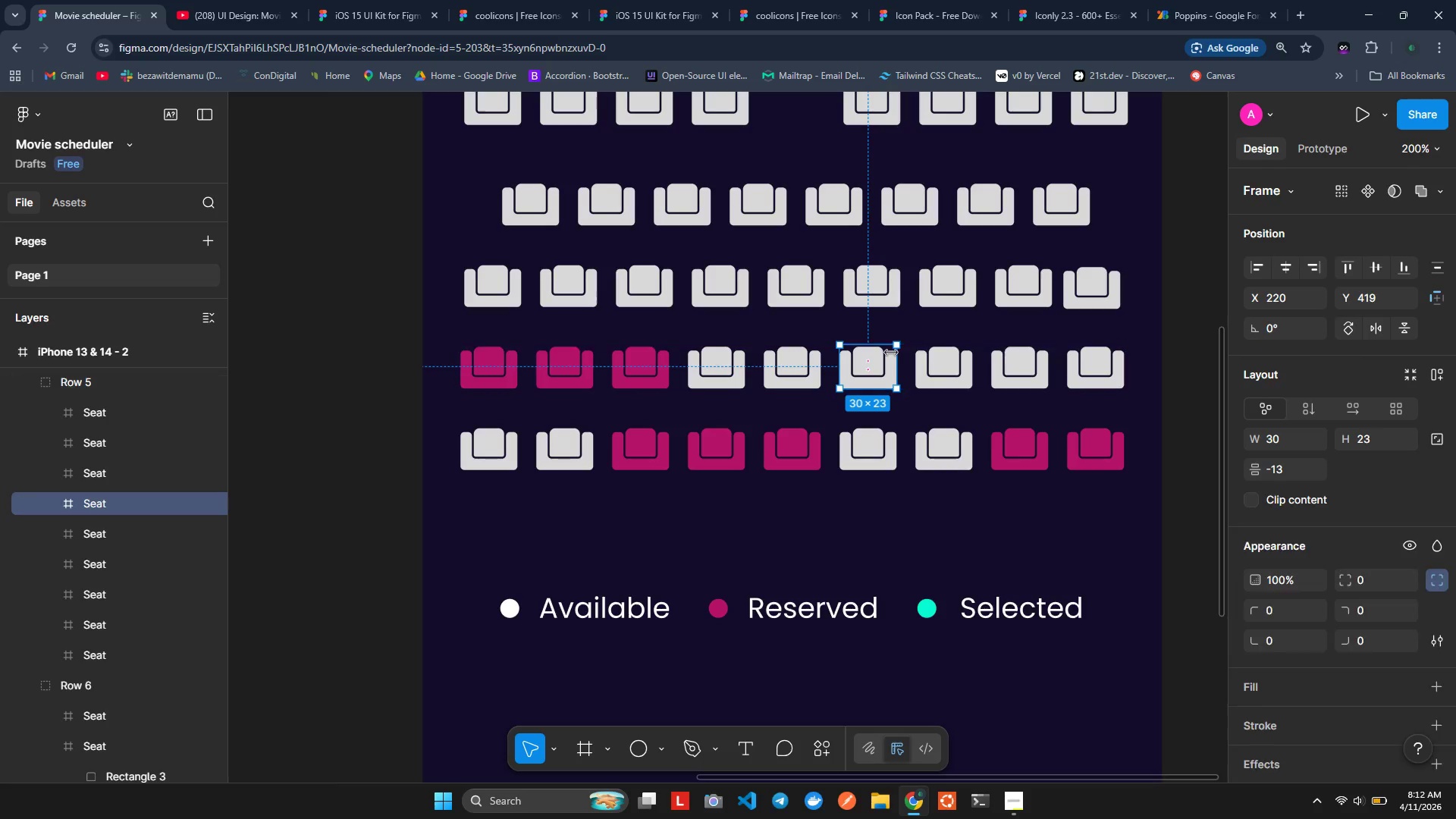 
triple_click([891, 353])
 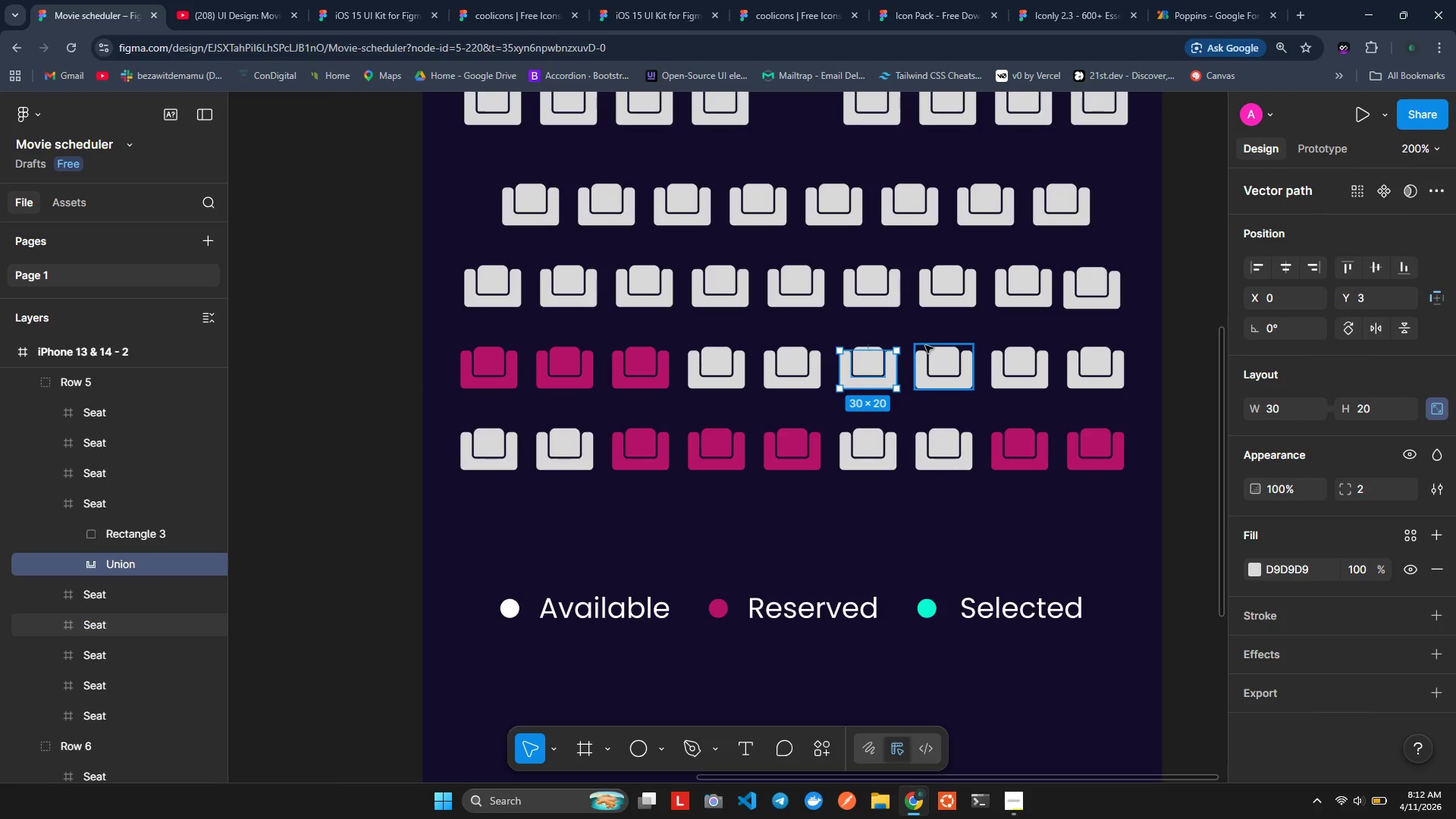 
left_click([927, 344])
 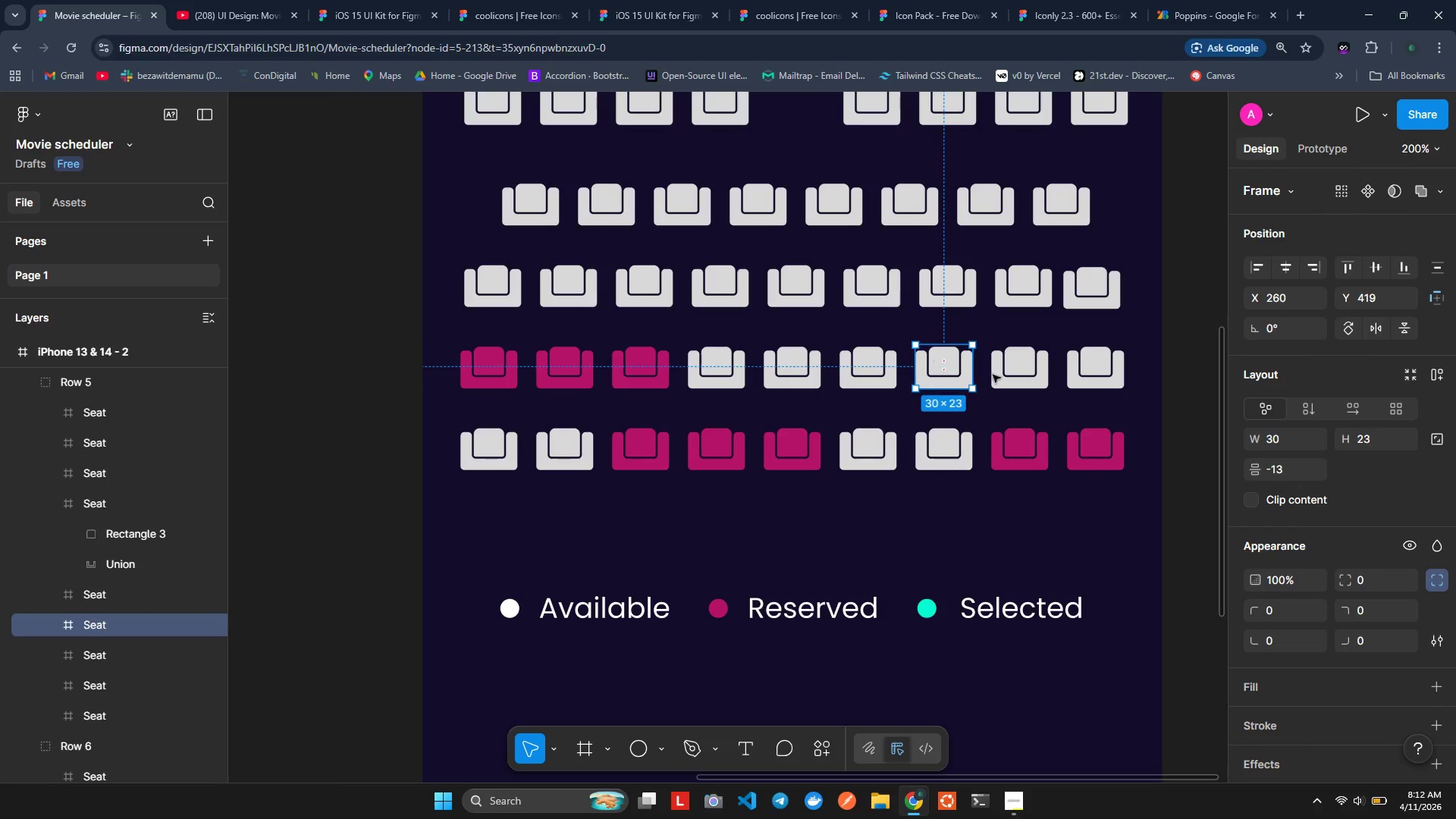 
hold_key(key=ShiftLeft, duration=1.03)
left_click([1009, 369])
 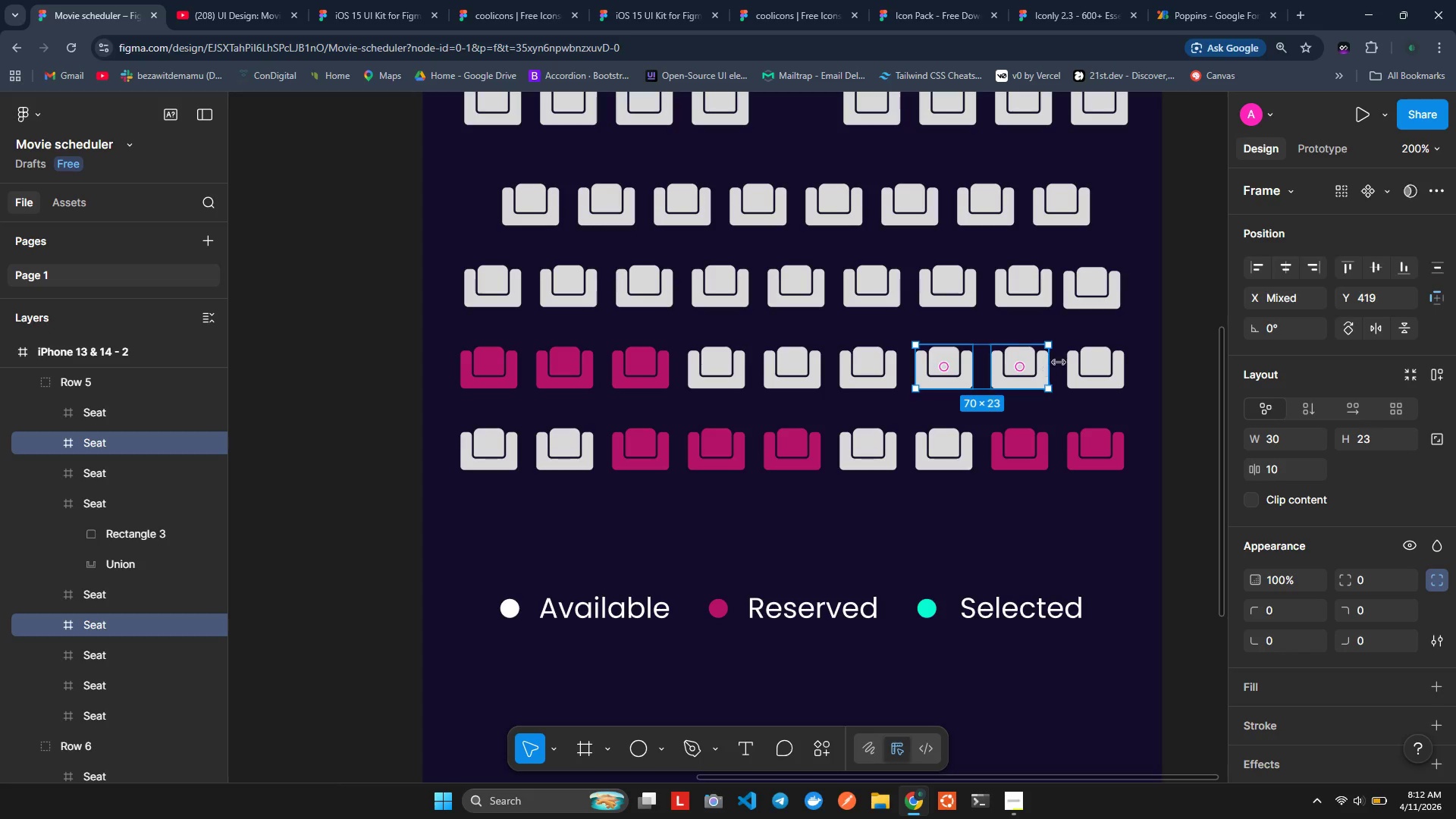 
left_click([1093, 359])
 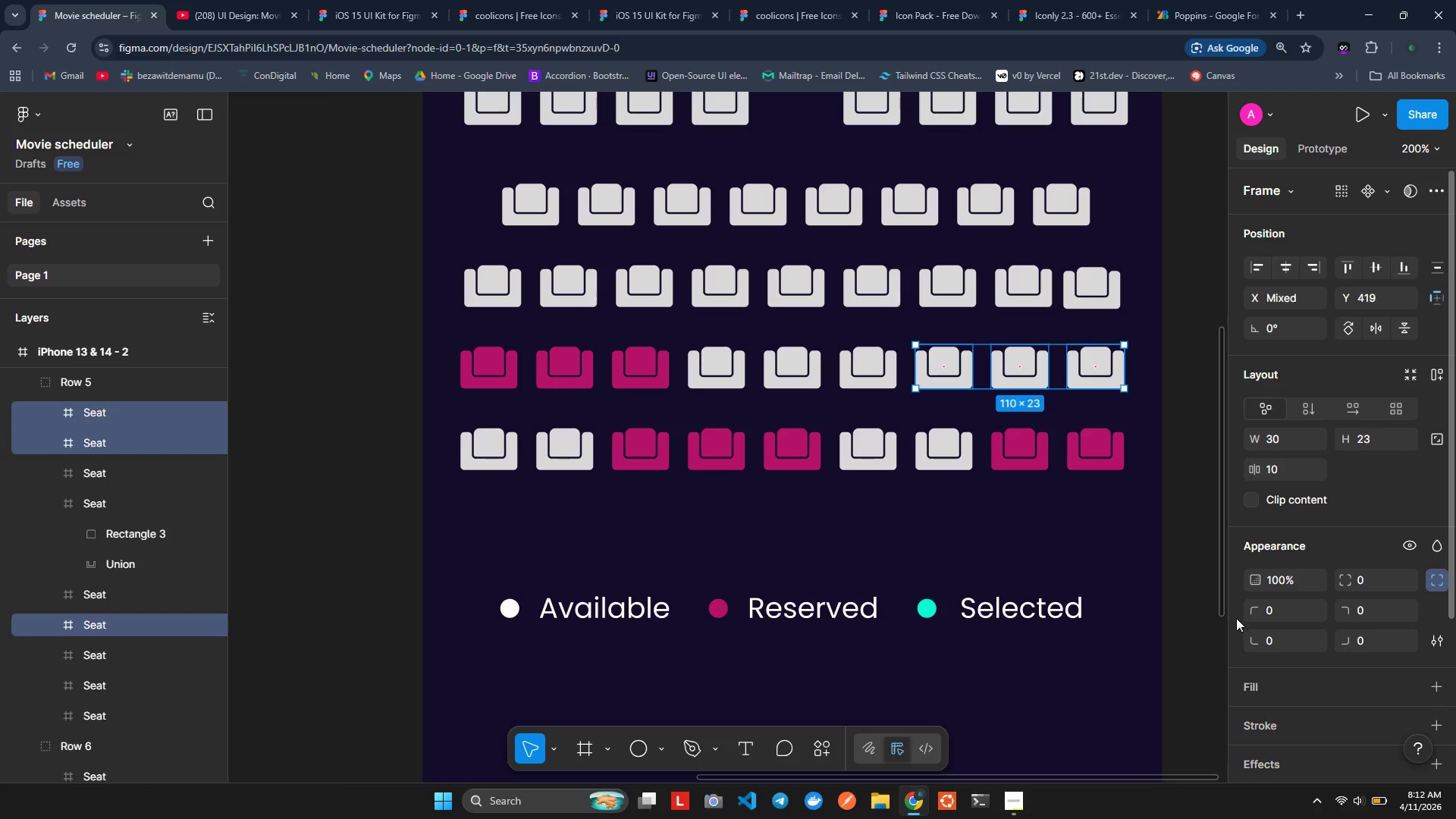 
scroll: coordinate [1250, 613], scroll_direction: down, amount: 5.0
 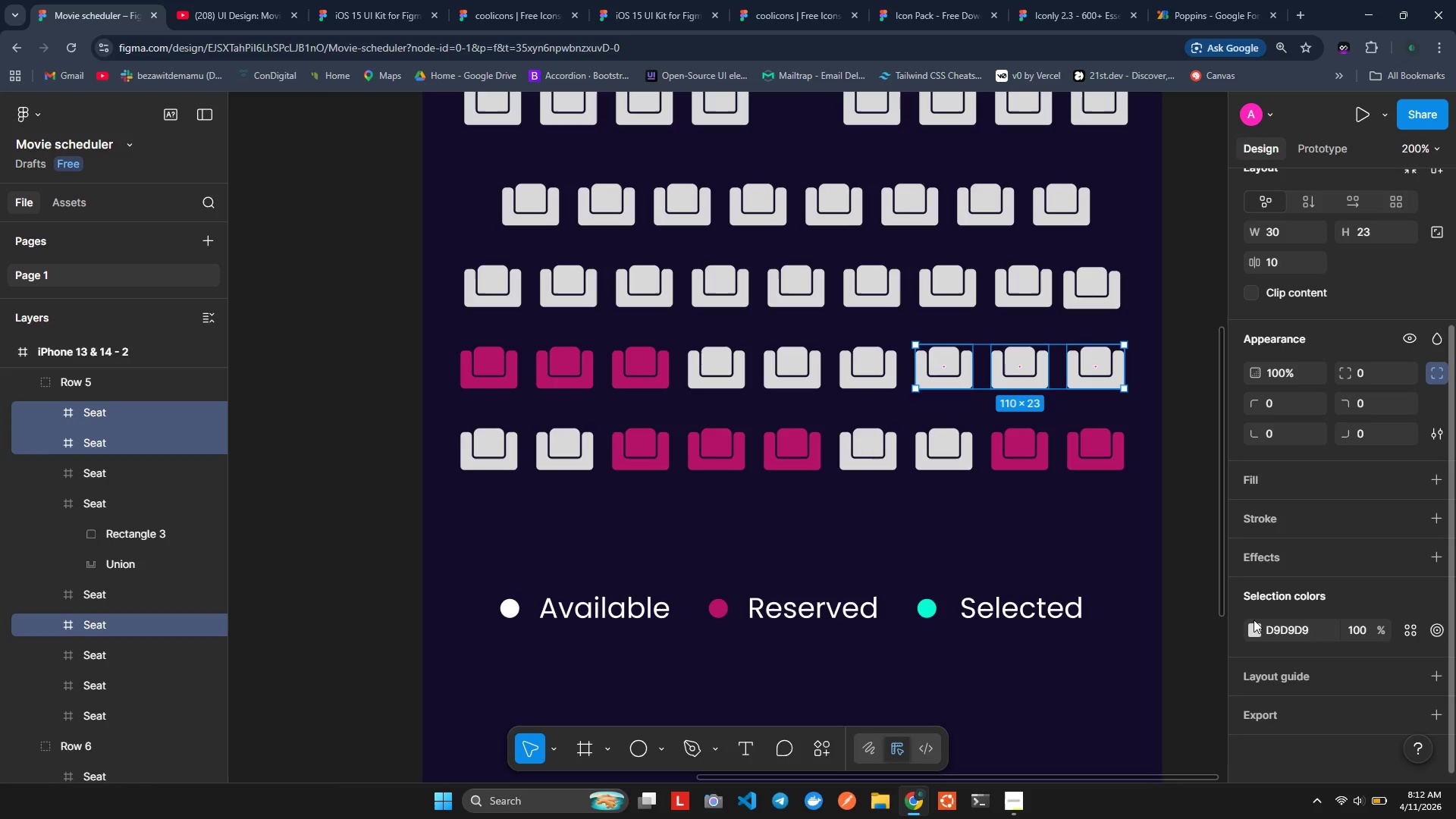 
left_click([1253, 628])
 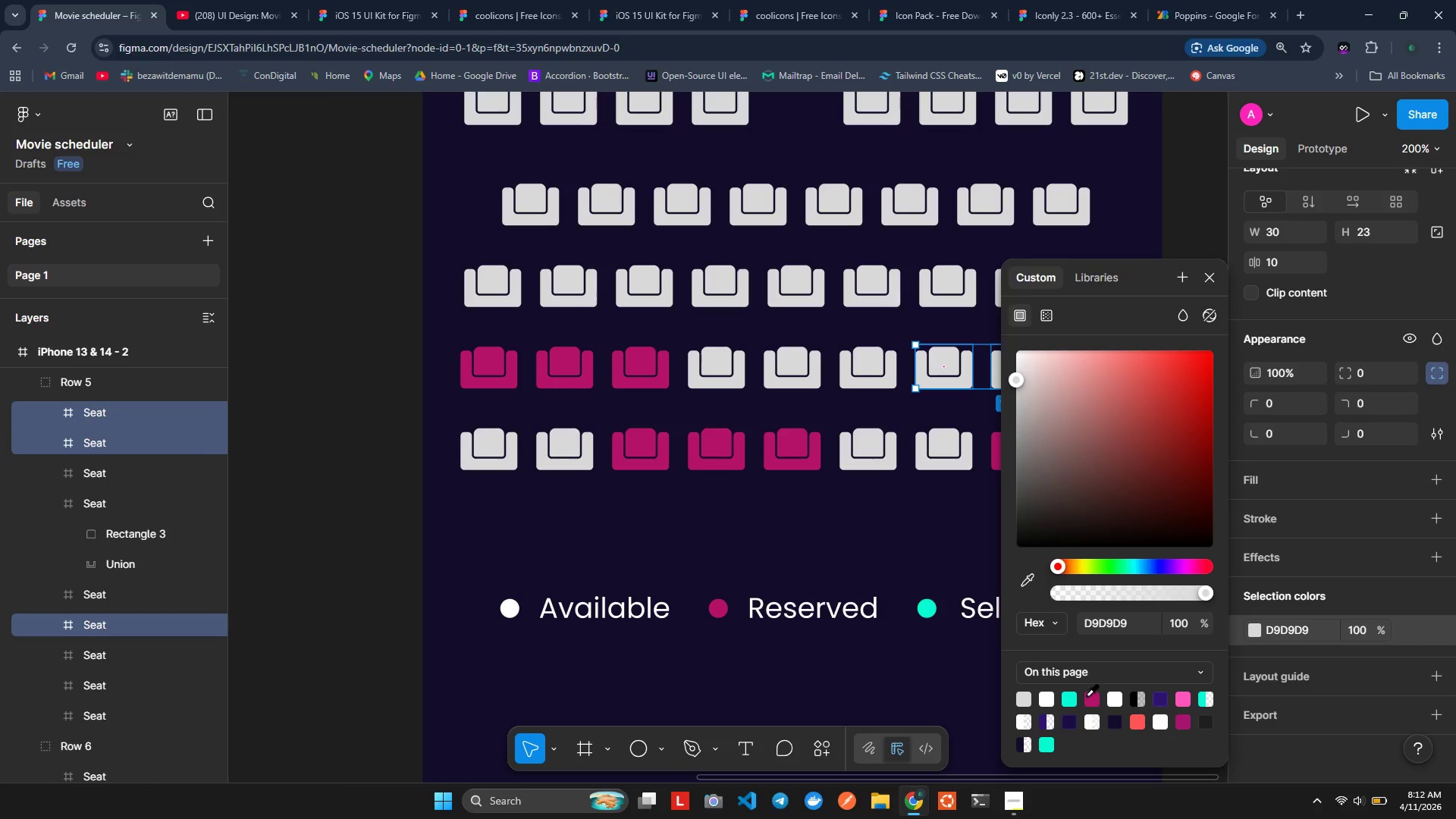 
left_click([1095, 692])
 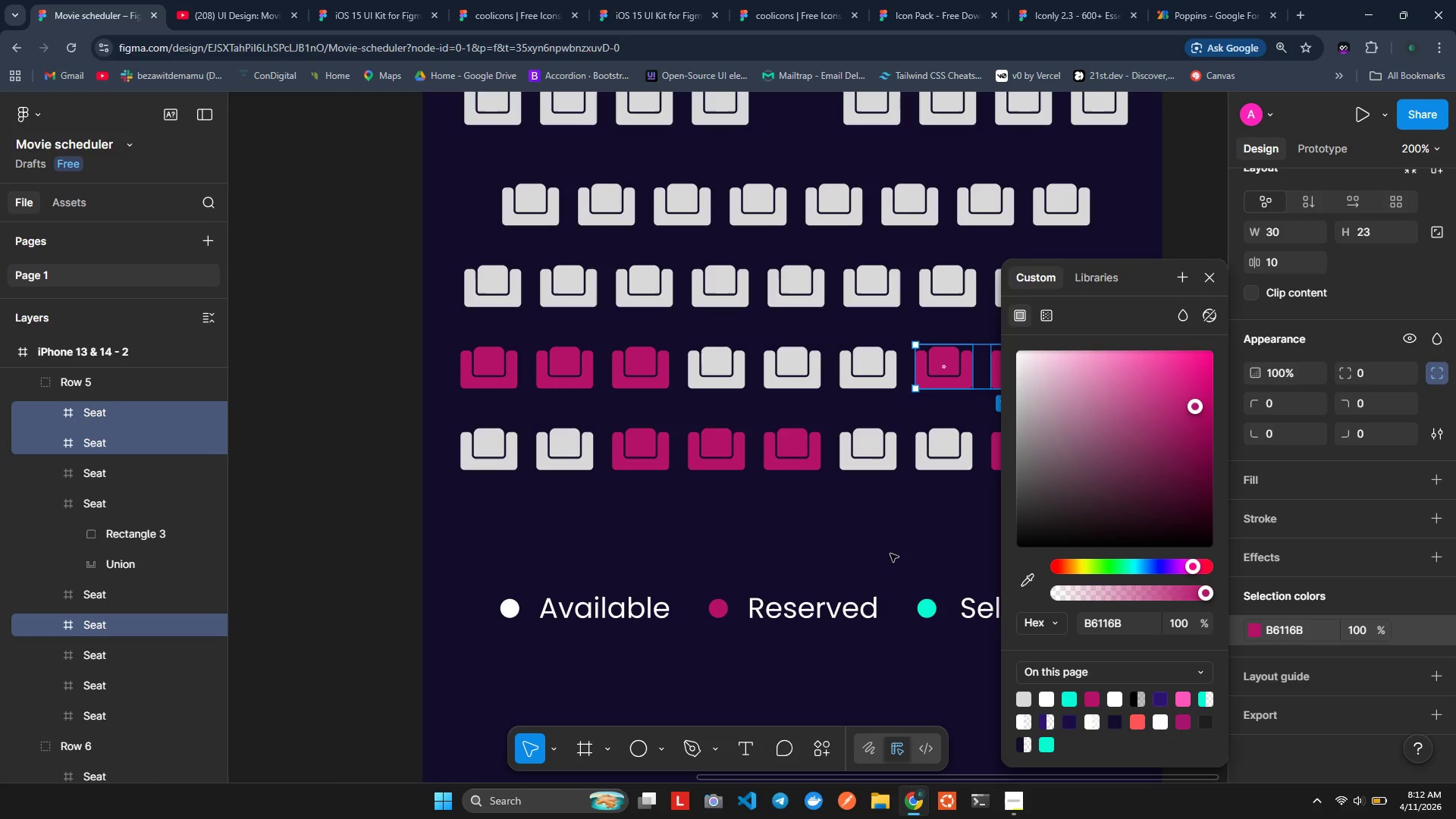 
left_click([890, 539])
 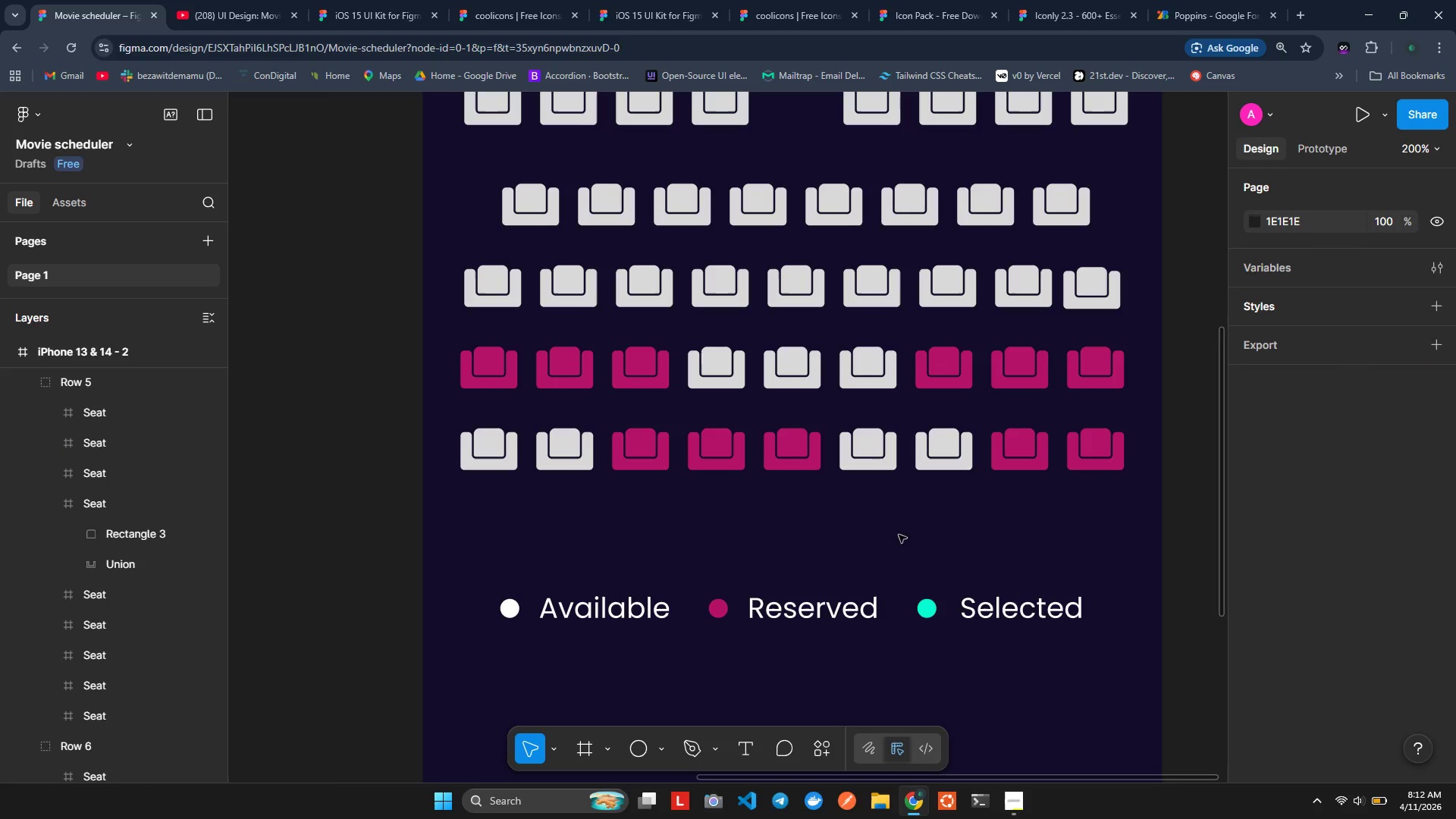 
wait(5.97)
 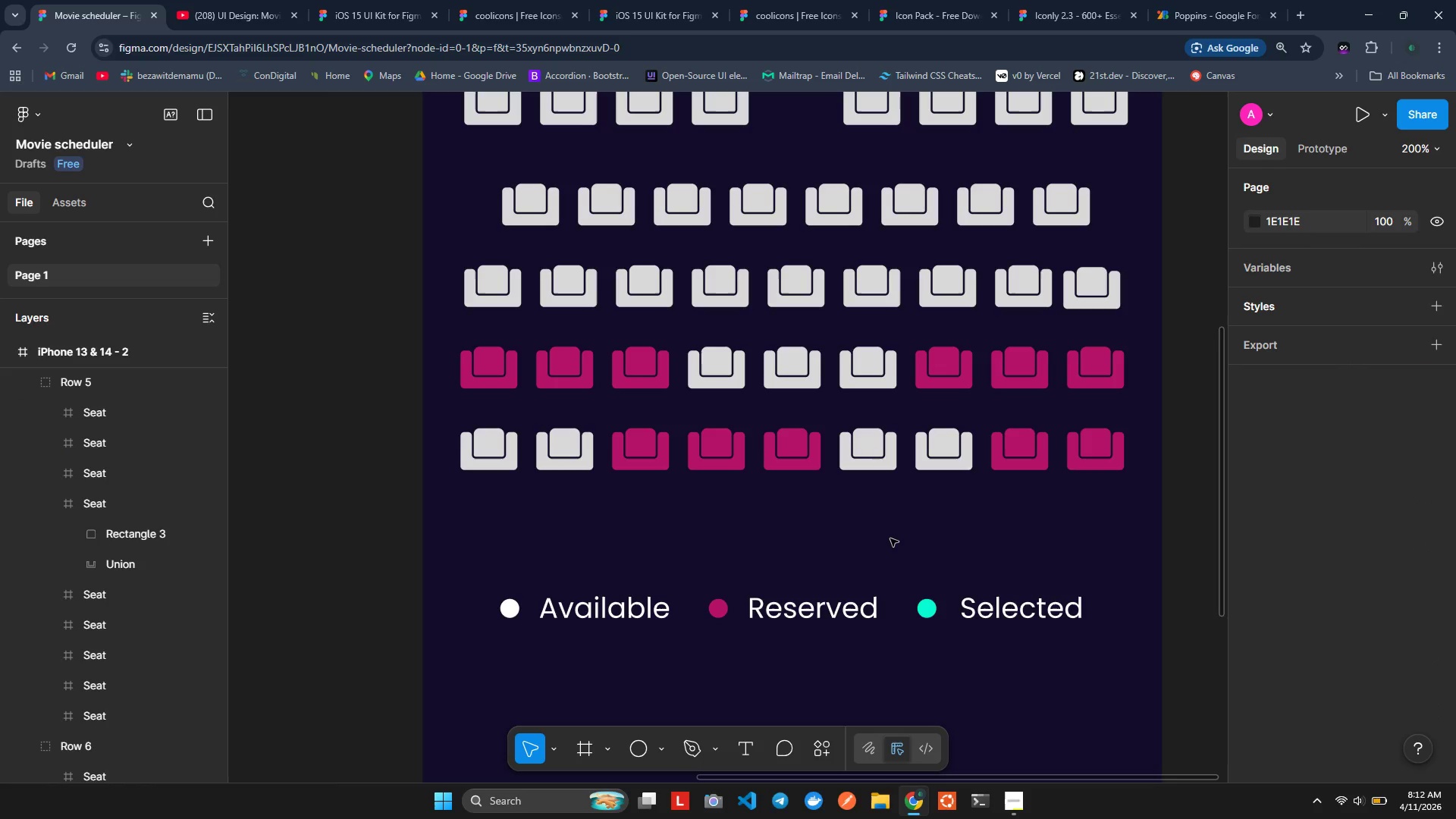 
left_click([646, 287])
 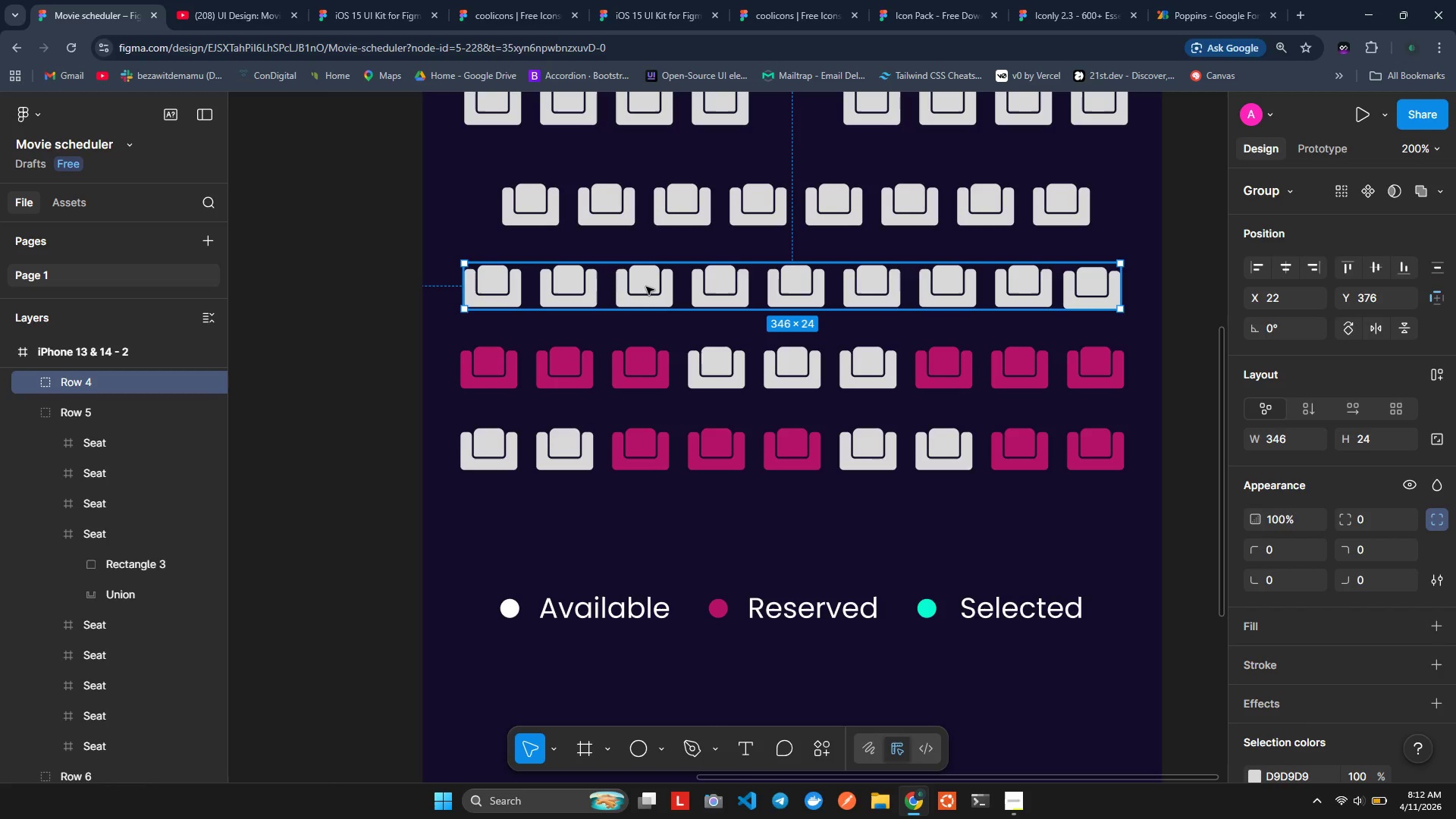 
double_click([646, 287])
 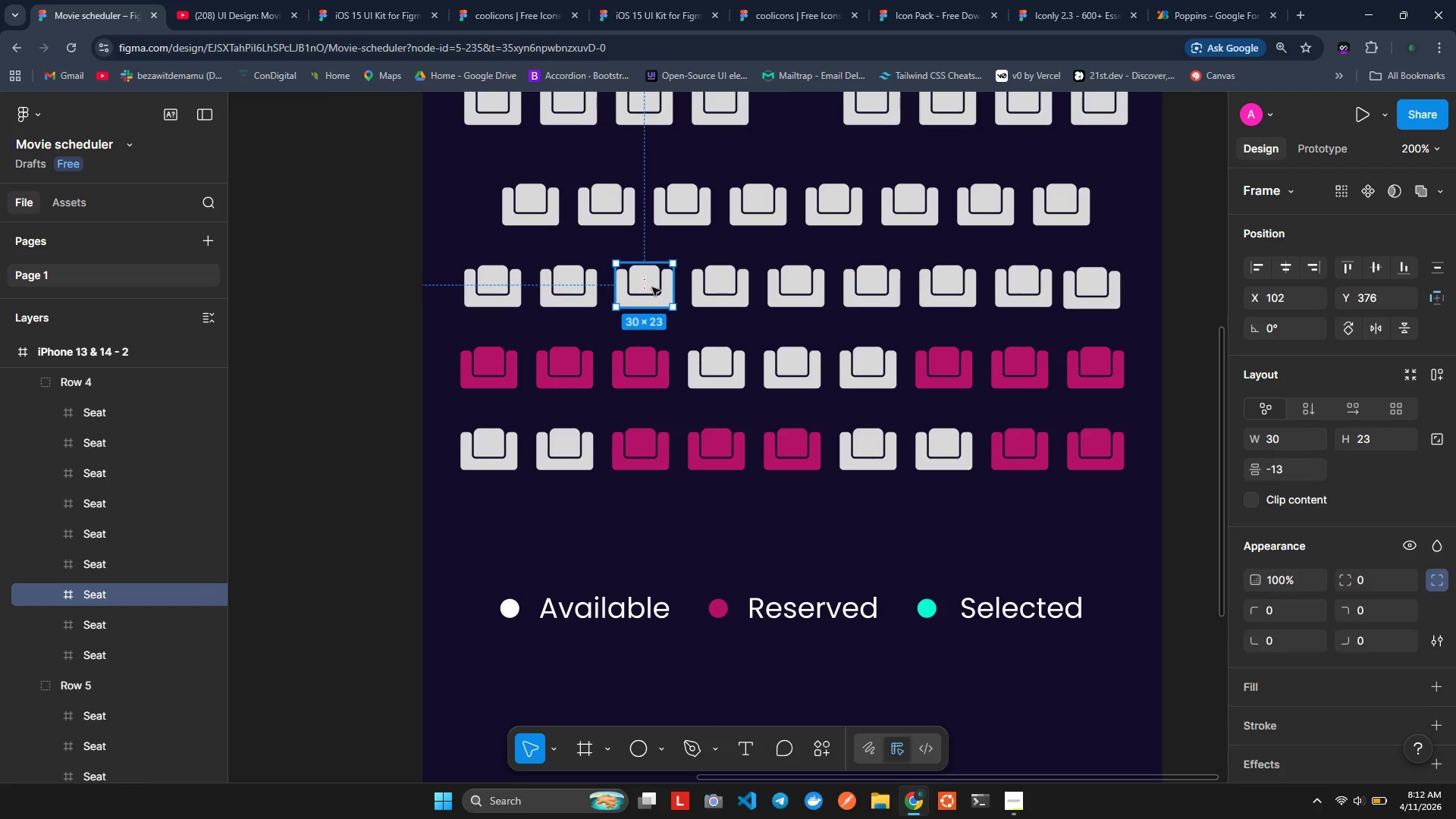 
hold_key(key=ShiftLeft, duration=1.5)
left_click([929, 284])
 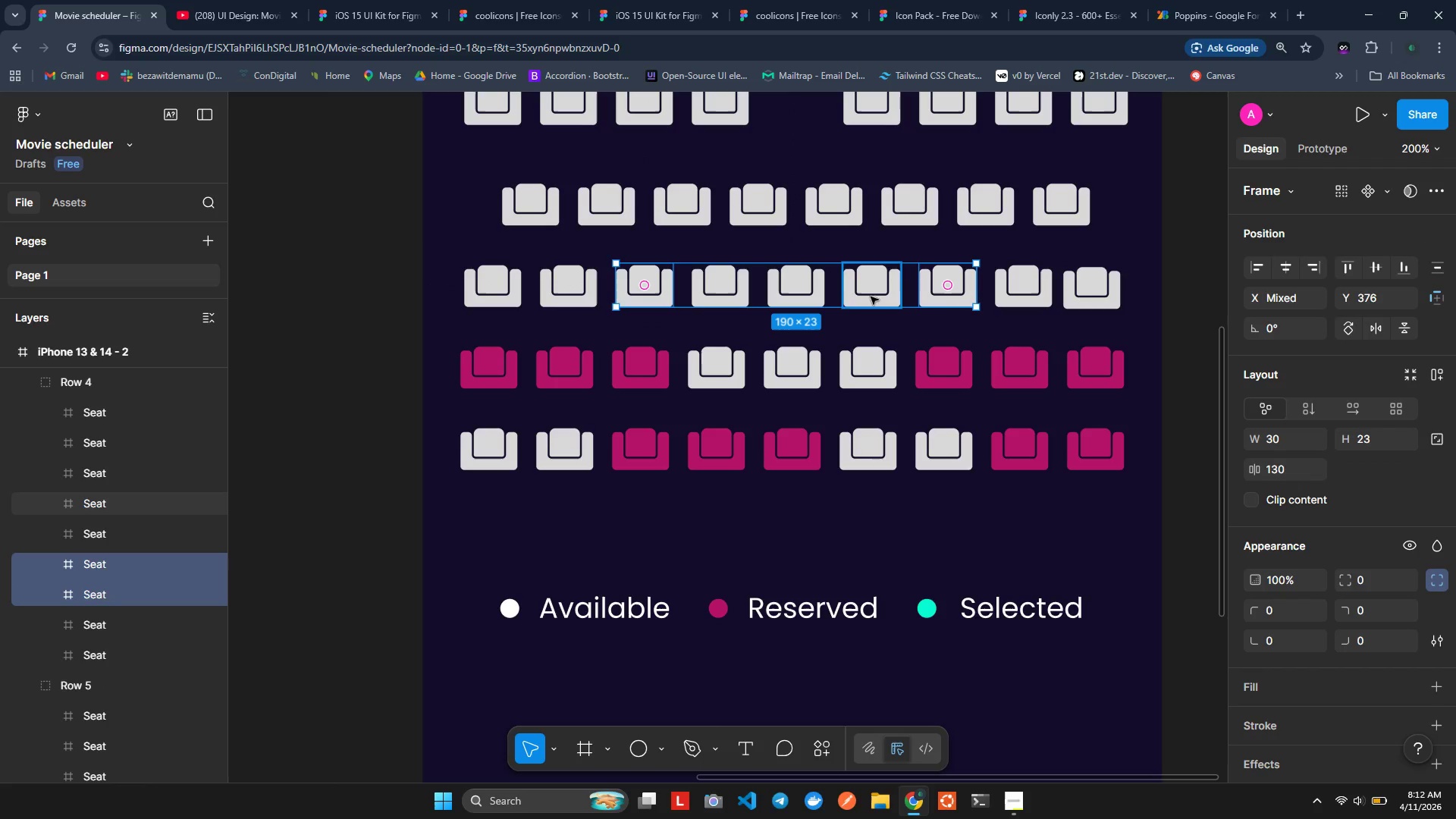 
hold_key(key=ShiftLeft, duration=1.51)
left_click([875, 287])
 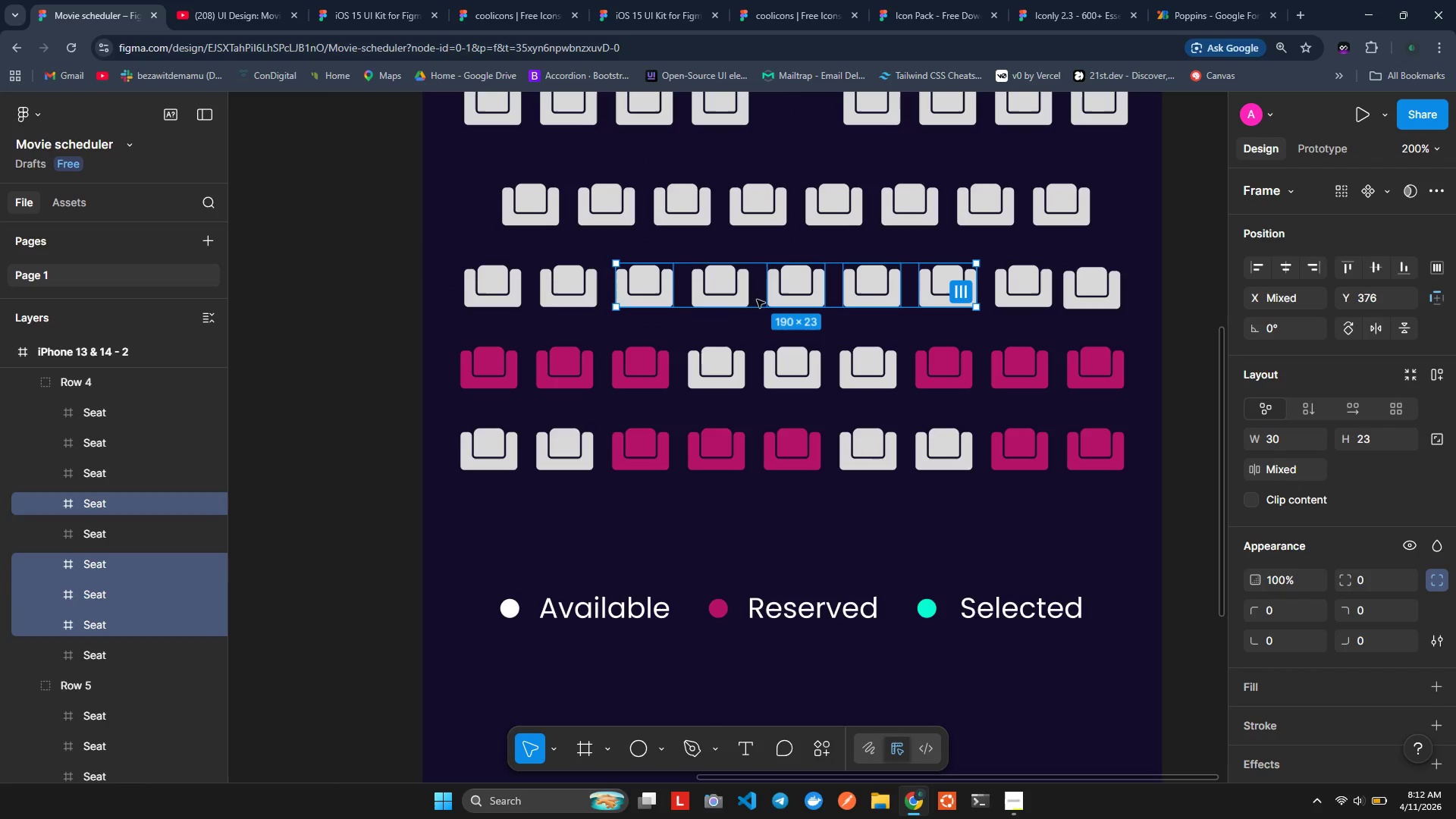 
left_click([733, 294])
 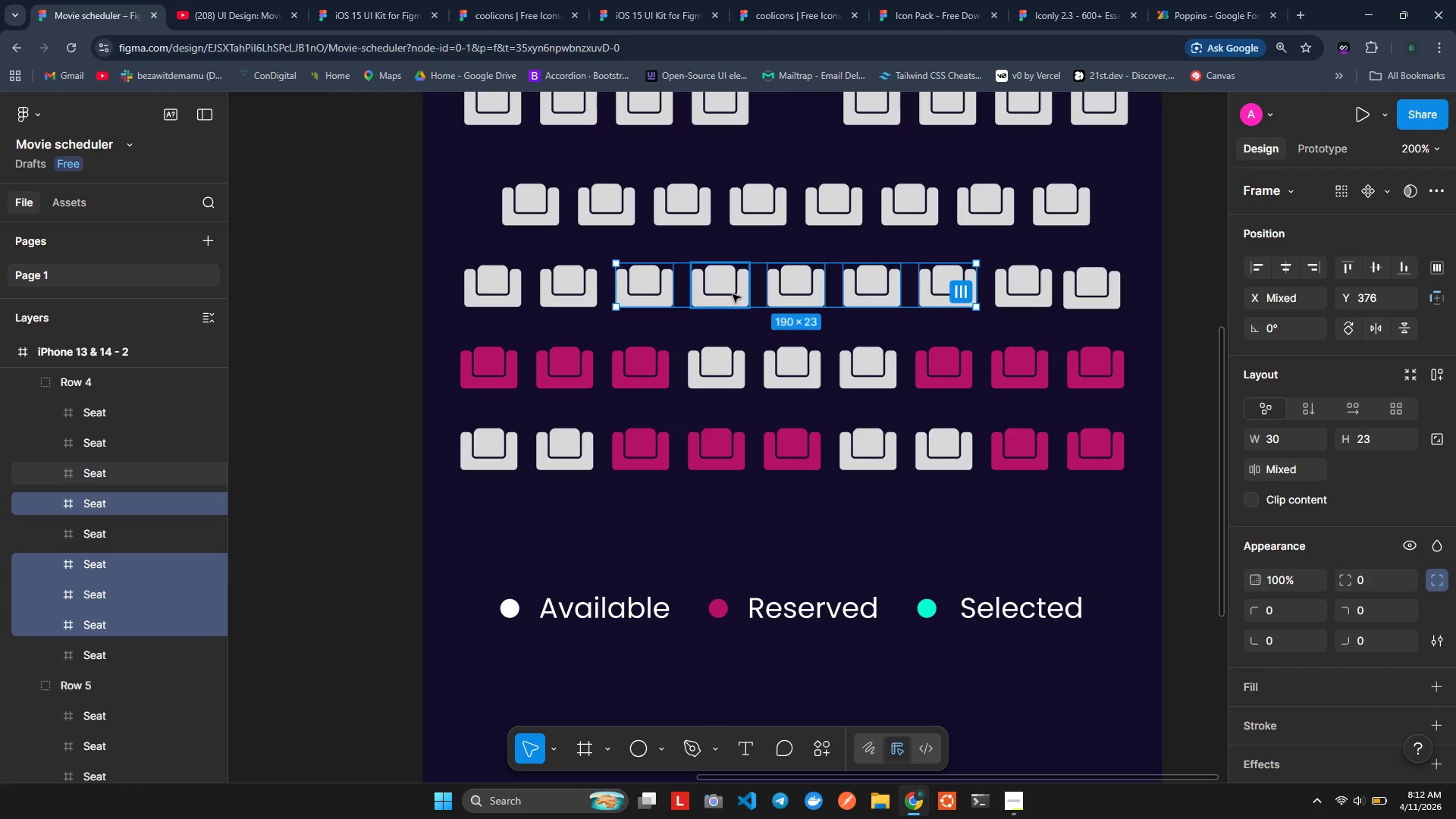 
hold_key(key=ShiftLeft, duration=0.64)
 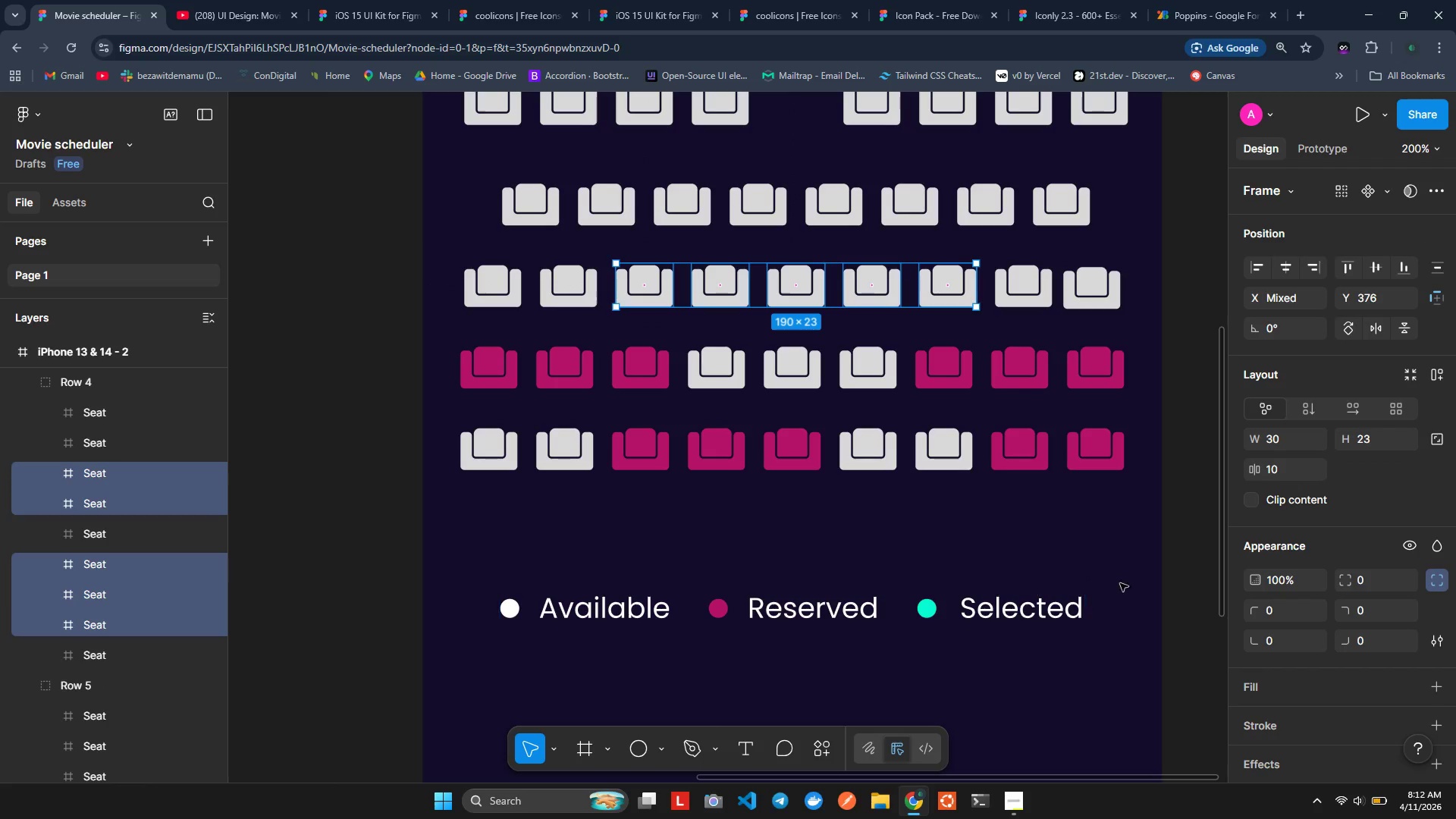 
scroll: coordinate [1398, 642], scroll_direction: down, amount: 5.0
 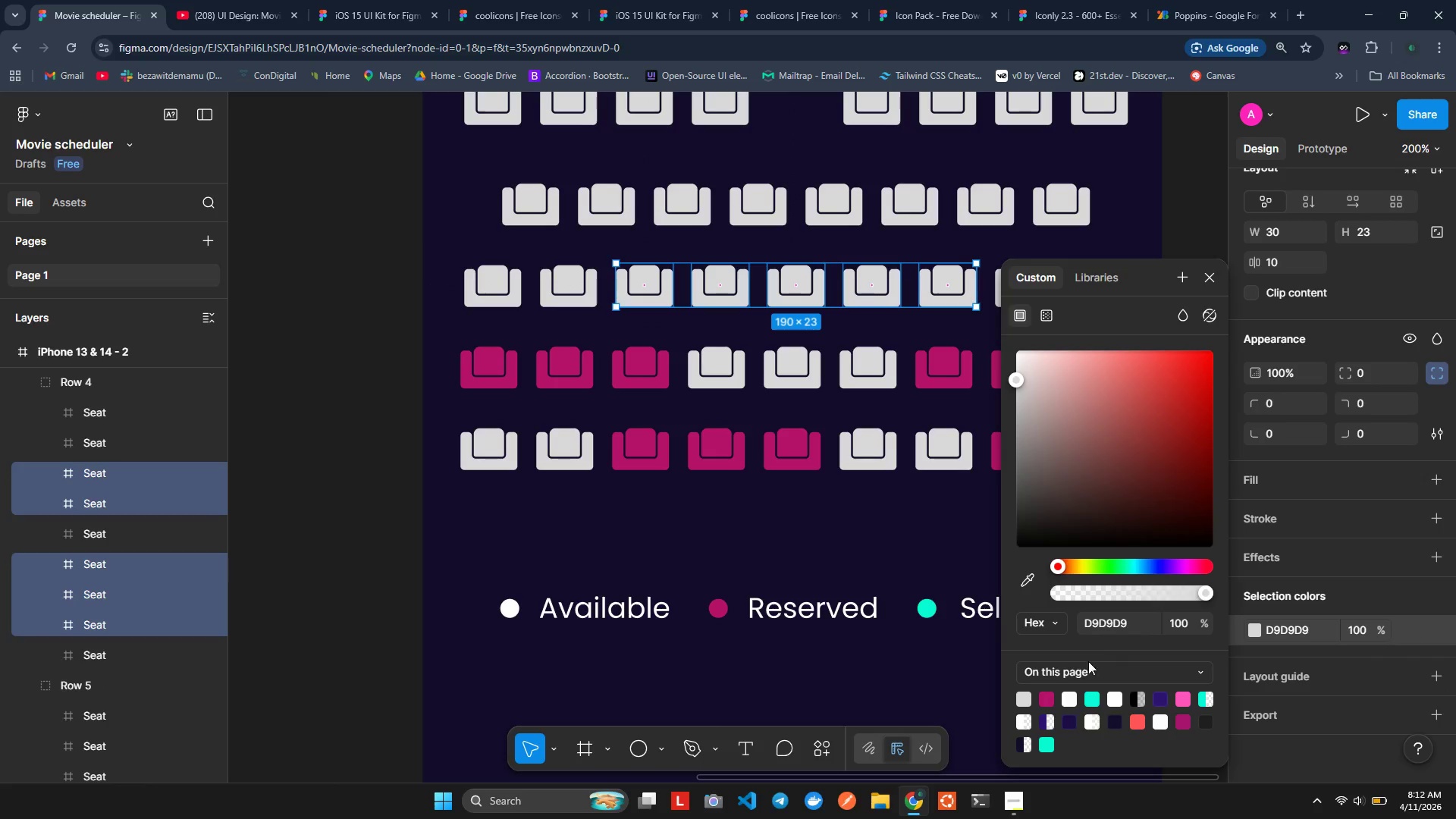 
left_click([1053, 693])
 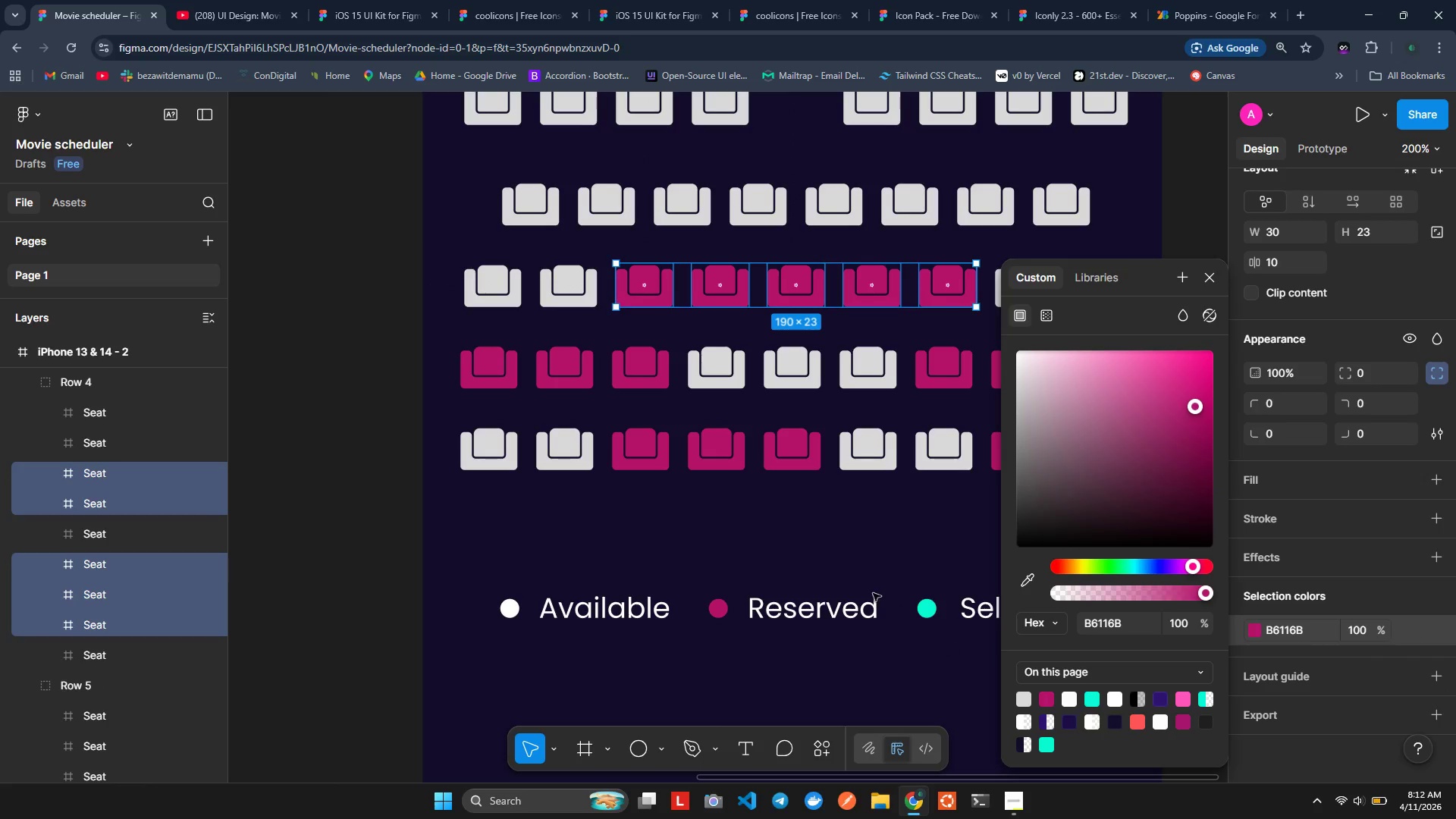 
left_click([823, 560])
 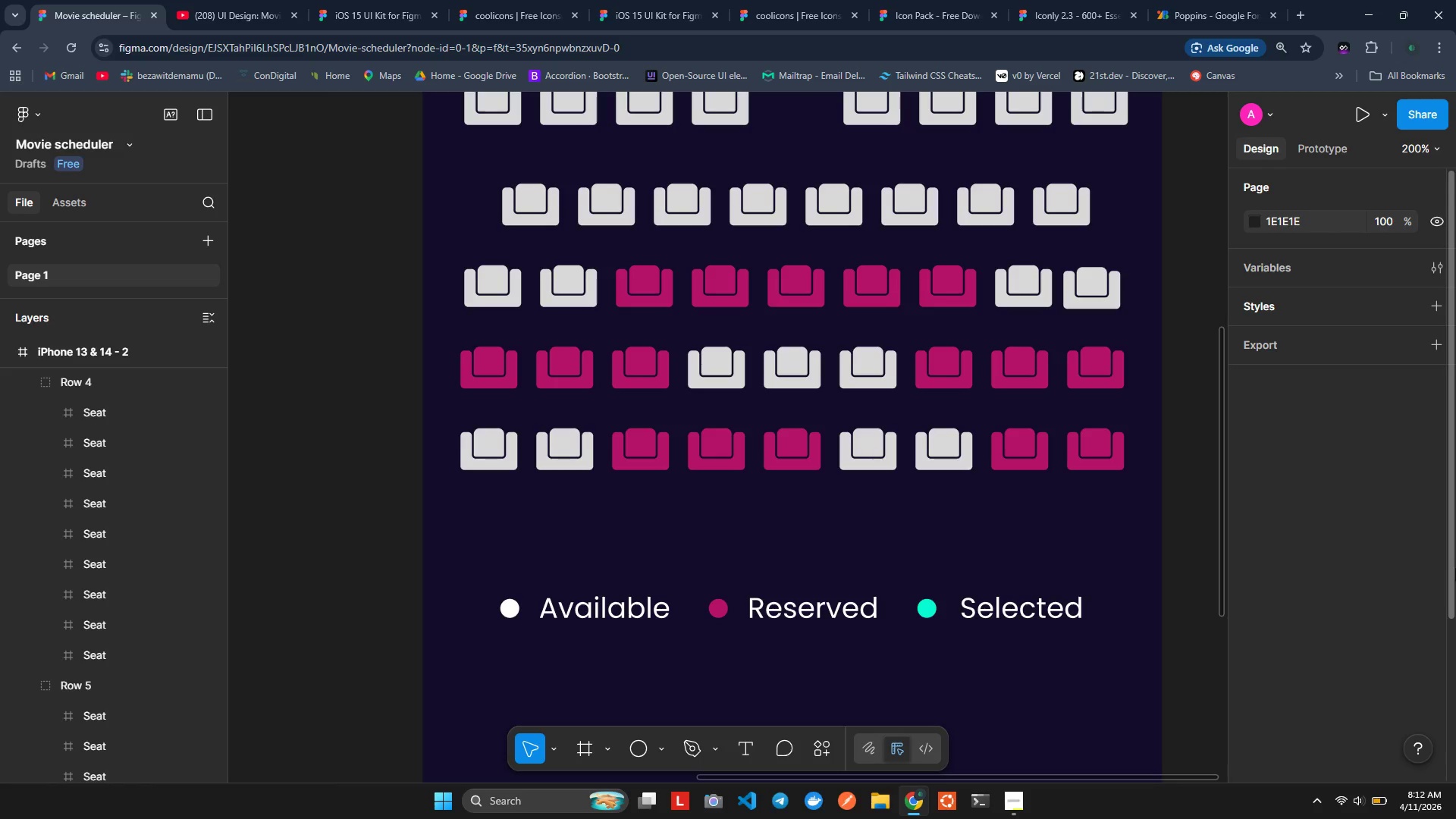 
wait(5.64)
 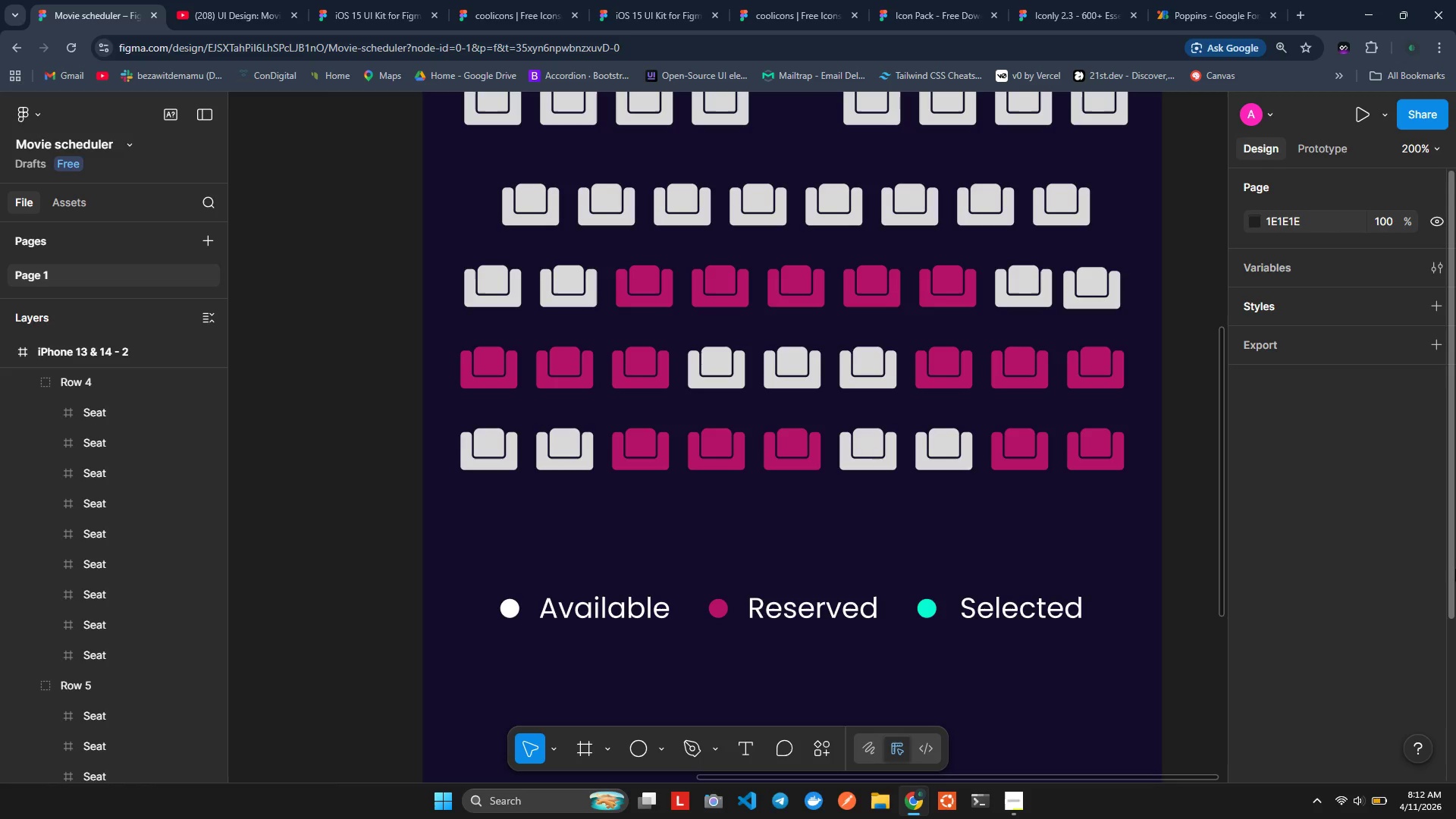 
double_click([982, 225])
 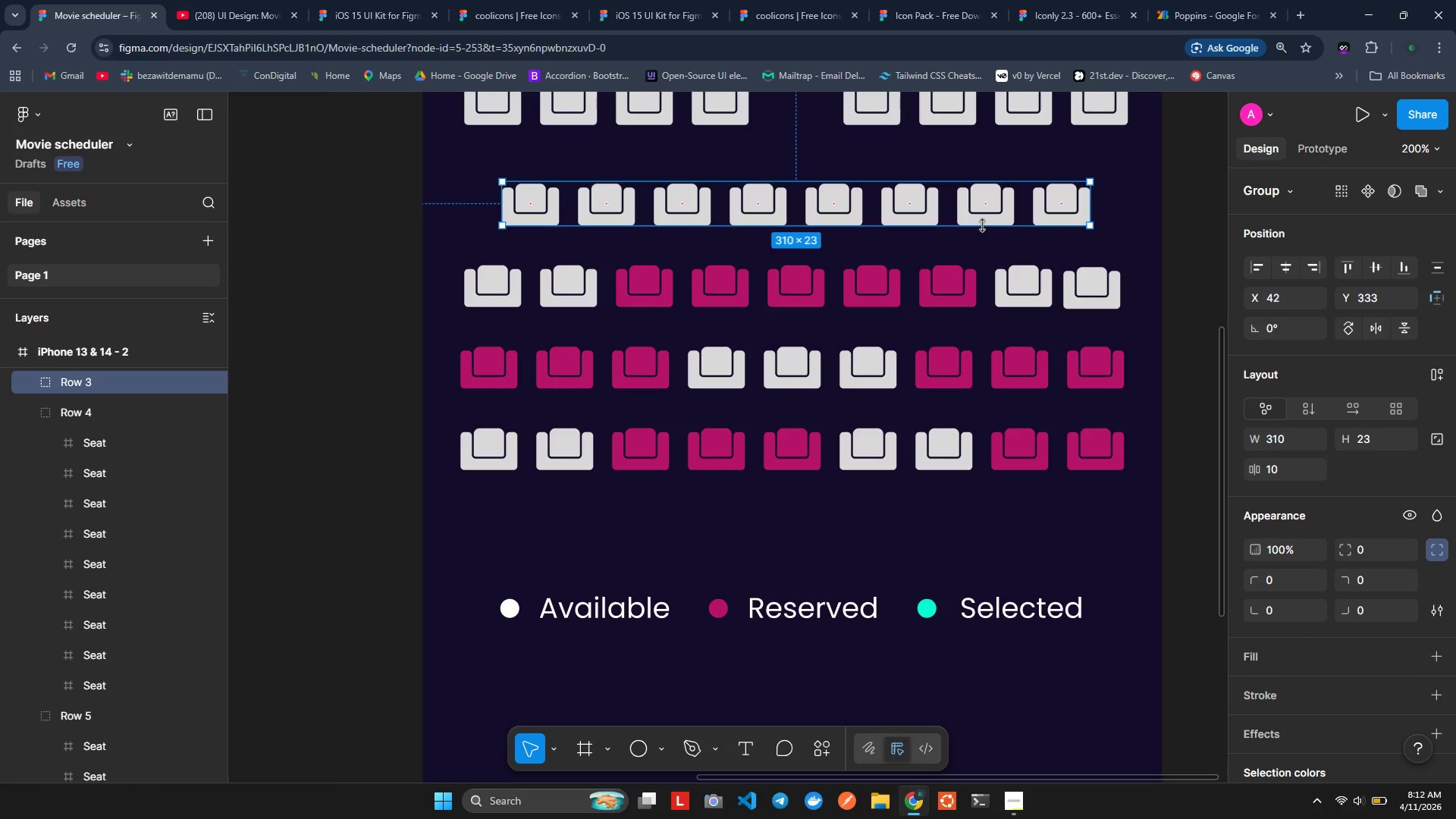 
triple_click([982, 225])
 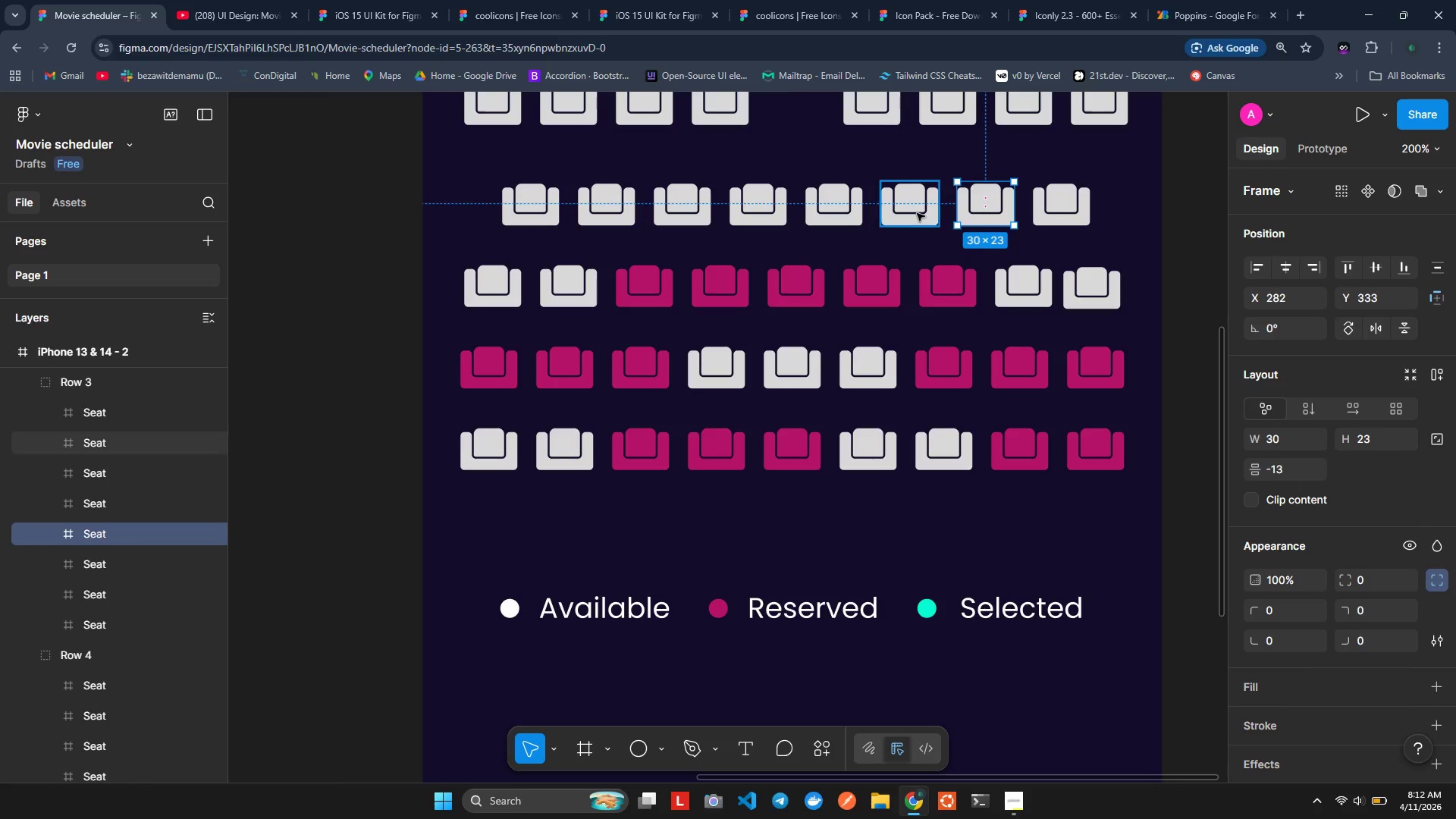 
hold_key(key=ShiftLeft, duration=0.47)
 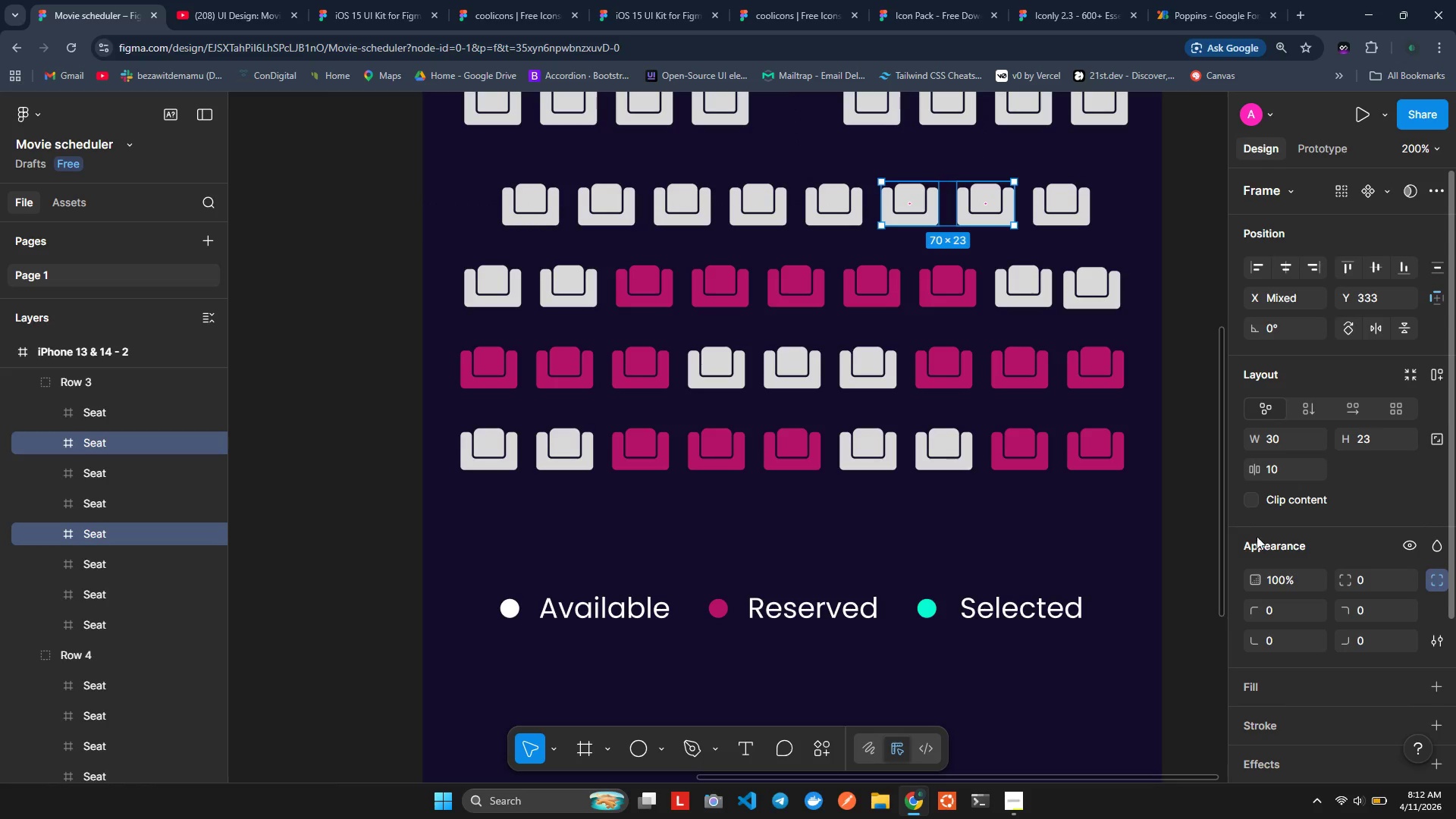 
scroll: coordinate [1276, 558], scroll_direction: down, amount: 5.0
 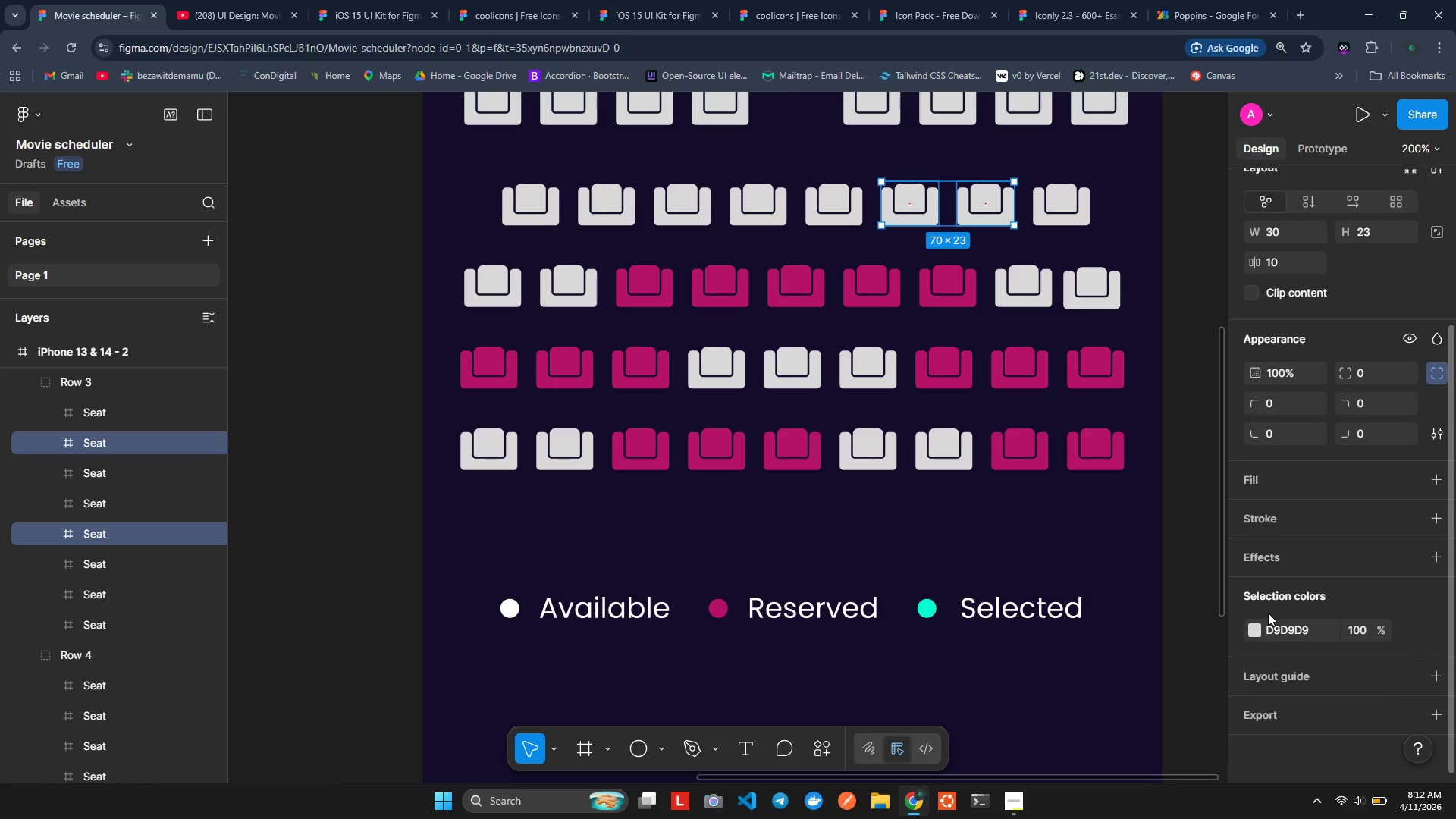 
left_click([1250, 634])
 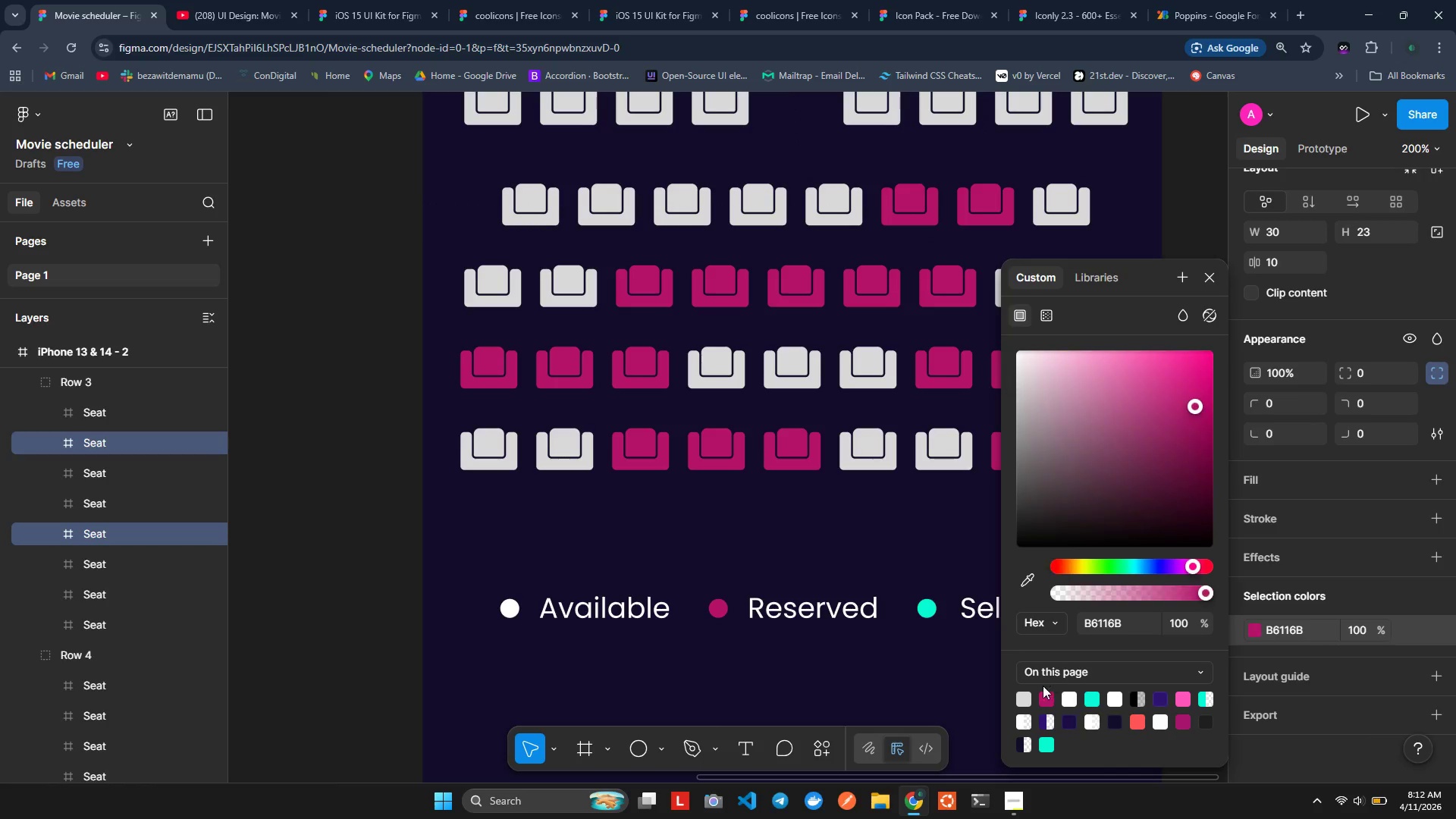 
left_click([934, 567])
 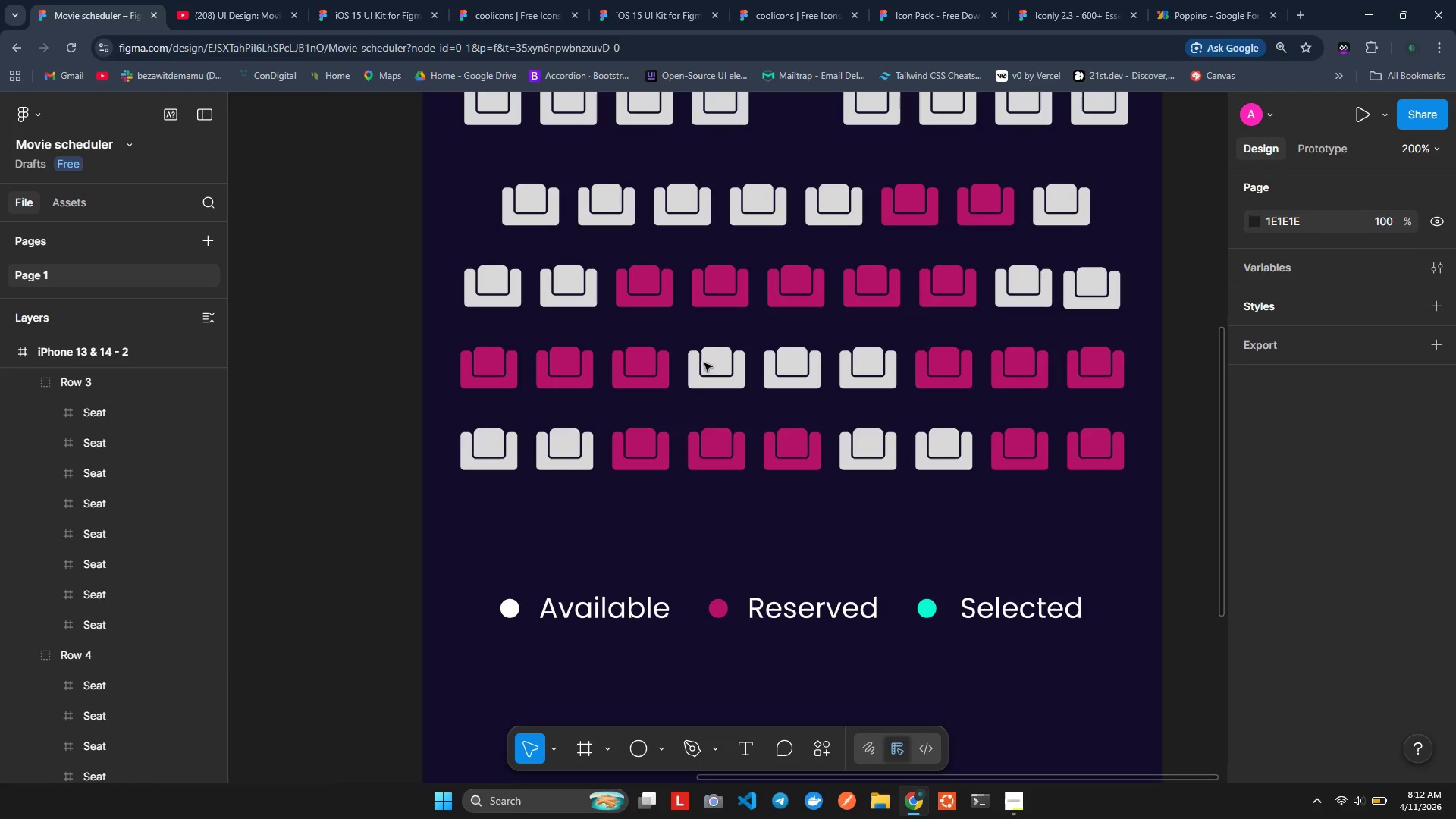 
double_click([684, 204])
 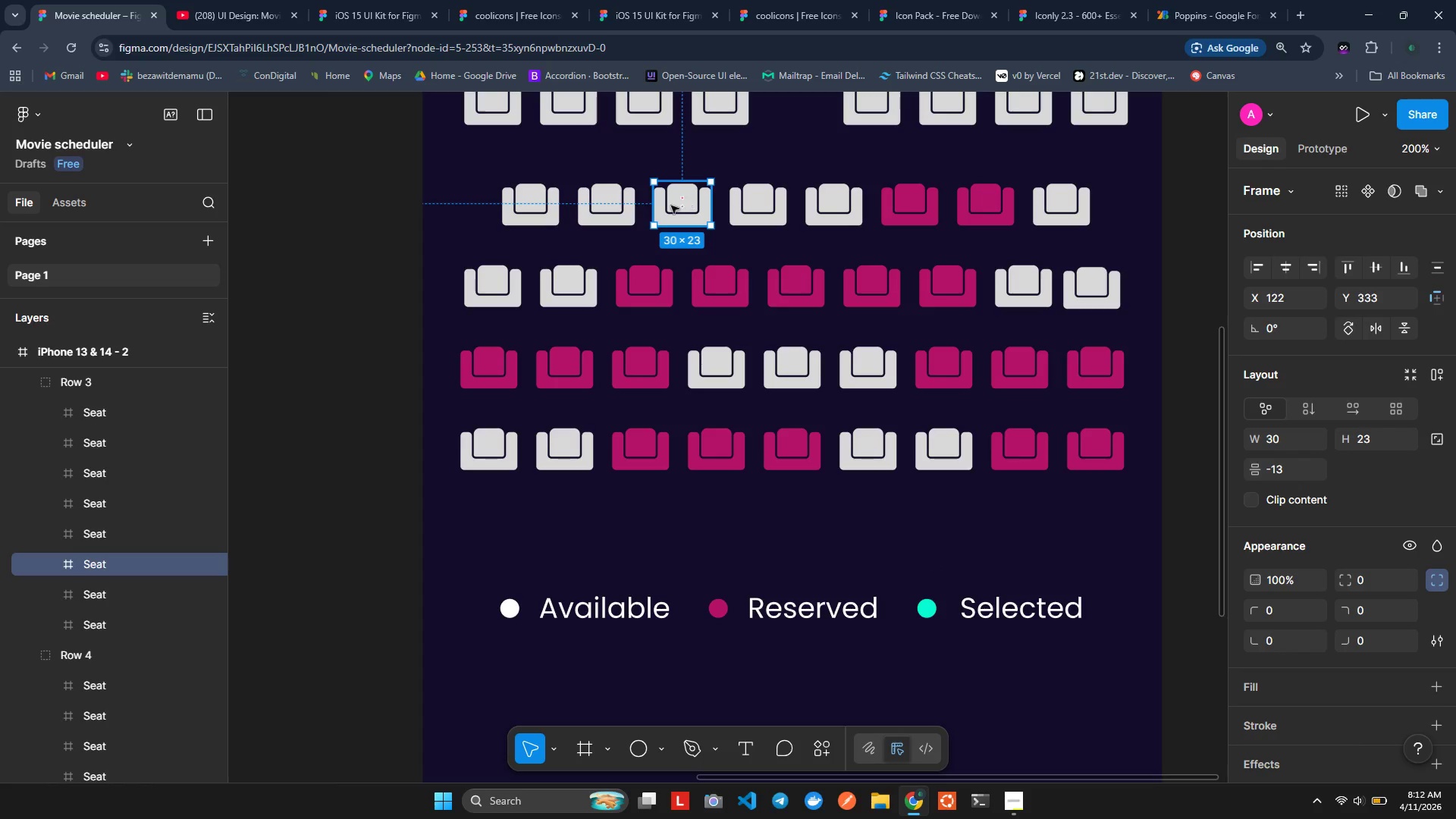 
hold_key(key=ShiftLeft, duration=1.14)
left_click([519, 205])
 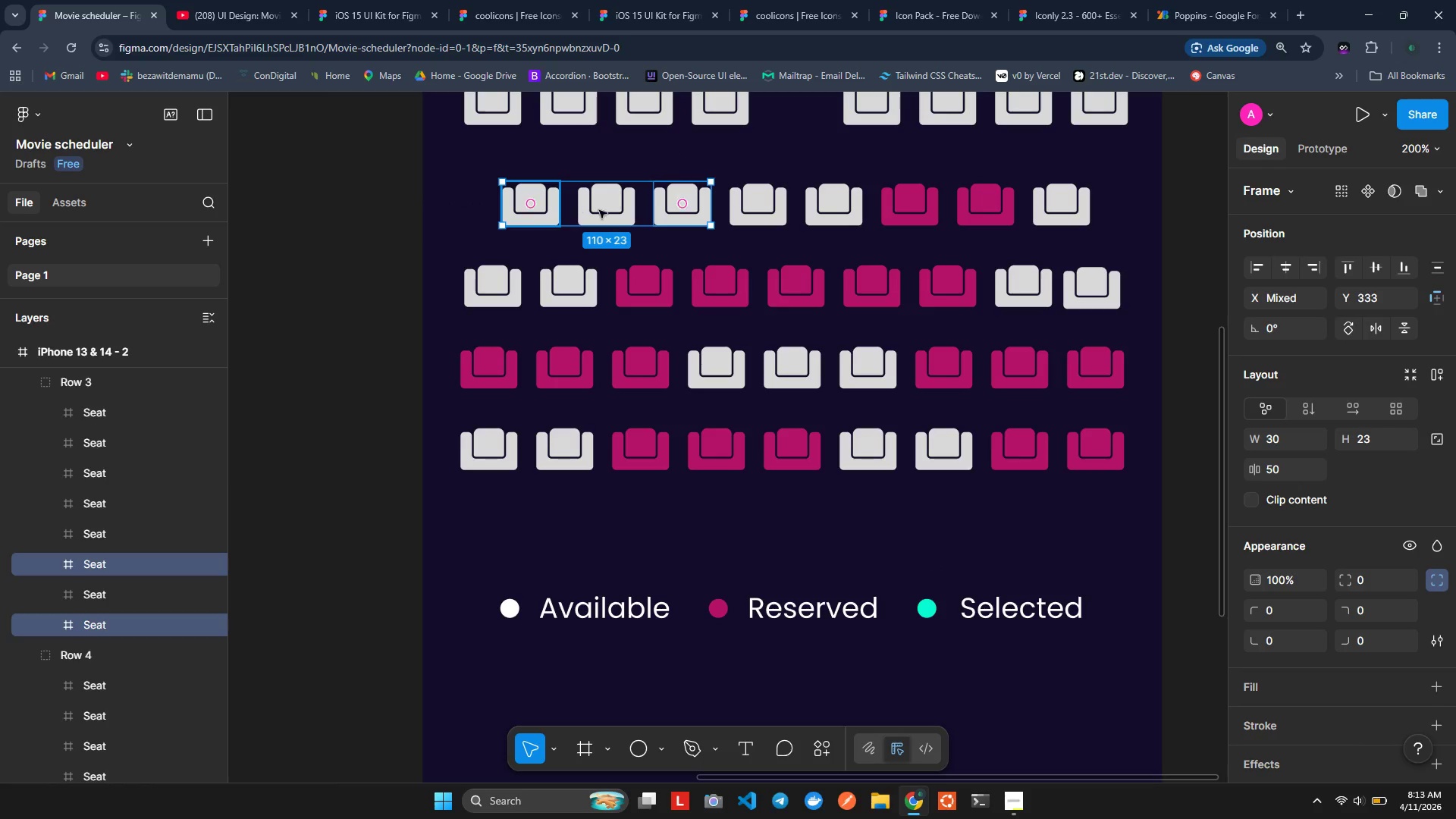 
double_click([602, 210])
 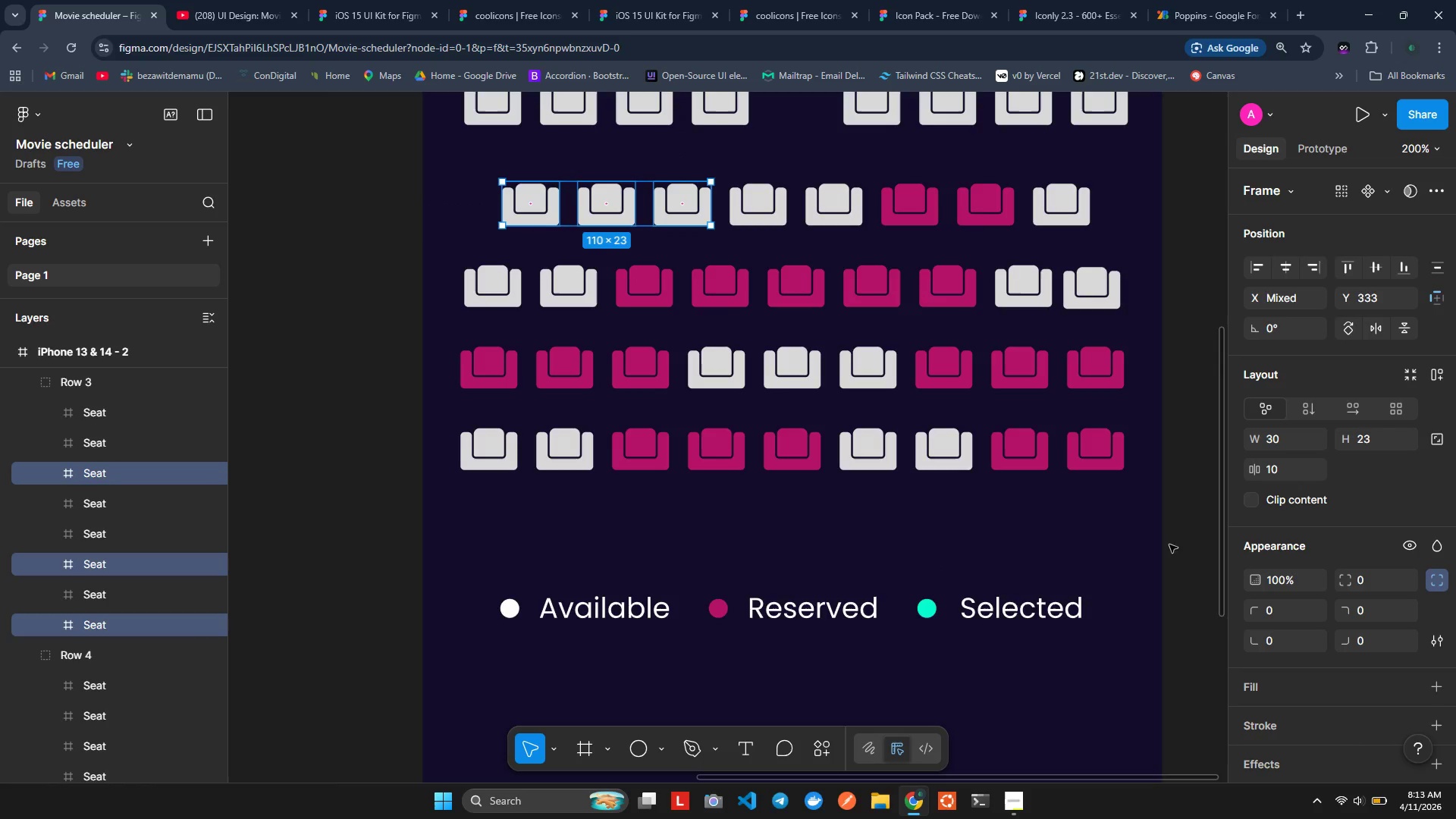 
scroll: coordinate [1276, 479], scroll_direction: down, amount: 5.0
 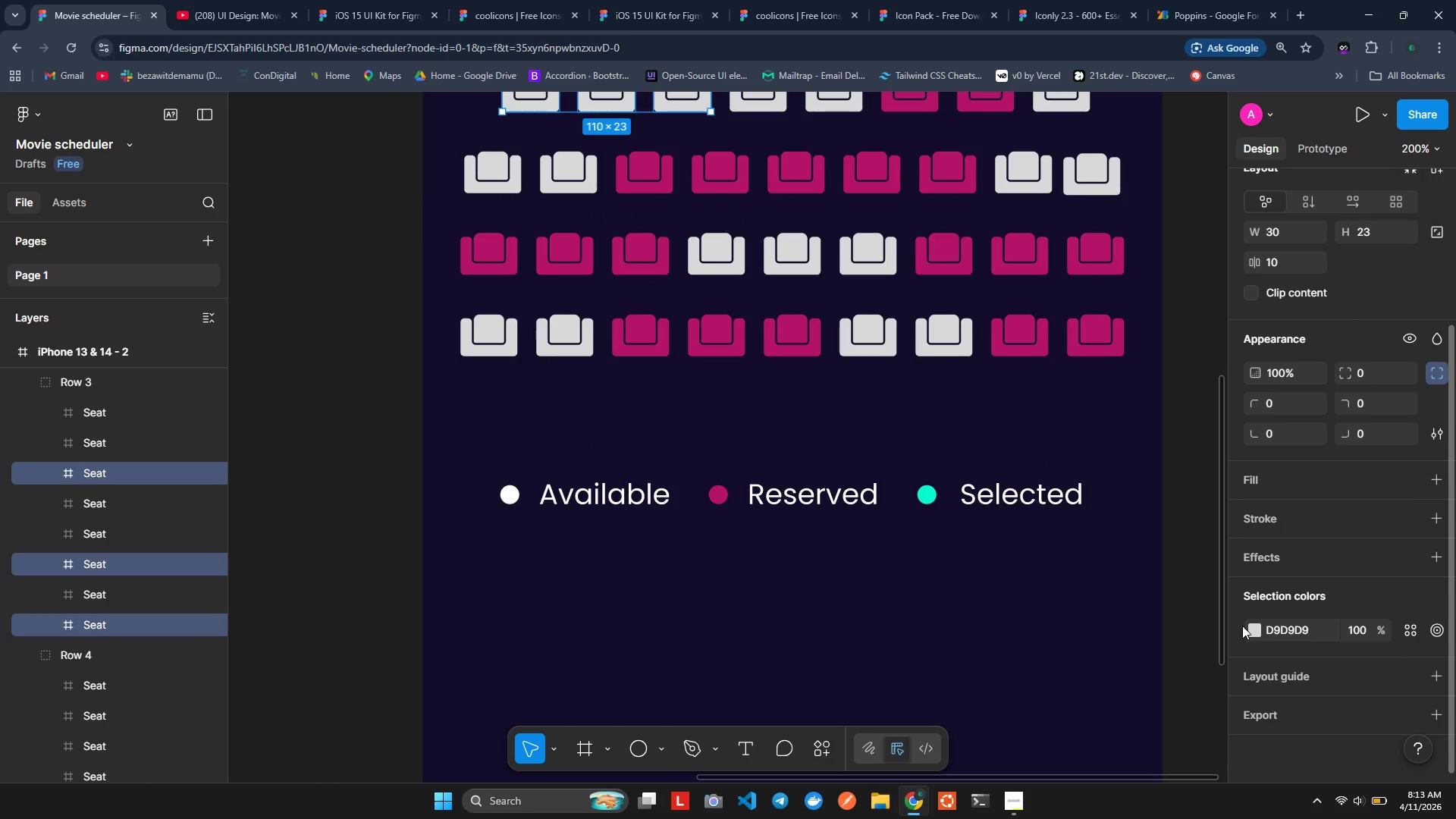 
left_click([1248, 626])
 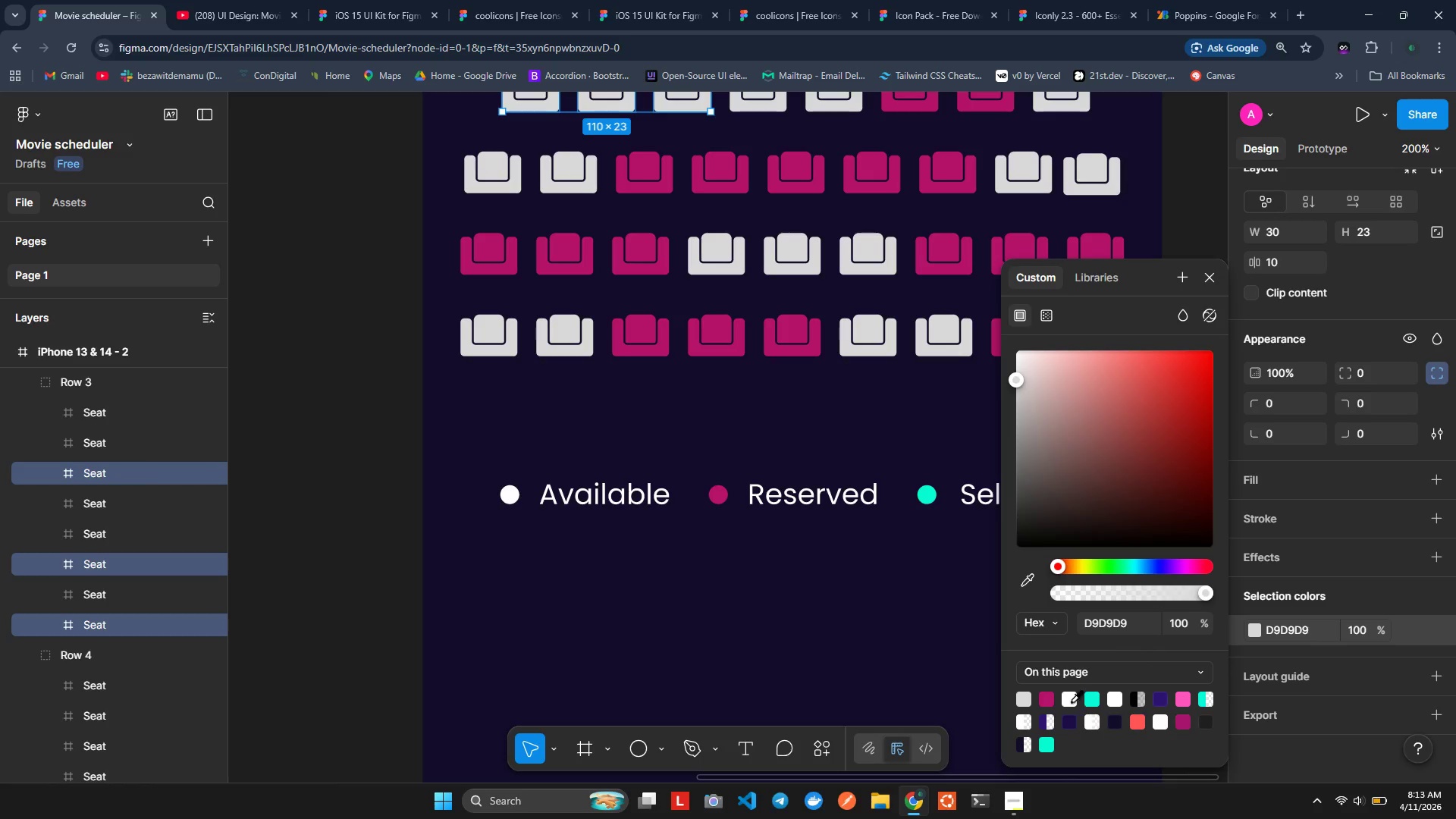 
left_click([1045, 692])
 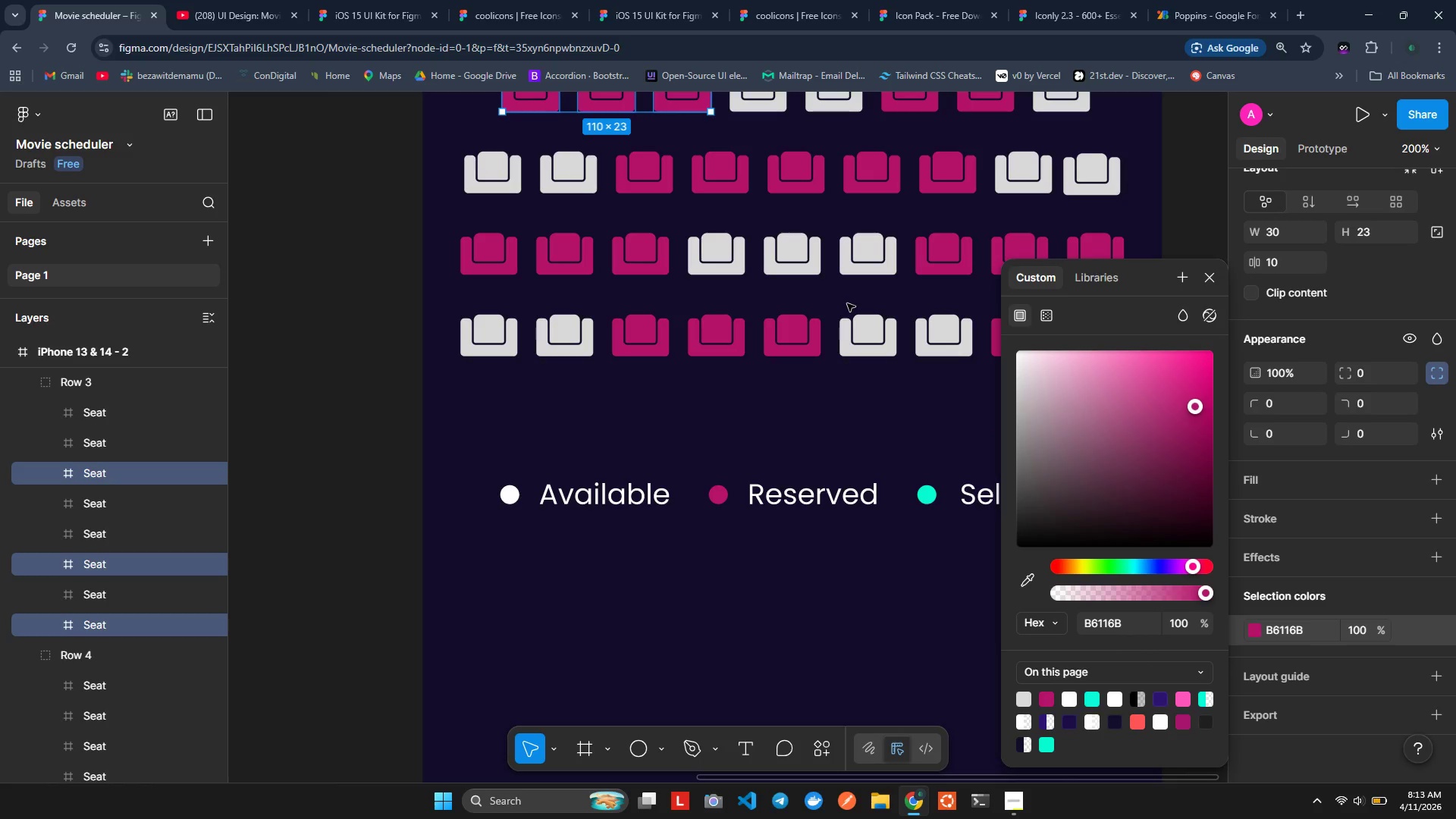 
scroll: coordinate [949, 198], scroll_direction: up, amount: 3.0
 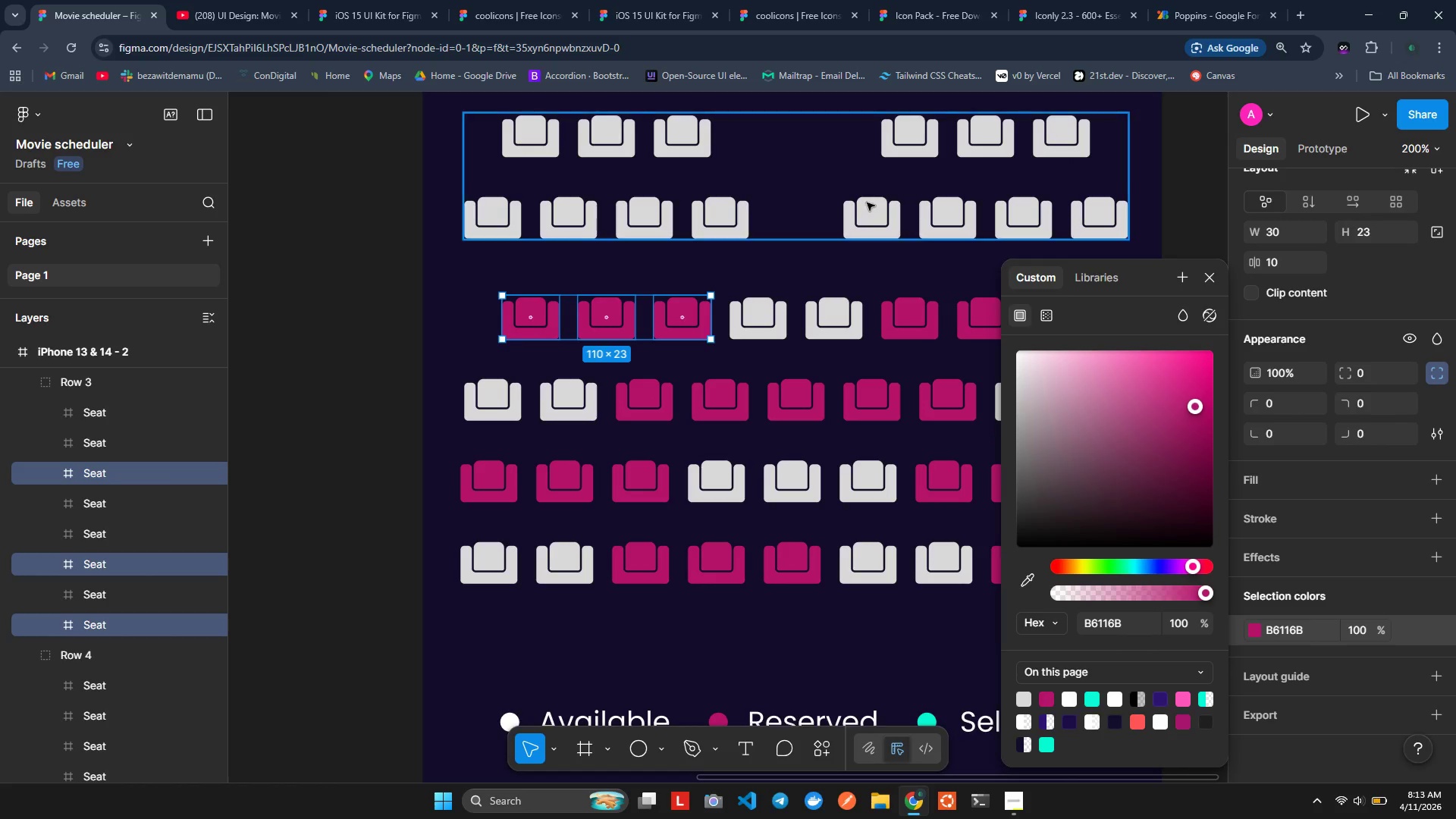 
double_click([867, 202])
 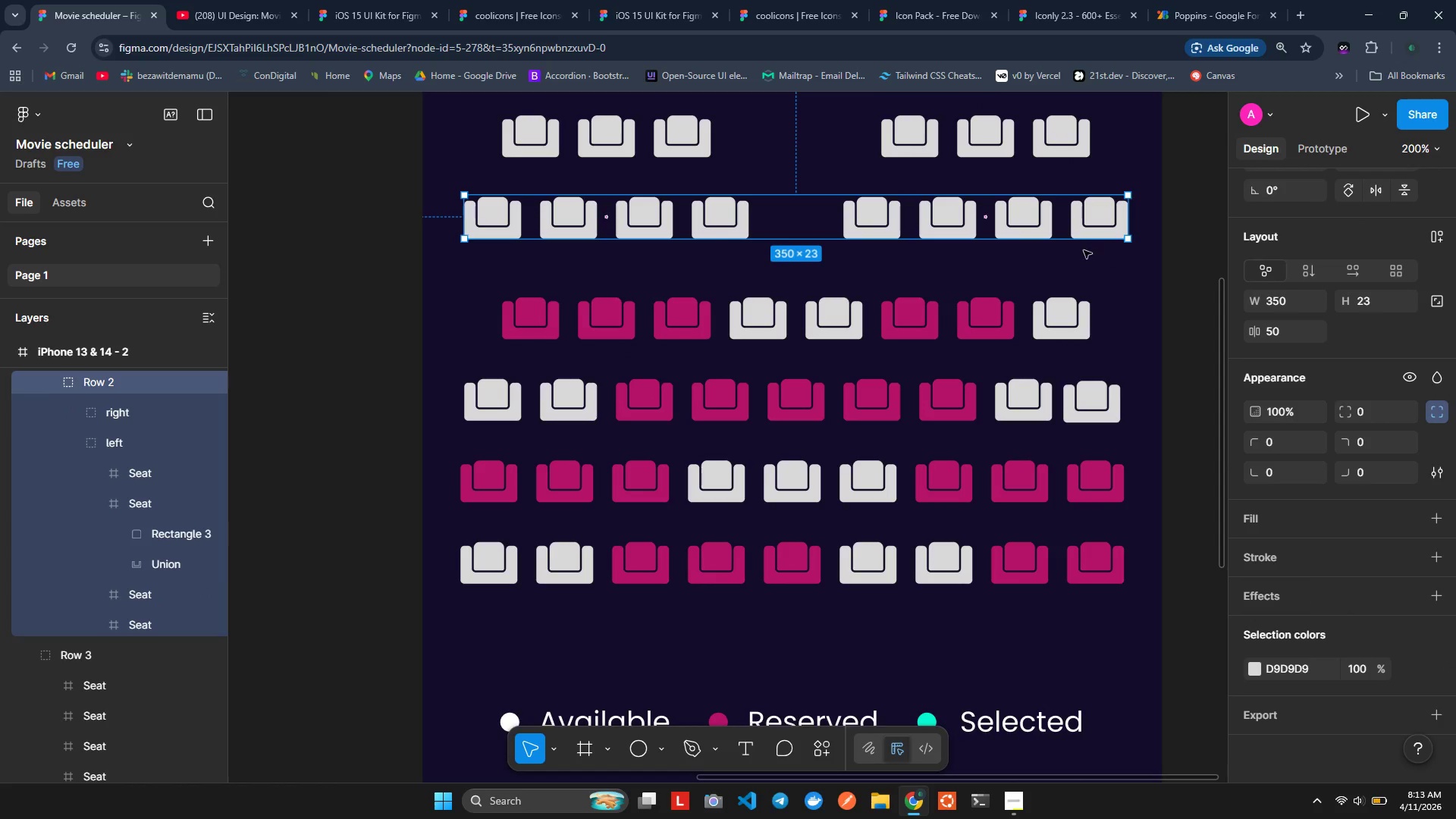 
left_click([1079, 234])
 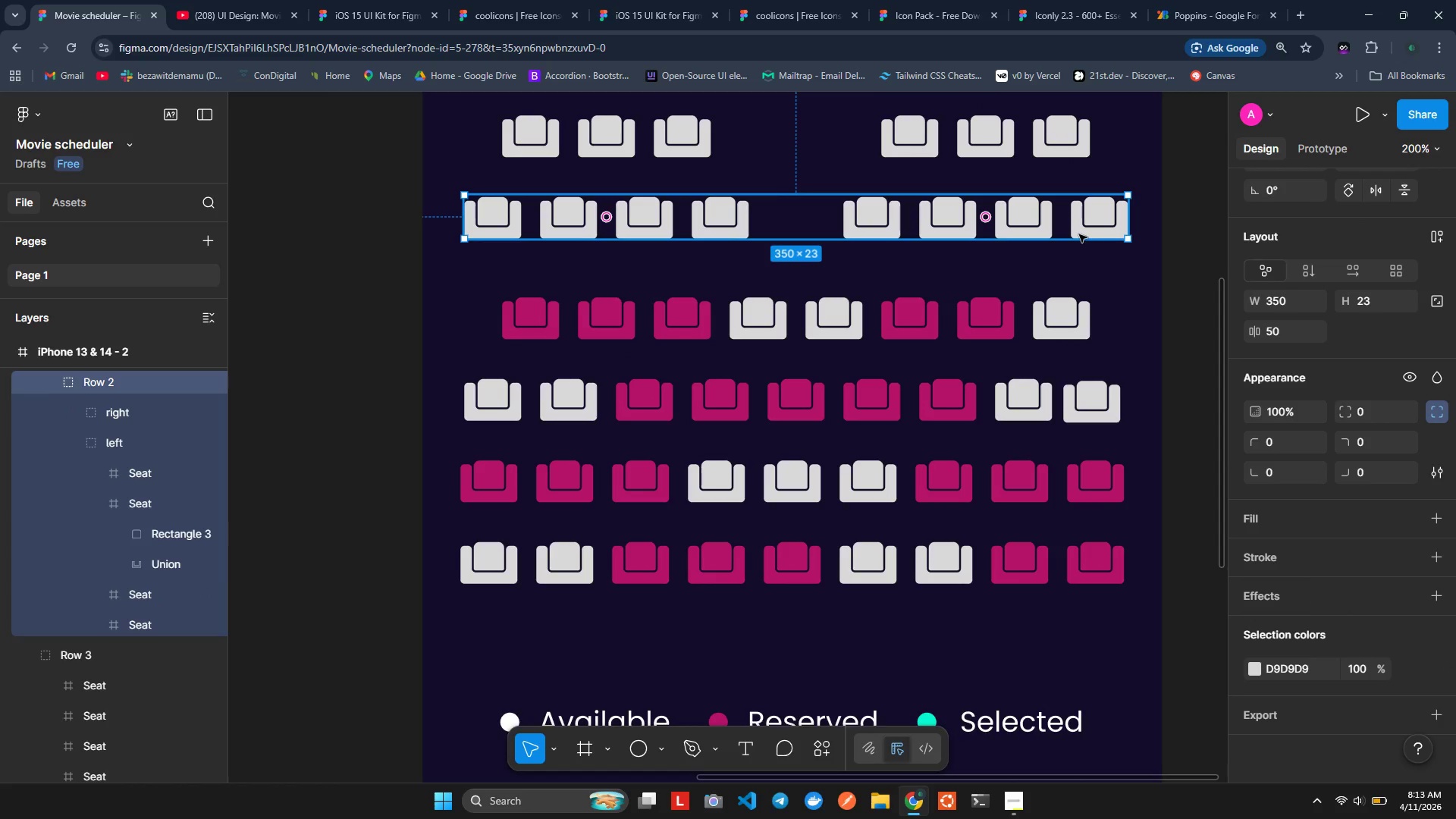 
left_click_drag(start_coordinate=[1078, 231], to_coordinate=[1052, 222])
 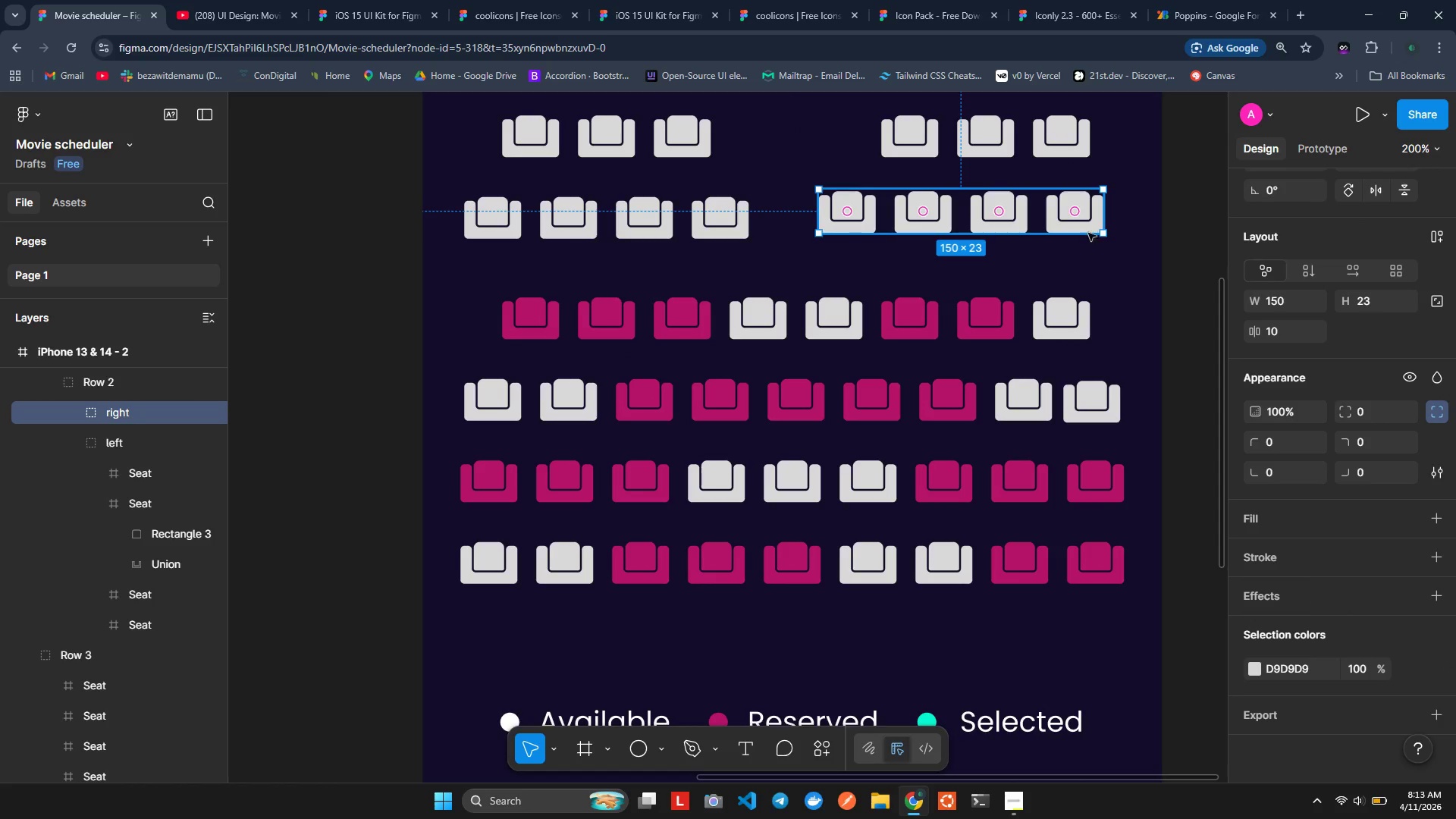 
key(Control+ControlLeft)
 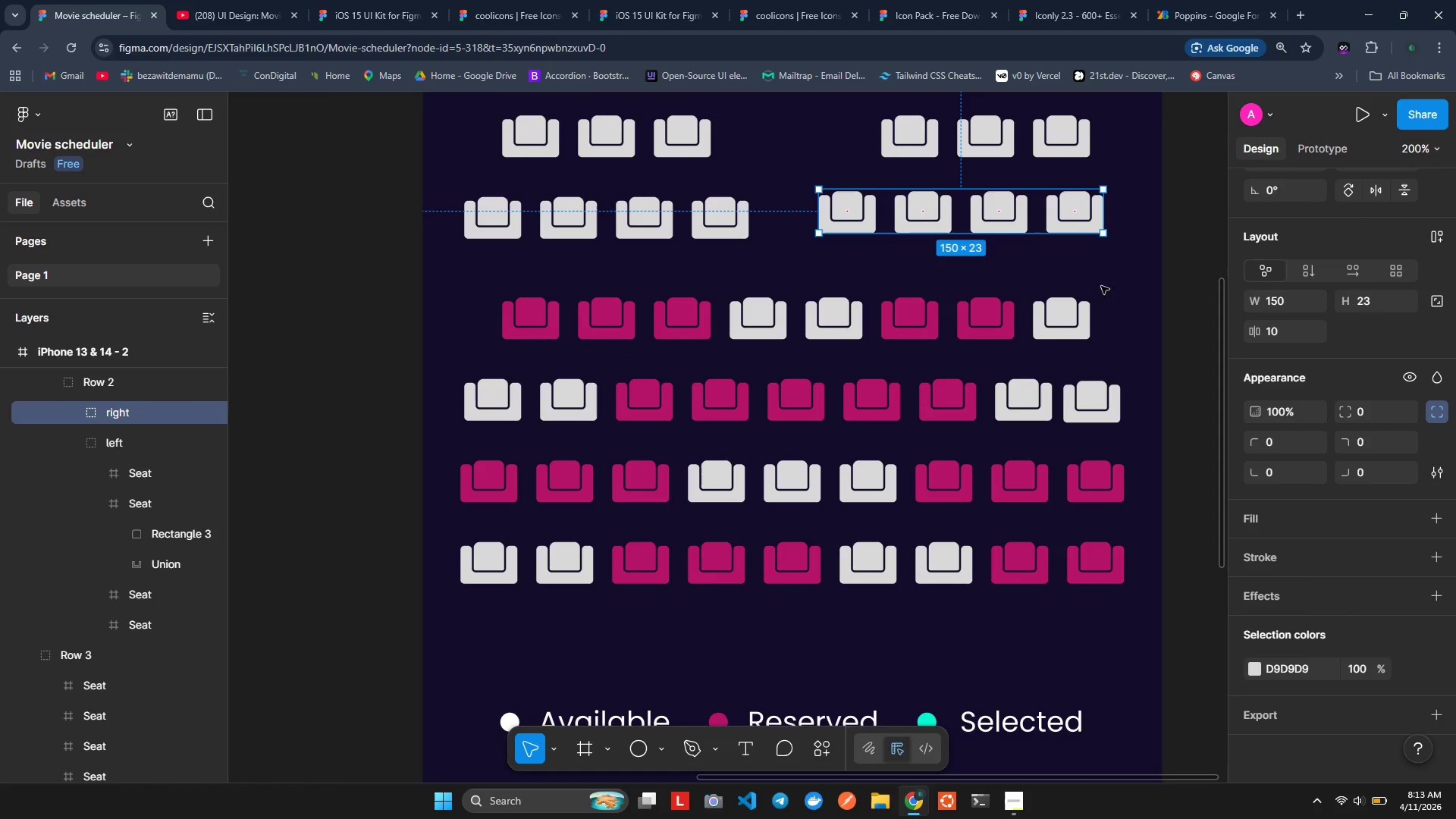 
key(Control+Z)
 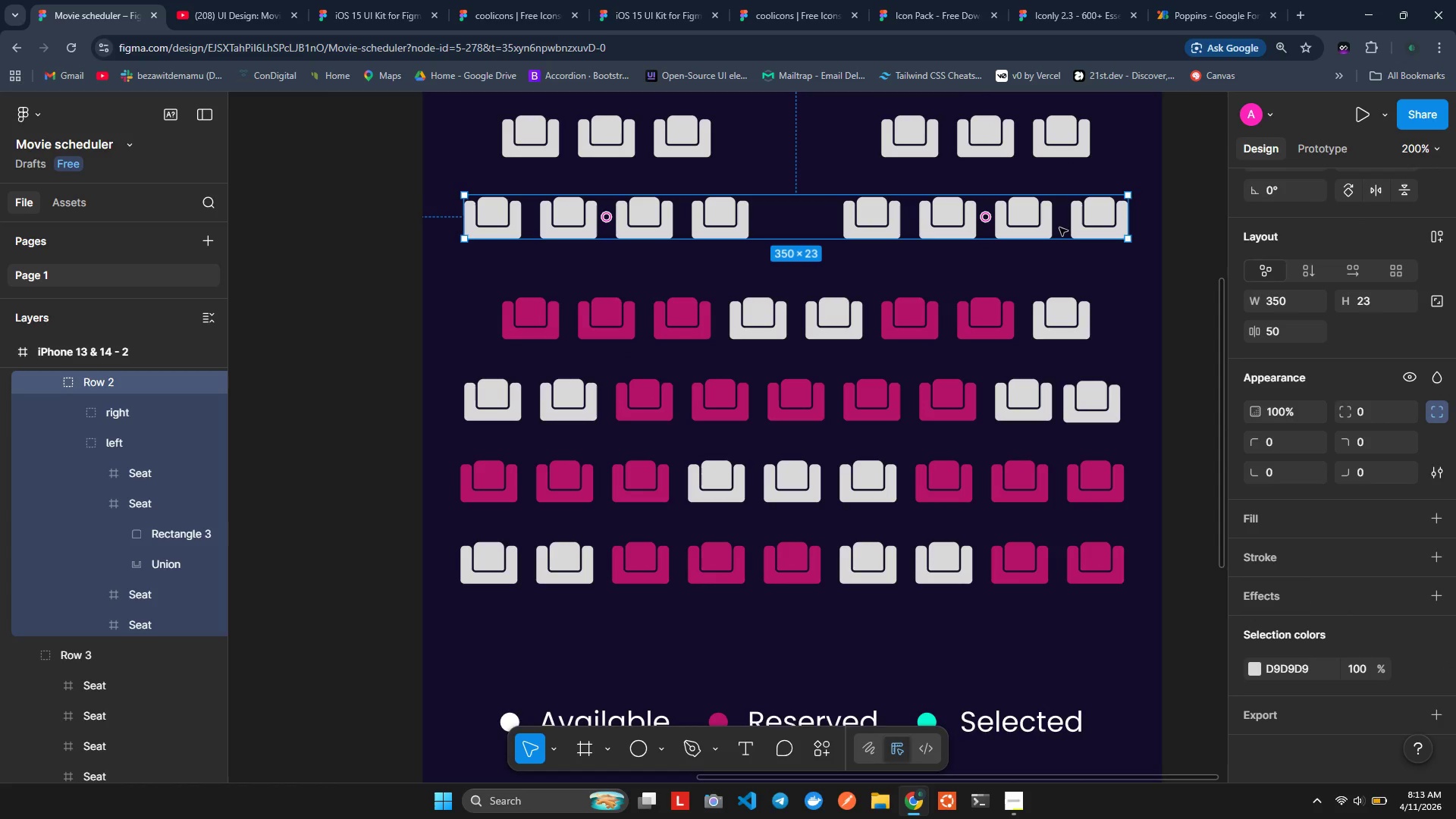 
left_click([1087, 218])
 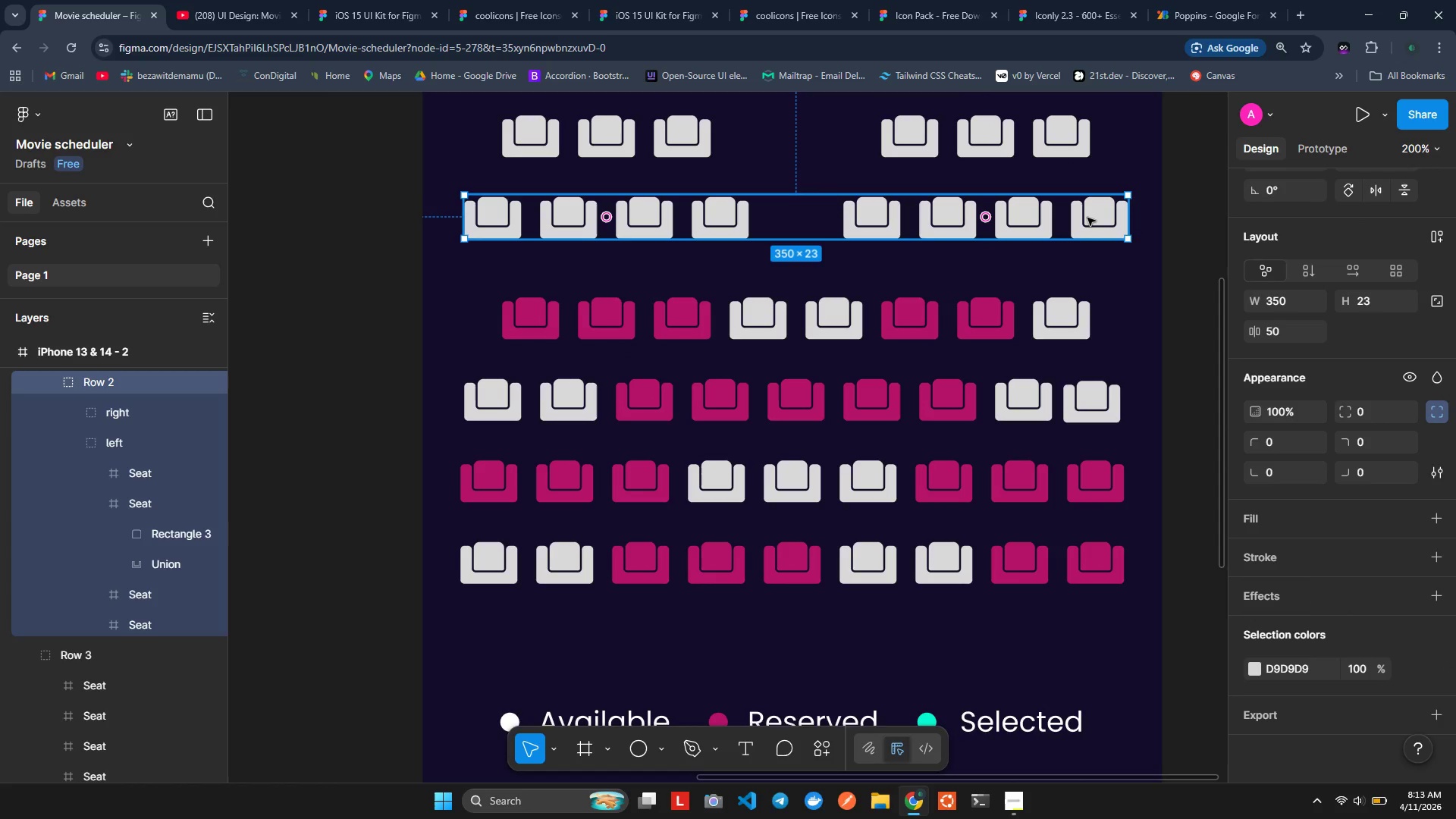 
left_click([1087, 218])
 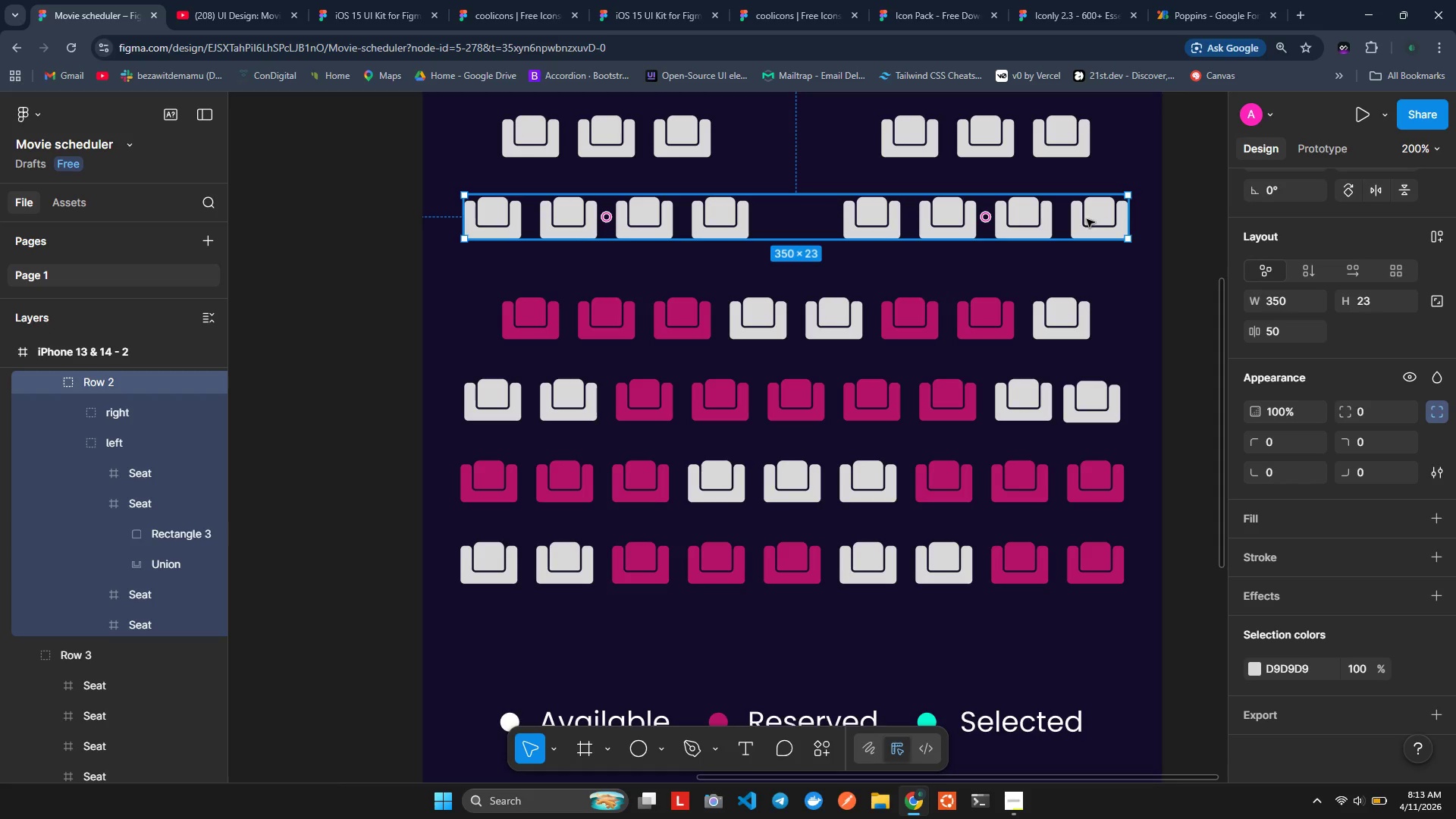 
left_click([1053, 265])
 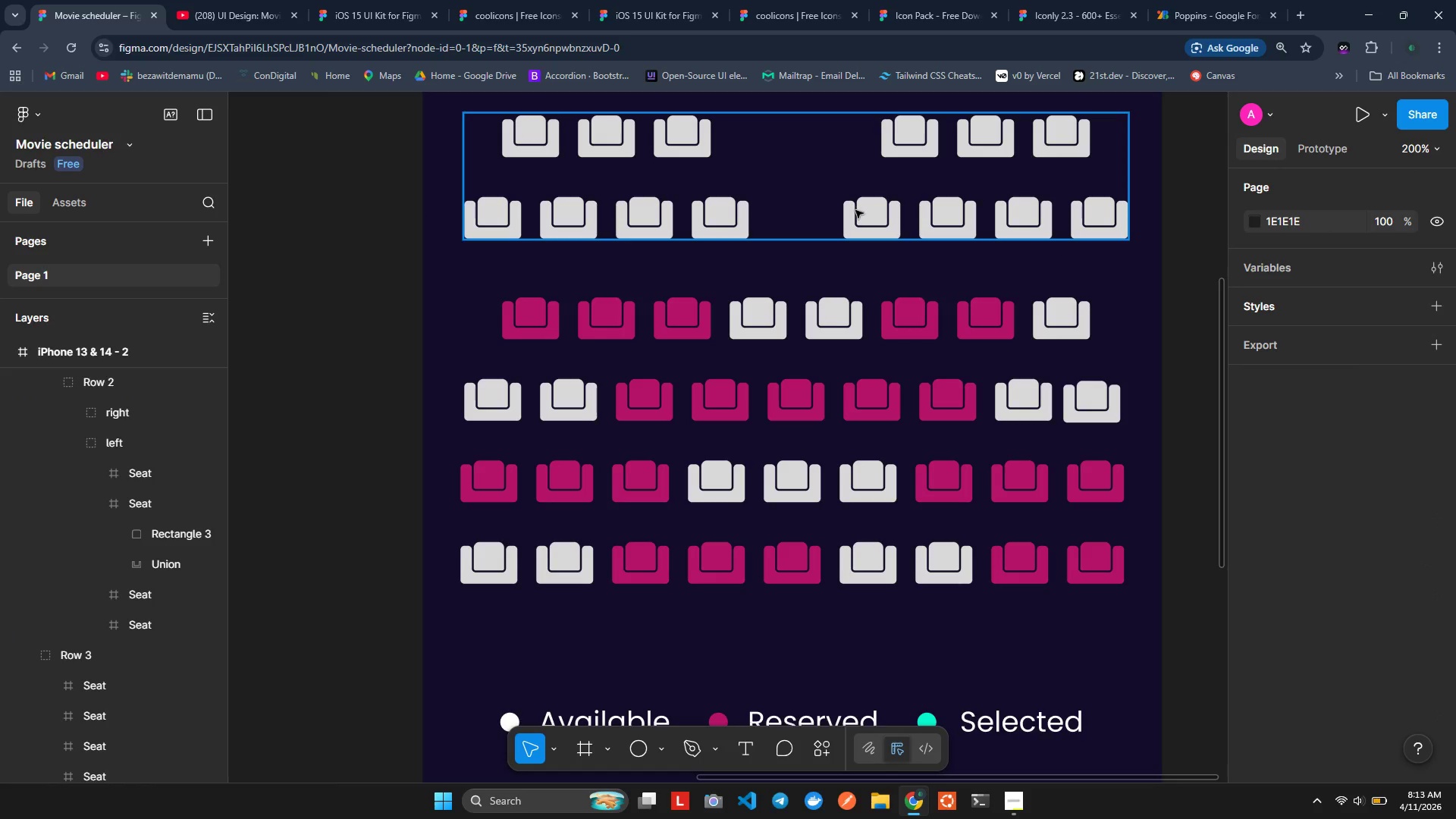 
double_click([855, 210])
 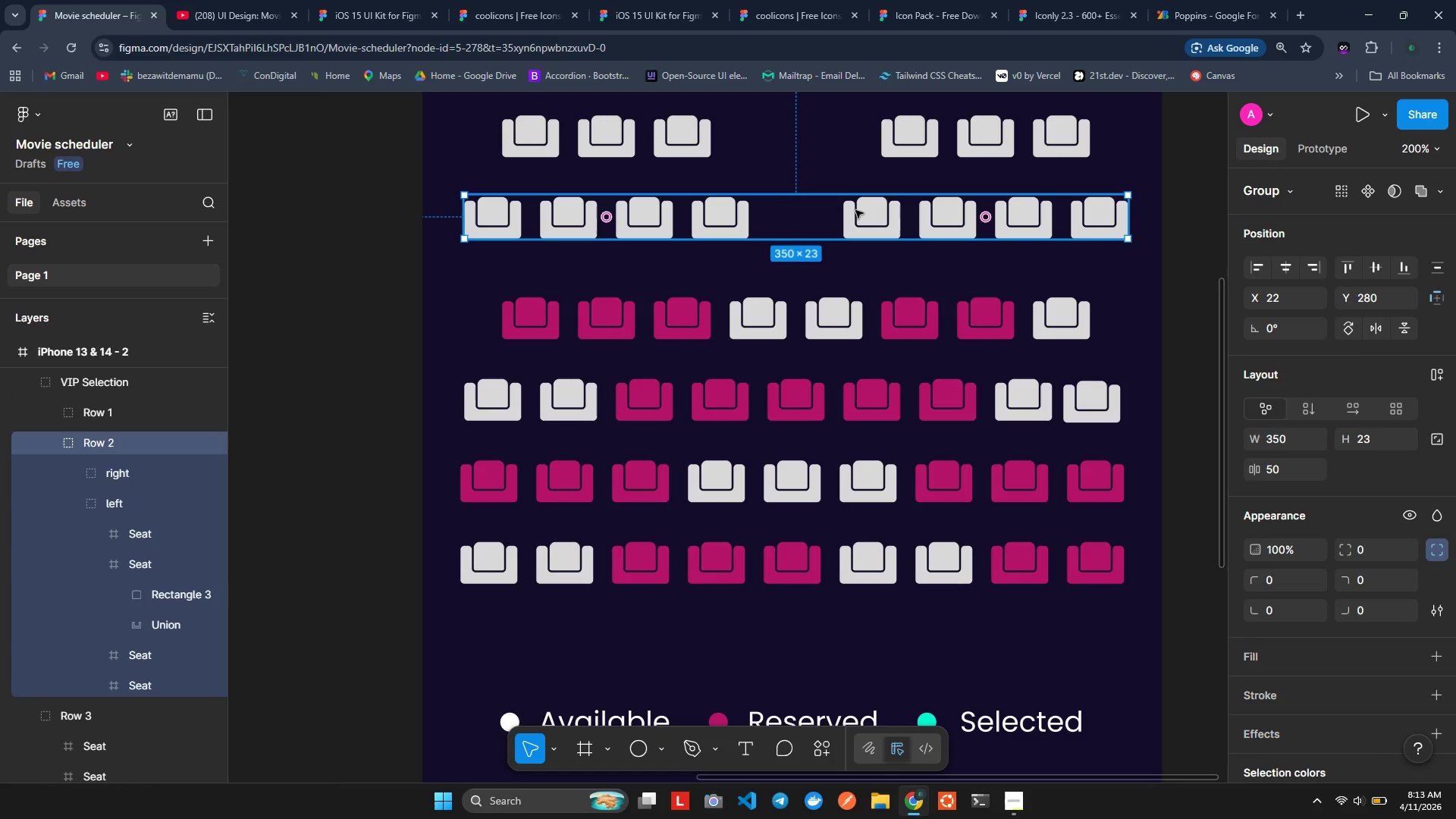 
double_click([855, 210])
 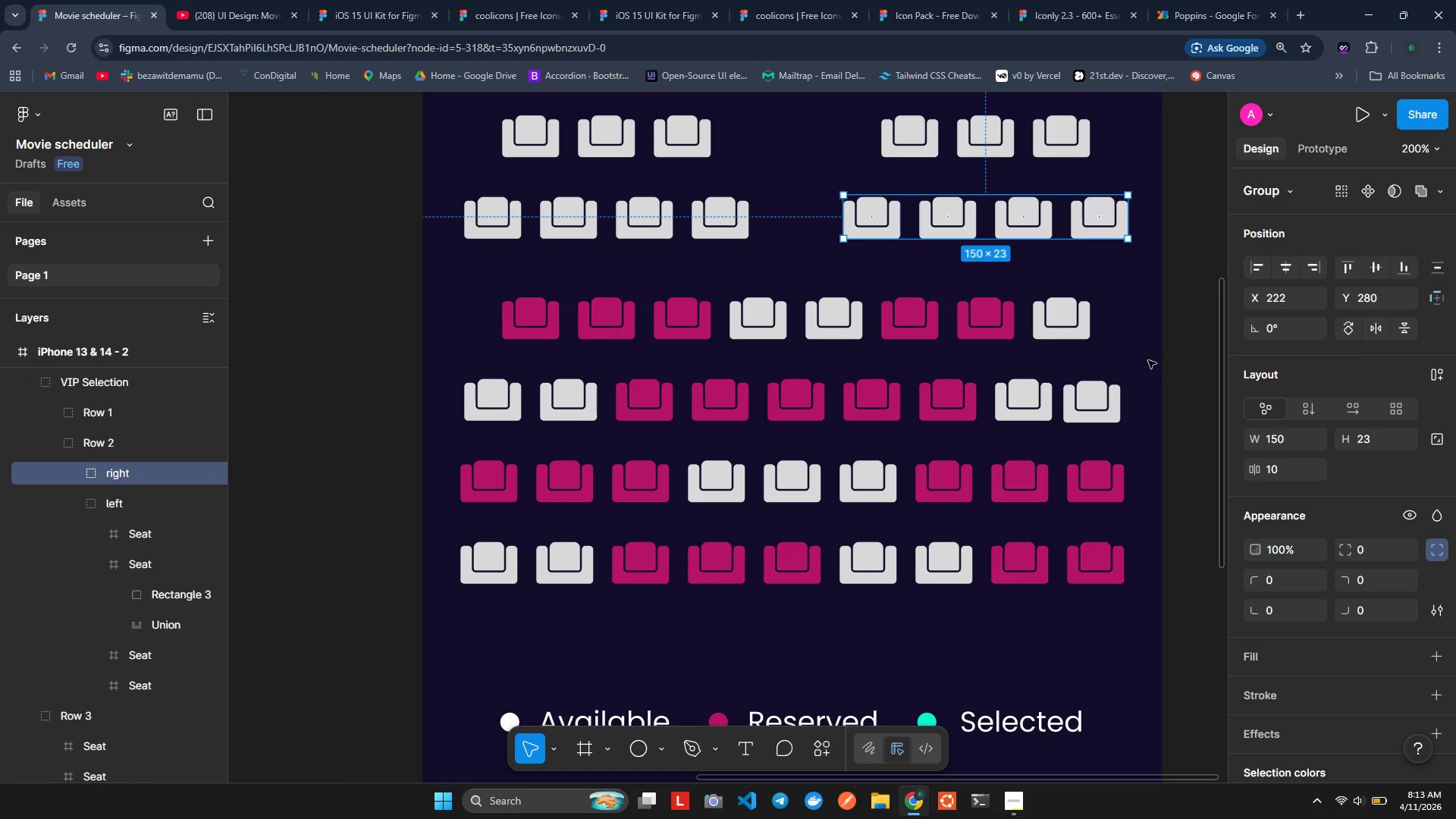 
scroll: coordinate [1306, 673], scroll_direction: down, amount: 4.0
 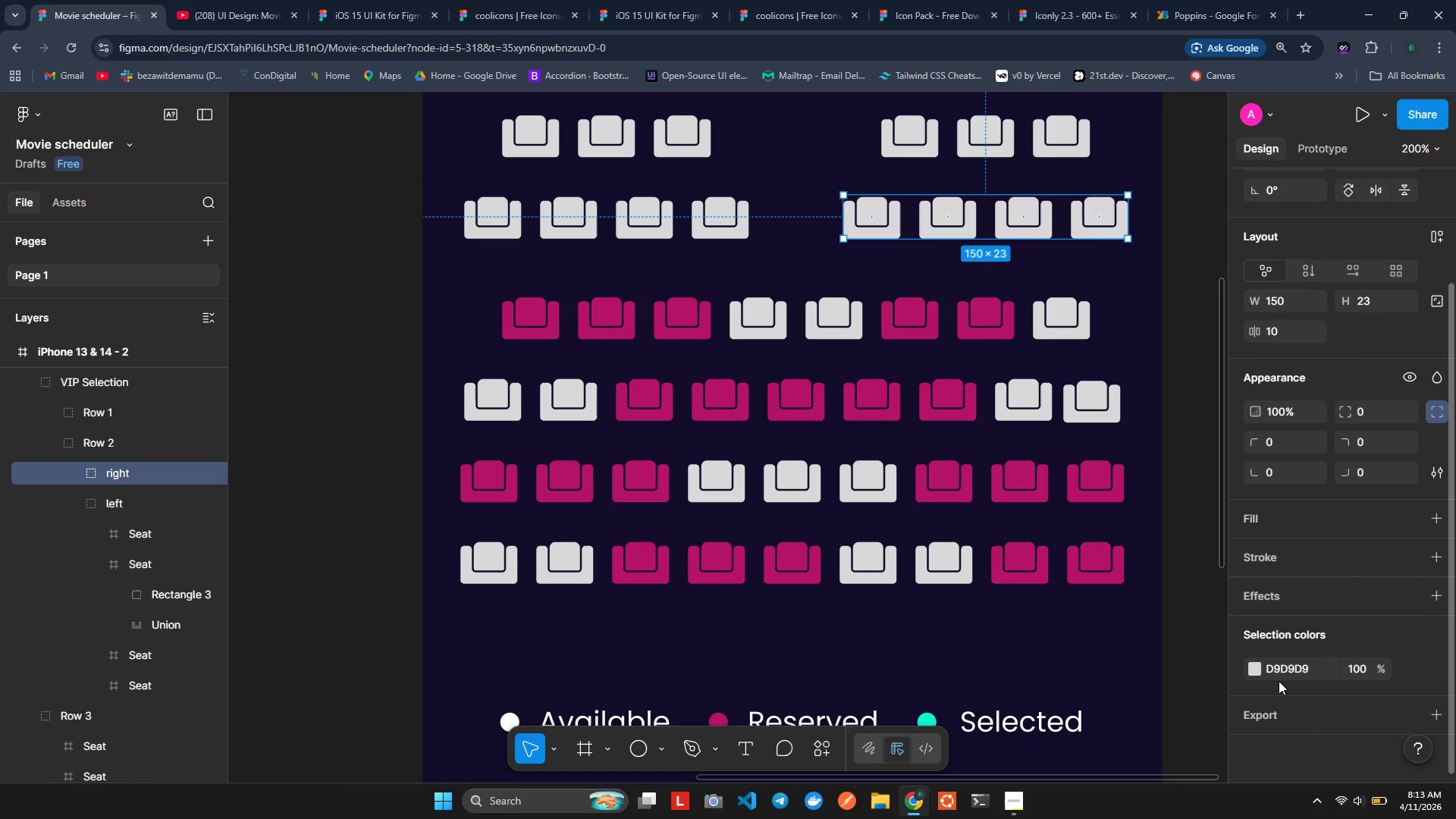 
left_click([1256, 671])
 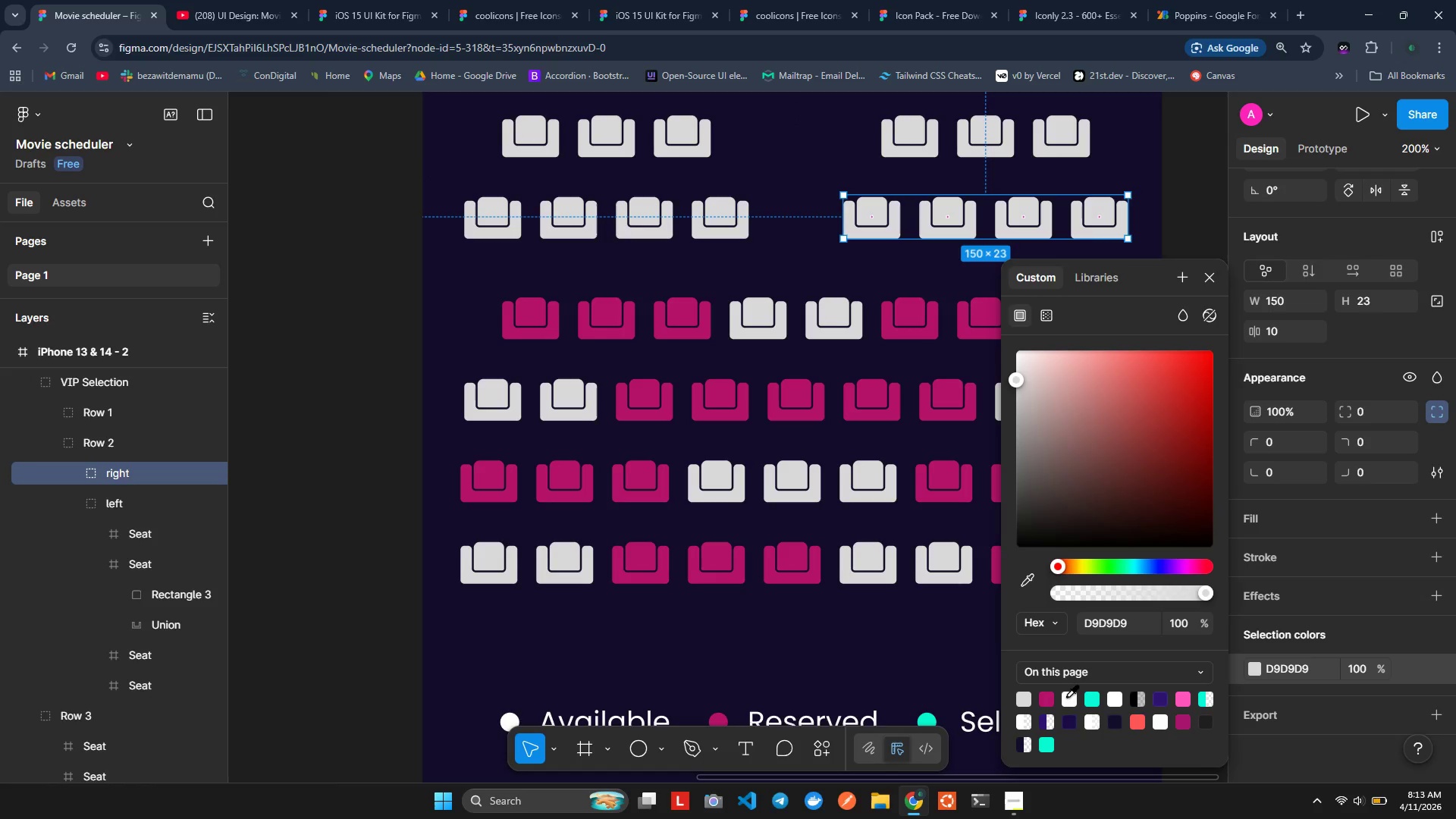 
left_click([1050, 698])
 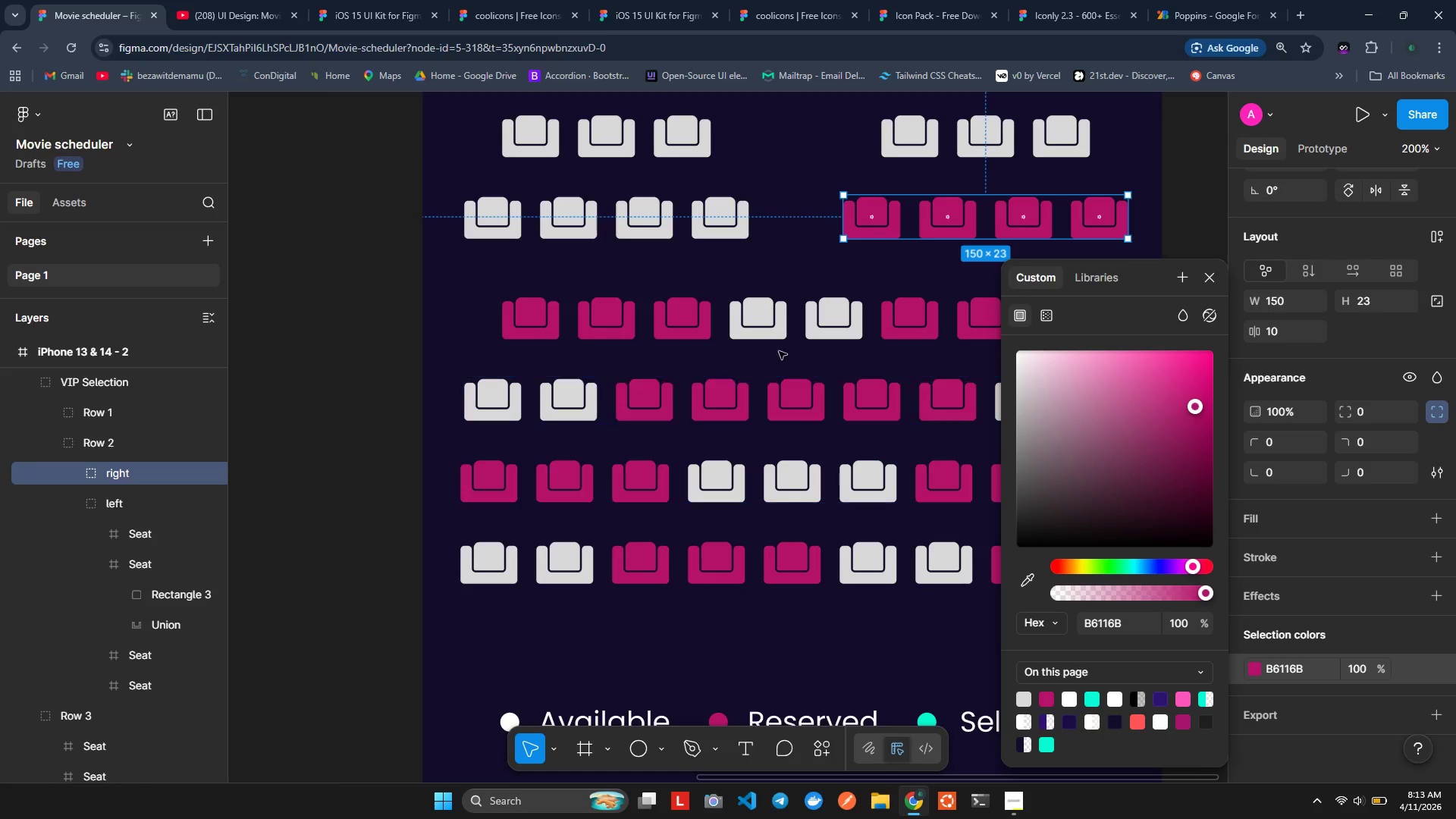 
left_click([816, 255])
 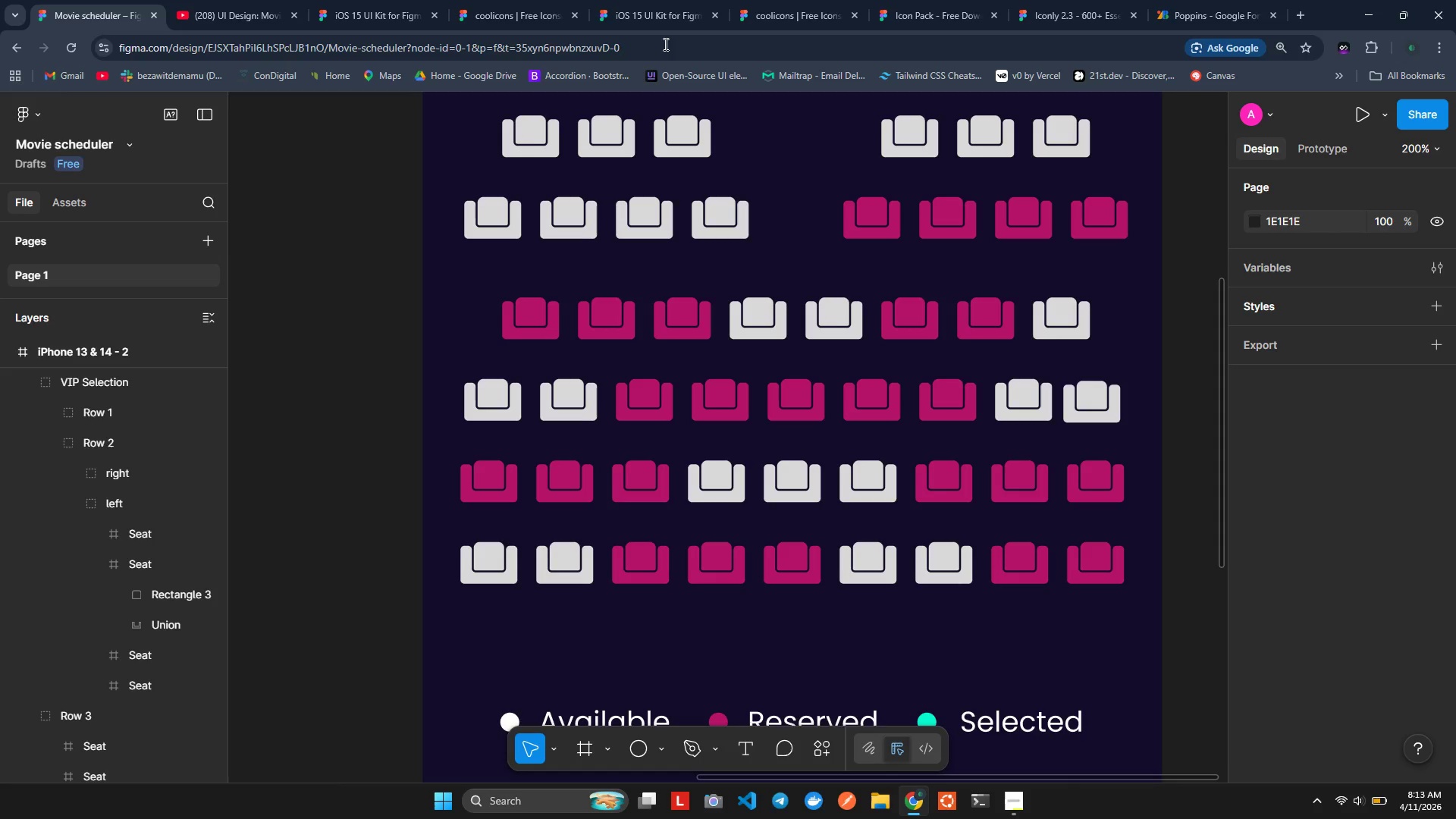 
left_click([488, 232])
 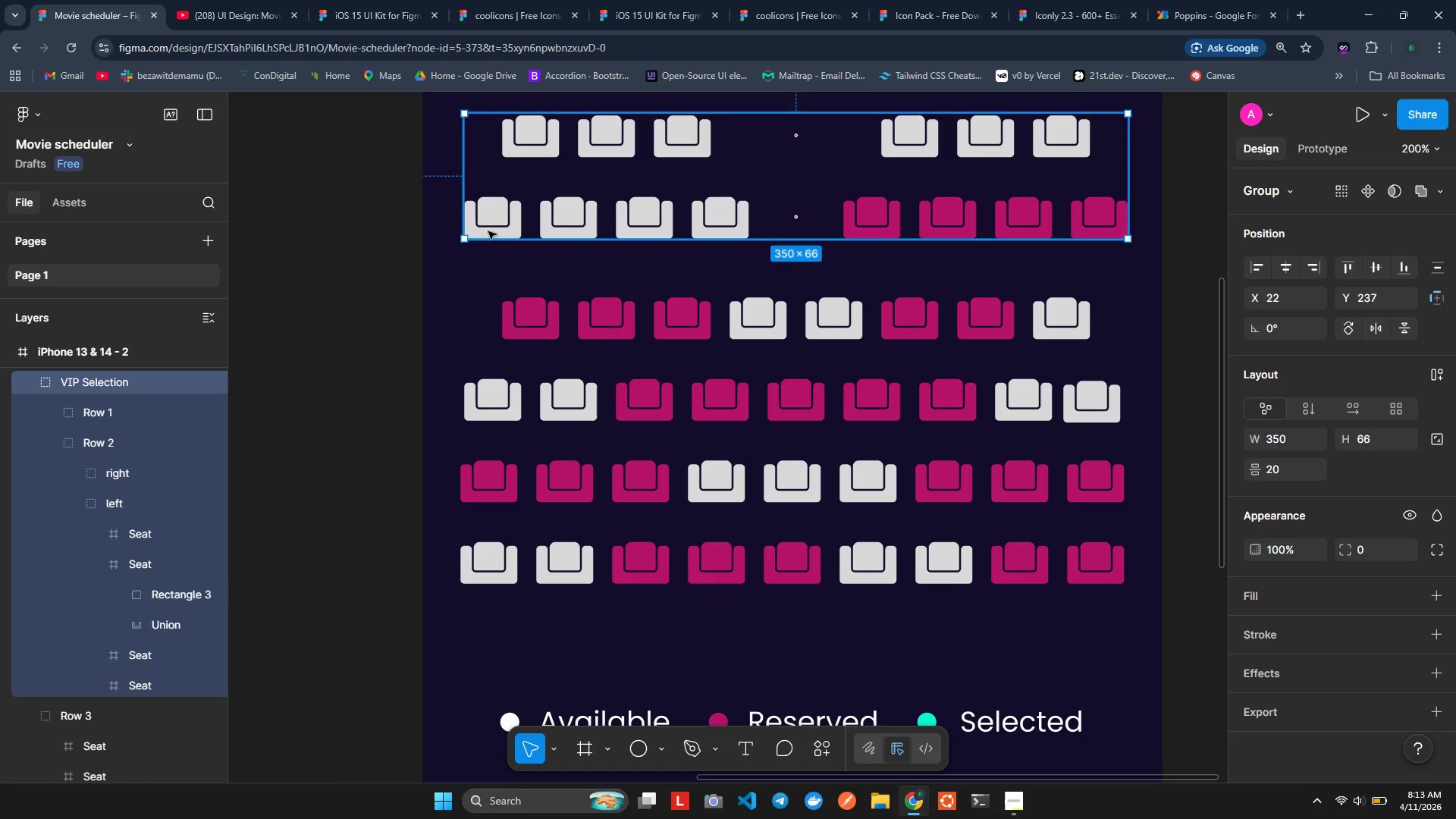 
triple_click([488, 231])
 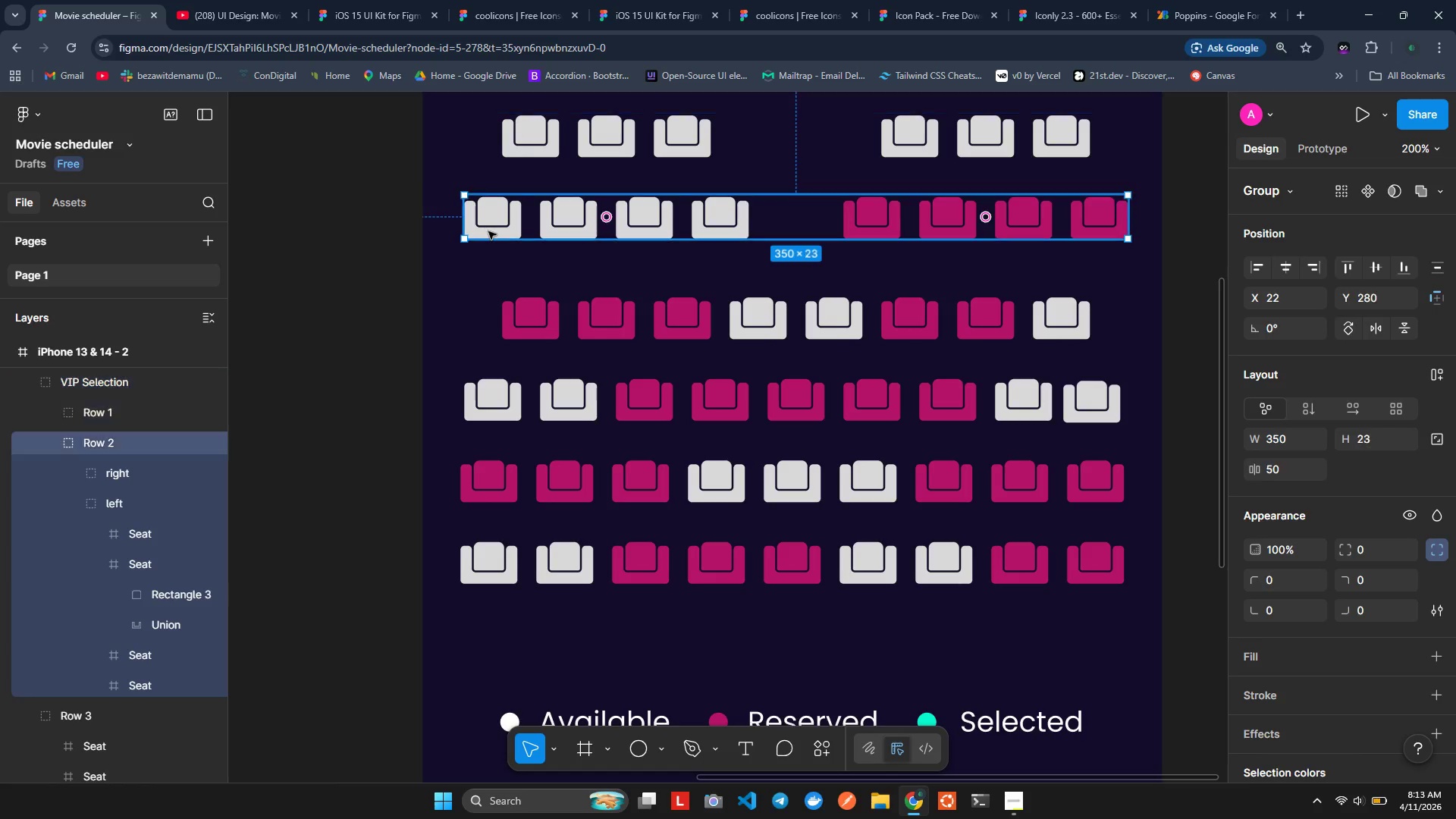 
triple_click([488, 231])
 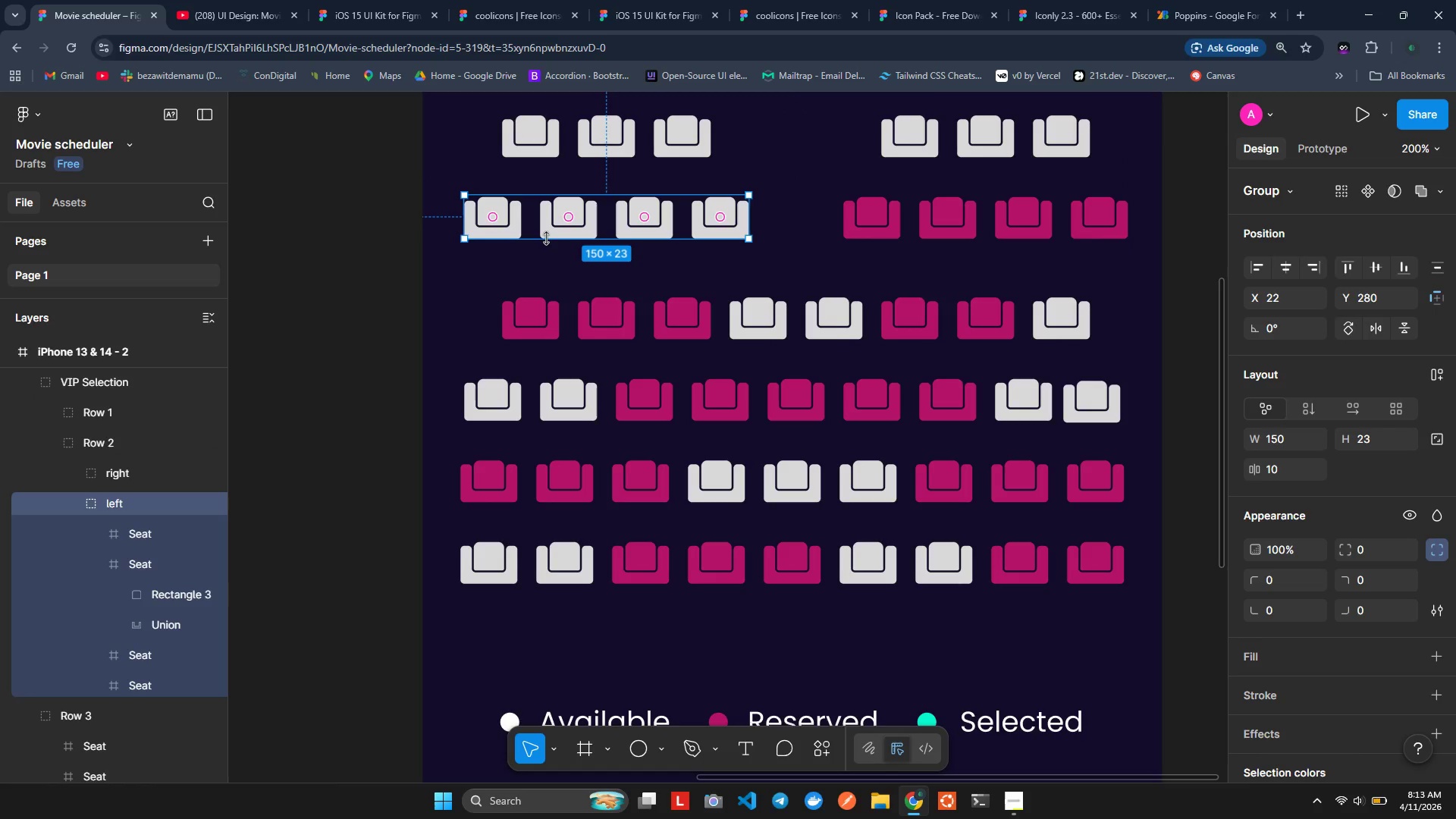 
double_click([546, 238])
 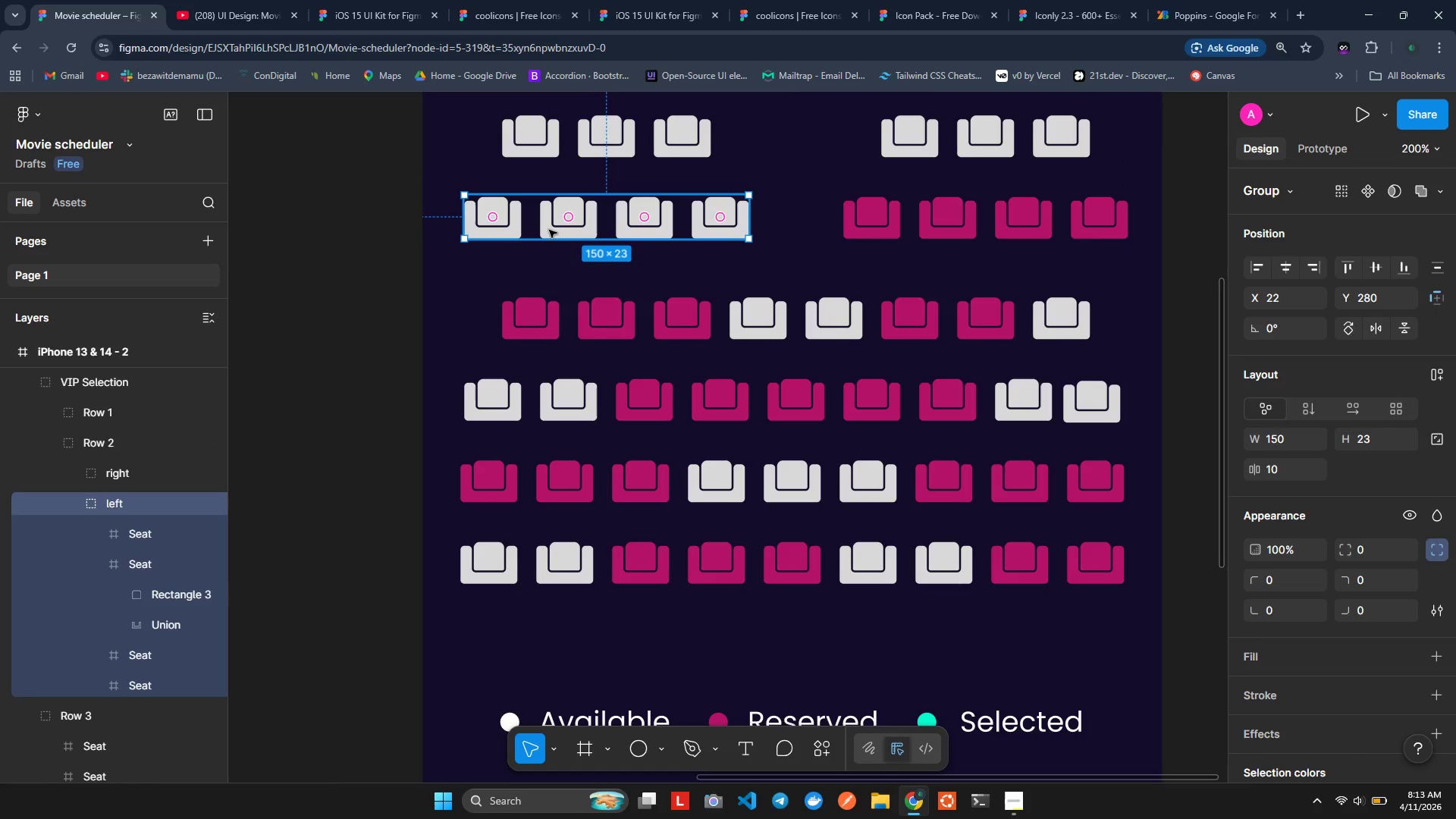 
double_click([550, 230])
 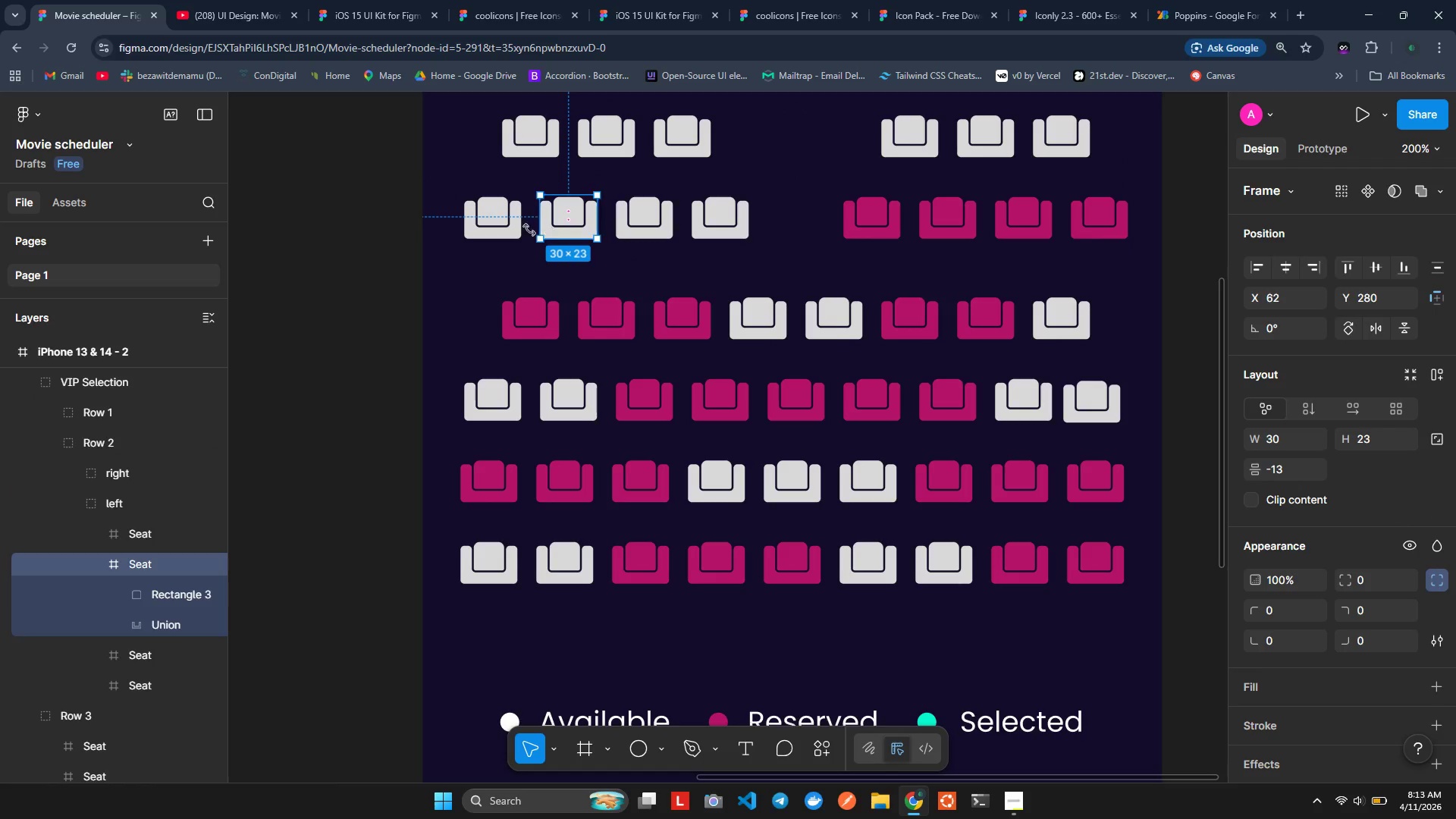 
hold_key(key=ShiftLeft, duration=0.92)
left_click([510, 228])
 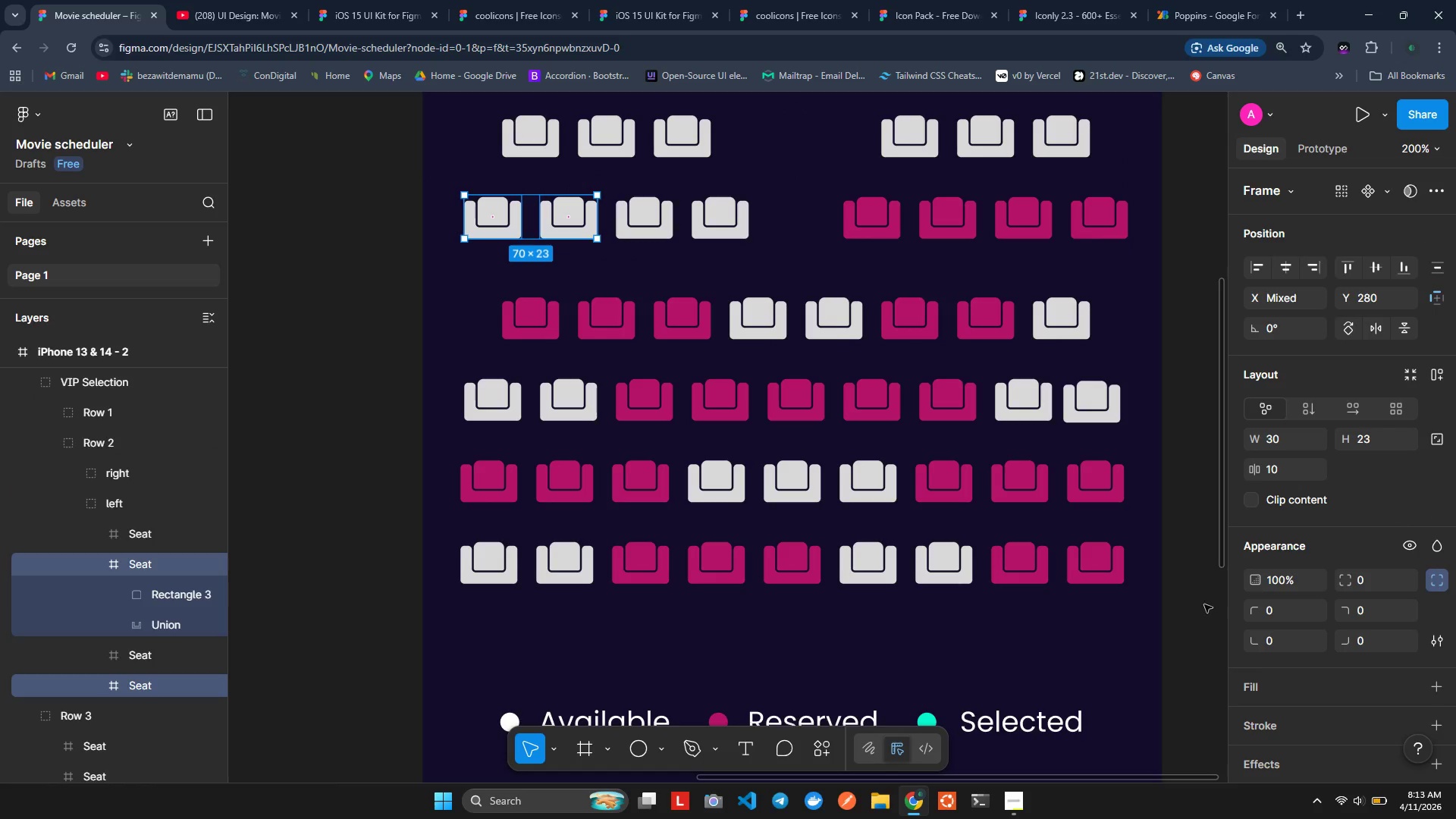 
scroll: coordinate [1271, 615], scroll_direction: down, amount: 10.0
 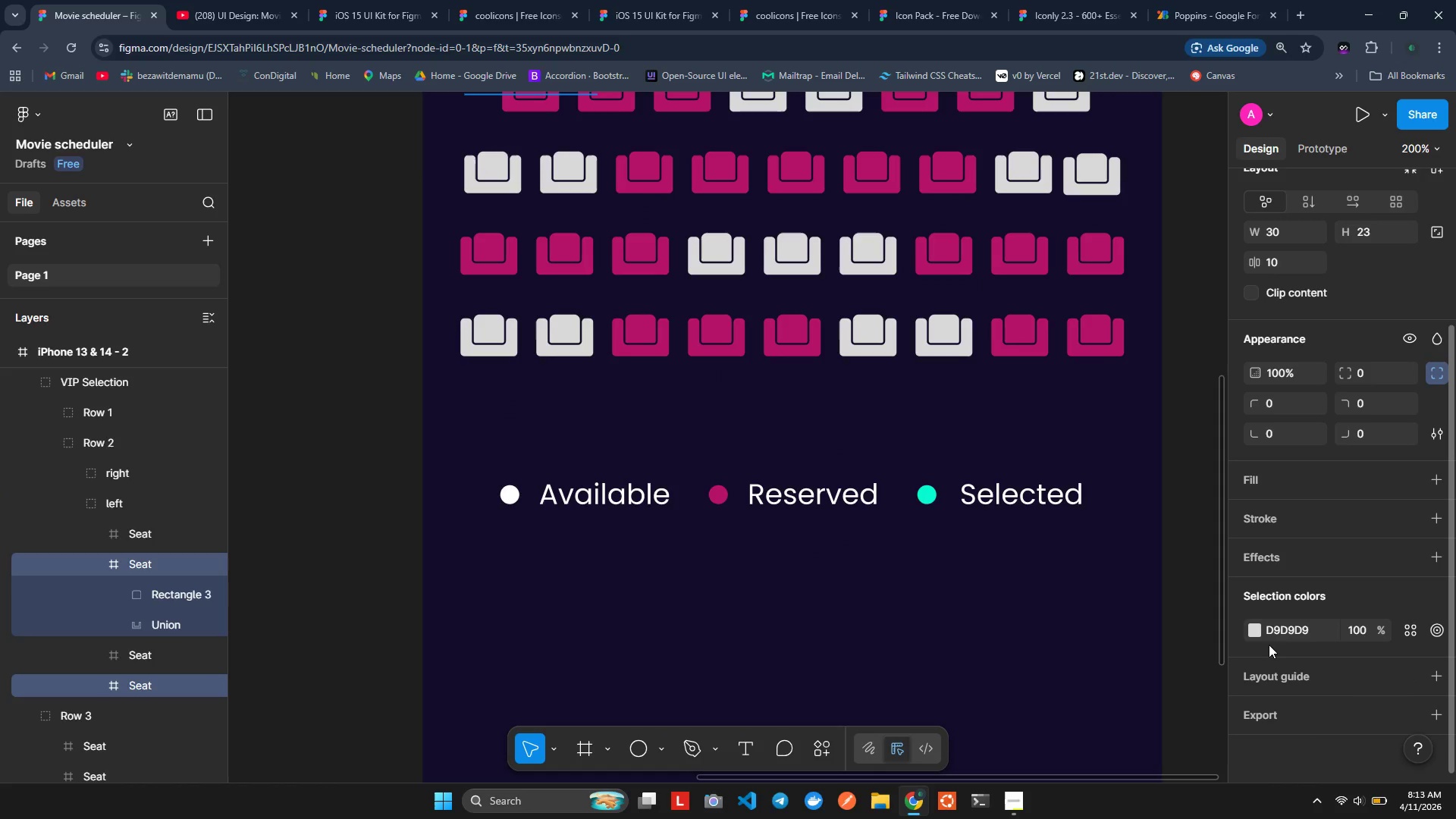 
left_click([1259, 625])
 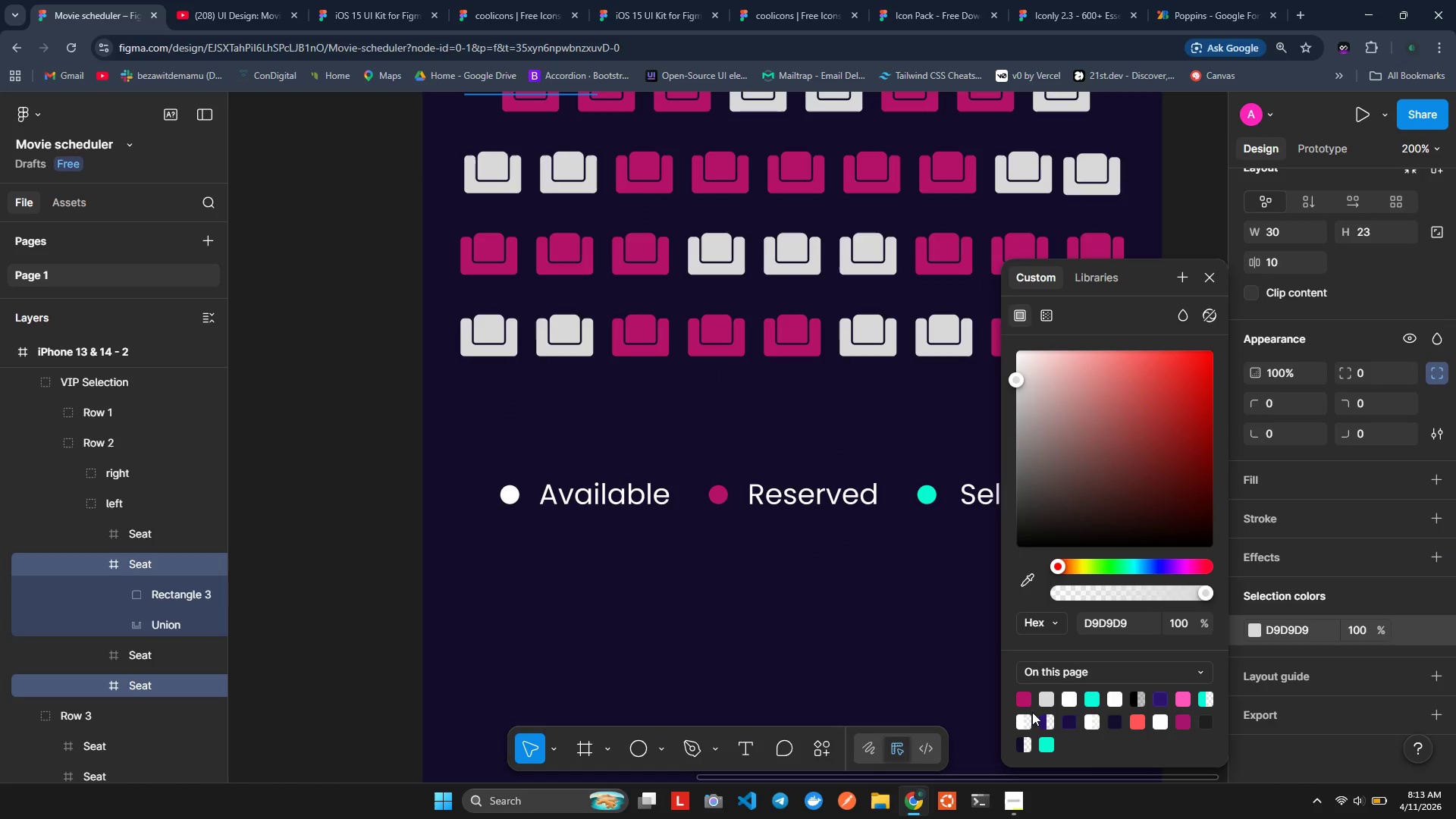 
left_click([1025, 704])
 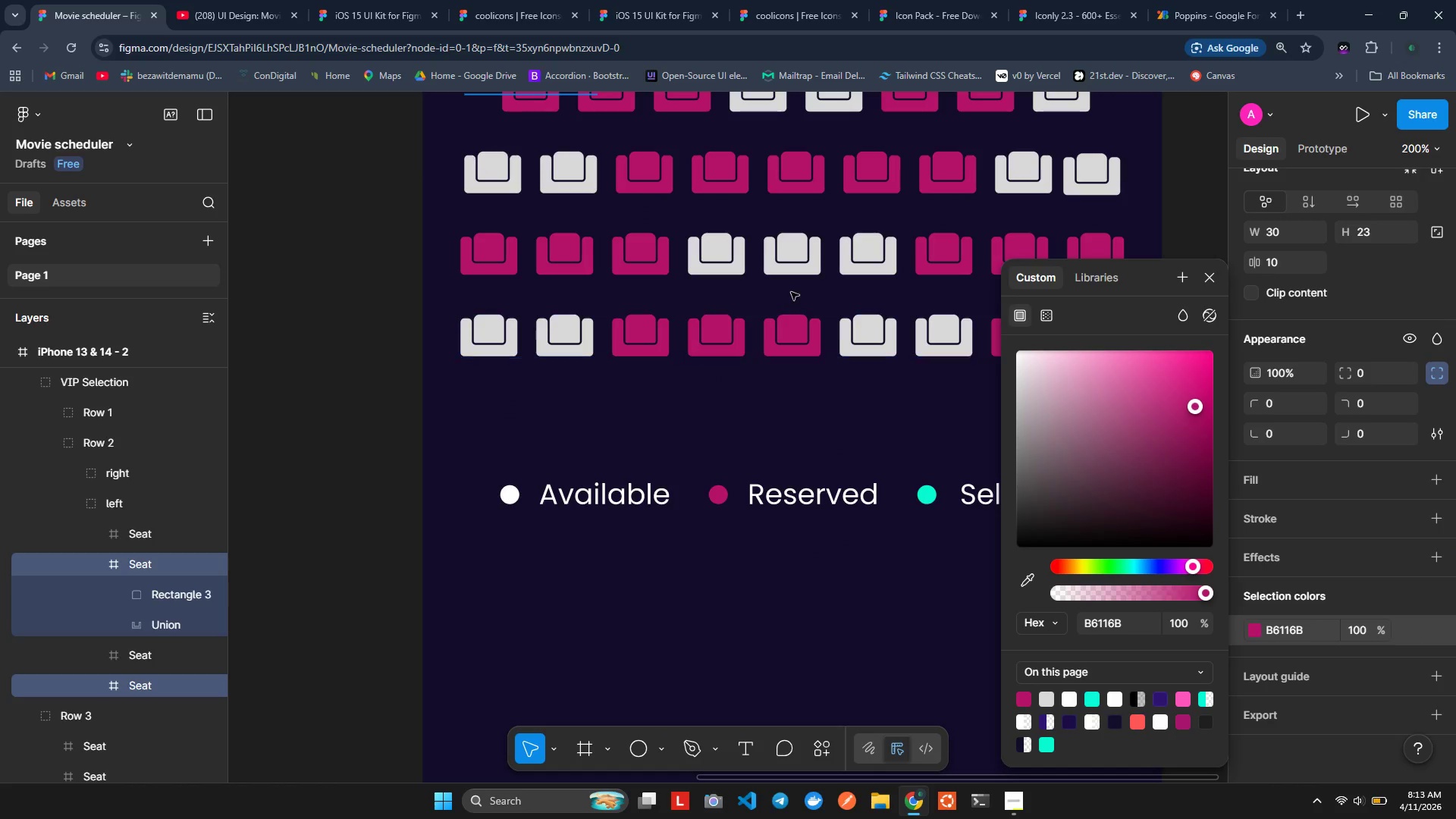 
scroll: coordinate [791, 291], scroll_direction: up, amount: 2.0
 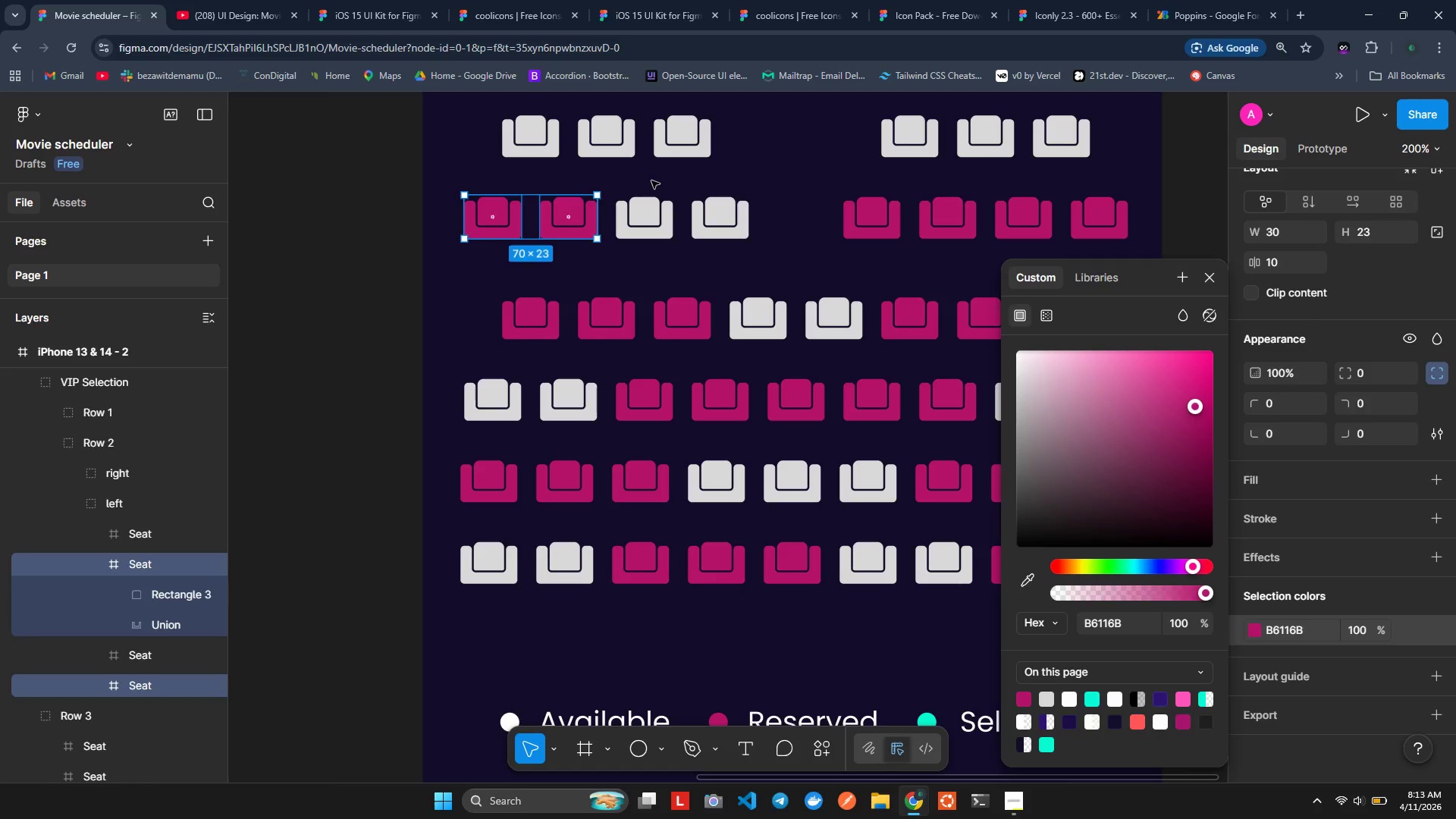 
double_click([648, 229])
 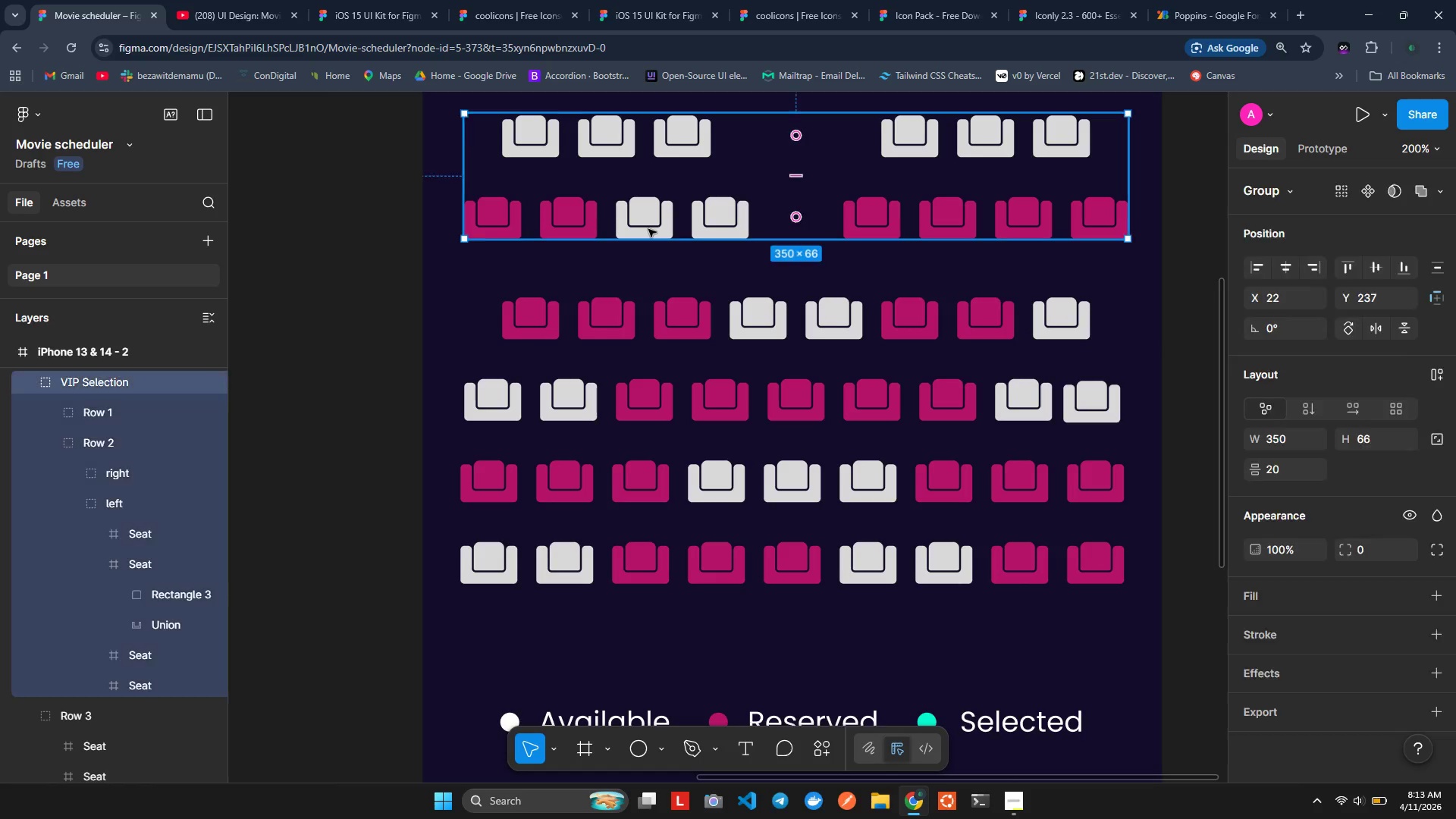 
triple_click([648, 229])
 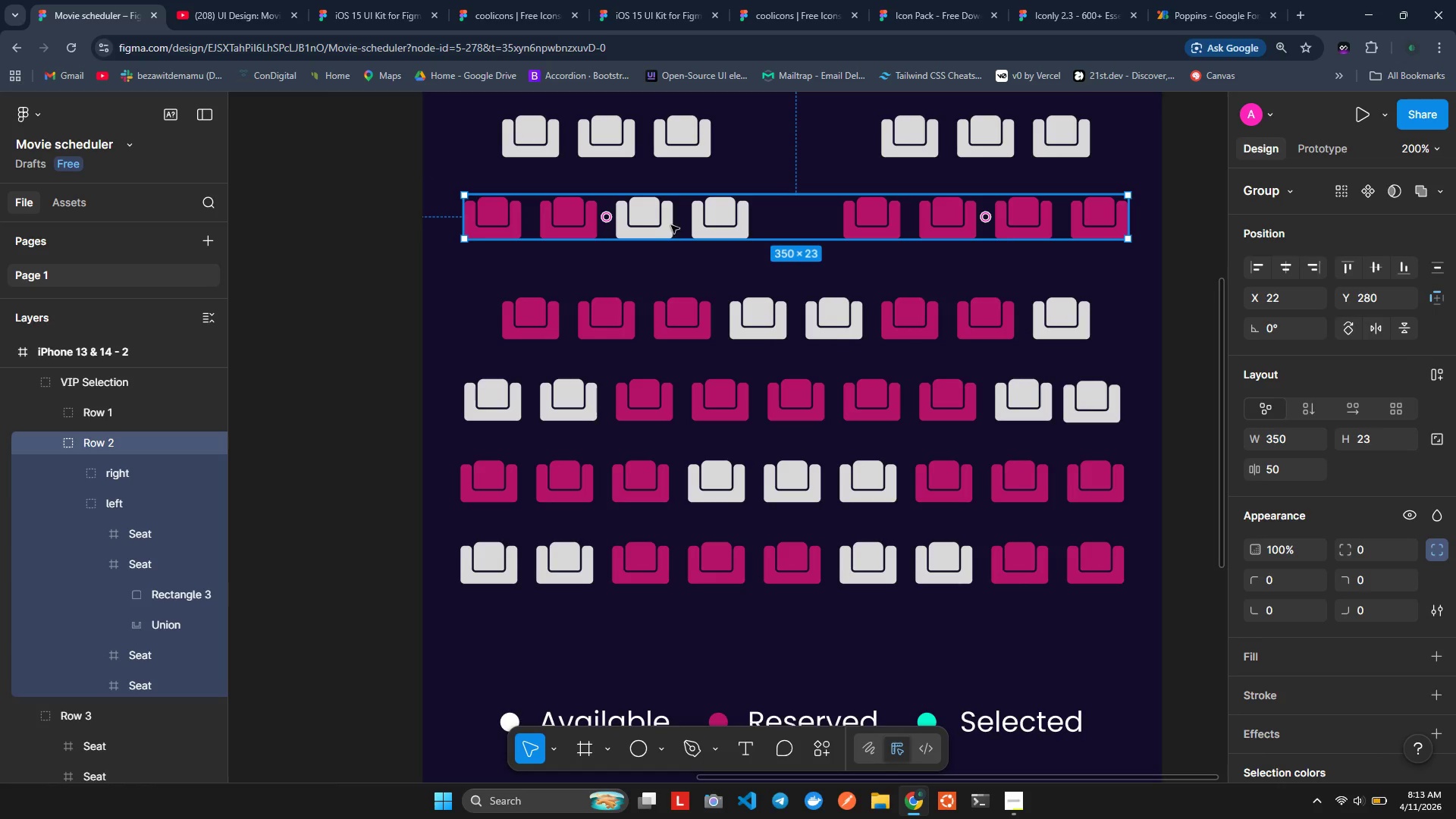 
double_click([672, 225])
 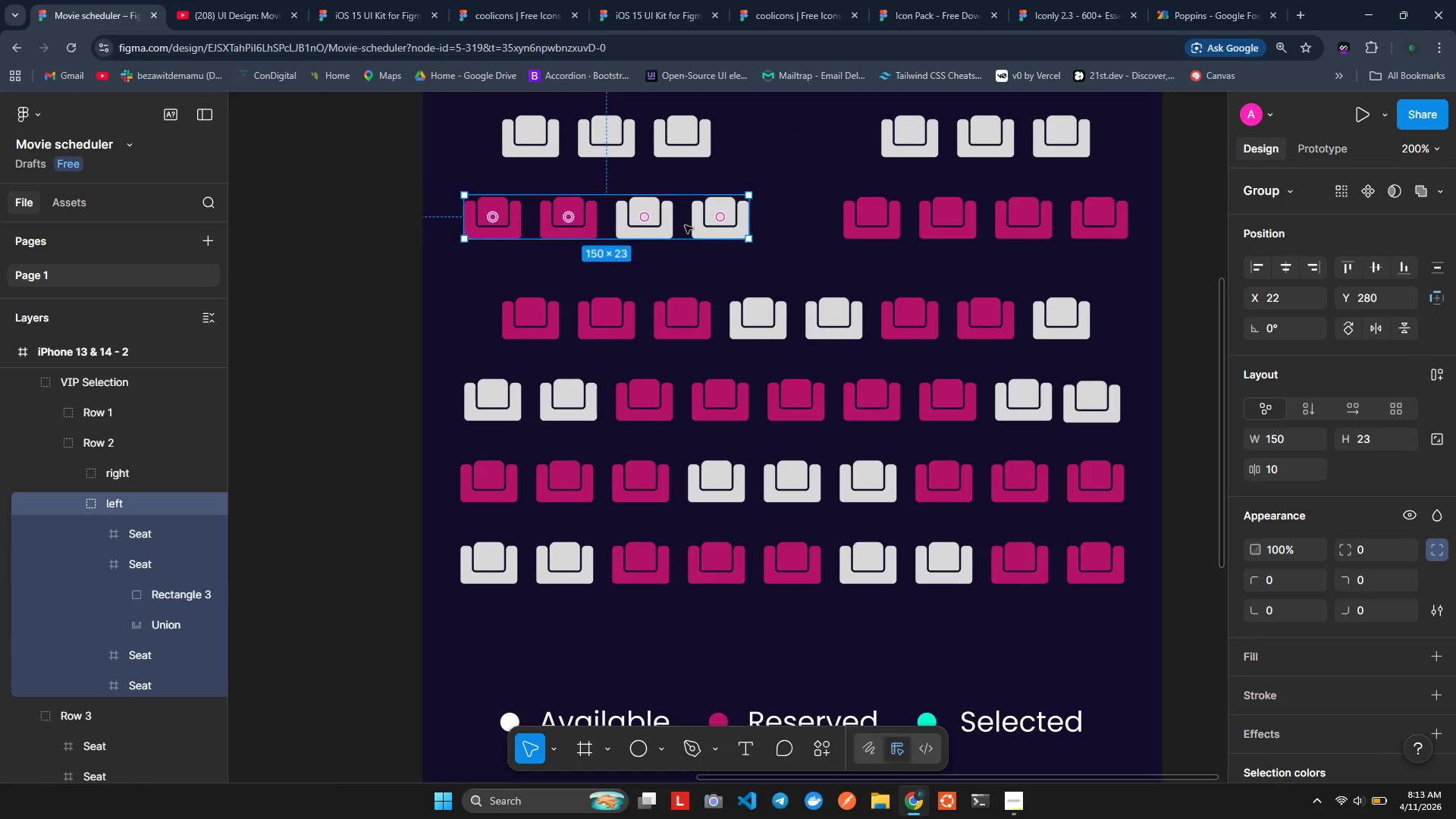 
hold_key(key=ShiftLeft, duration=1.38)
left_click([714, 221])
 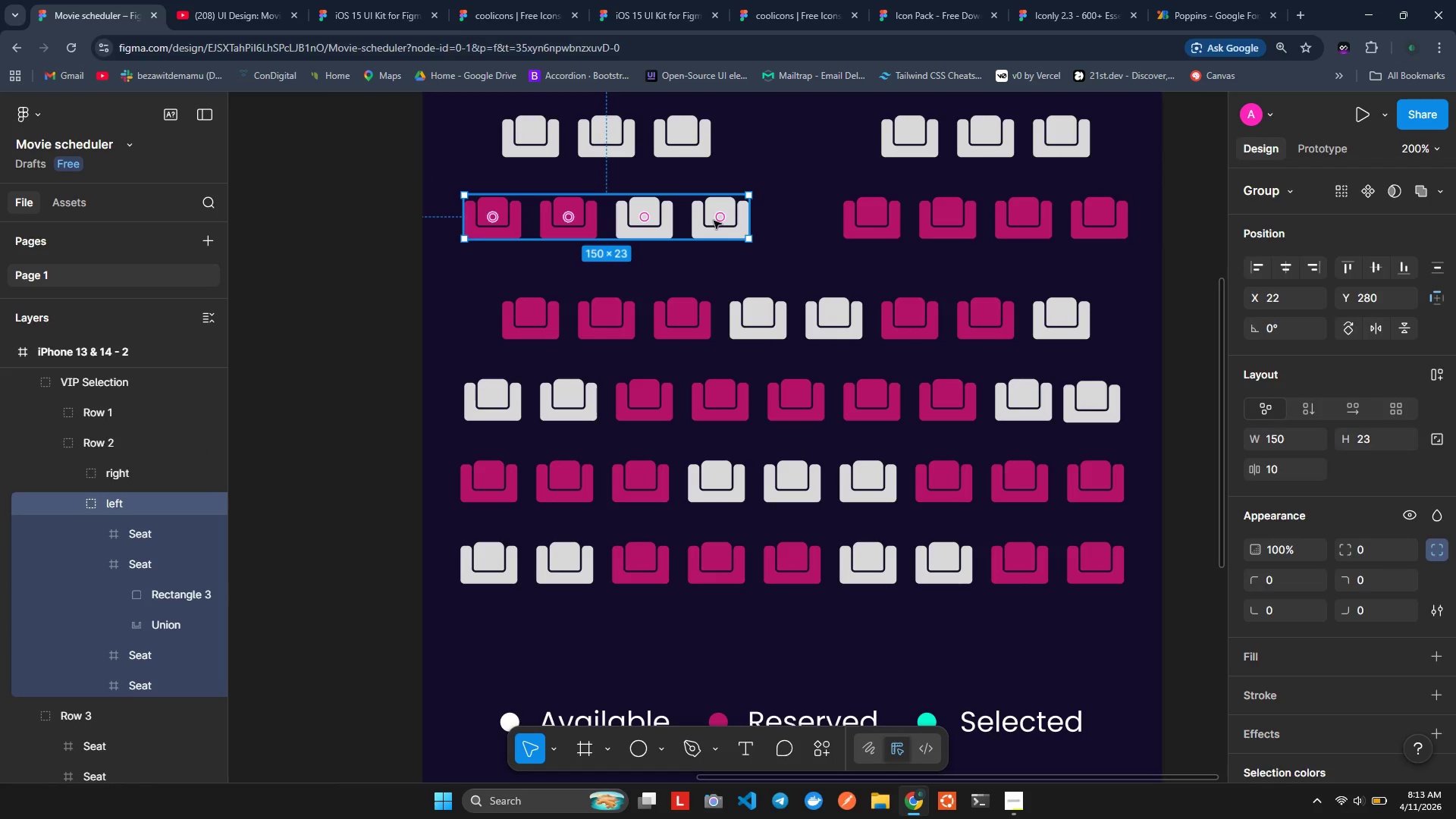 
double_click([714, 221])
 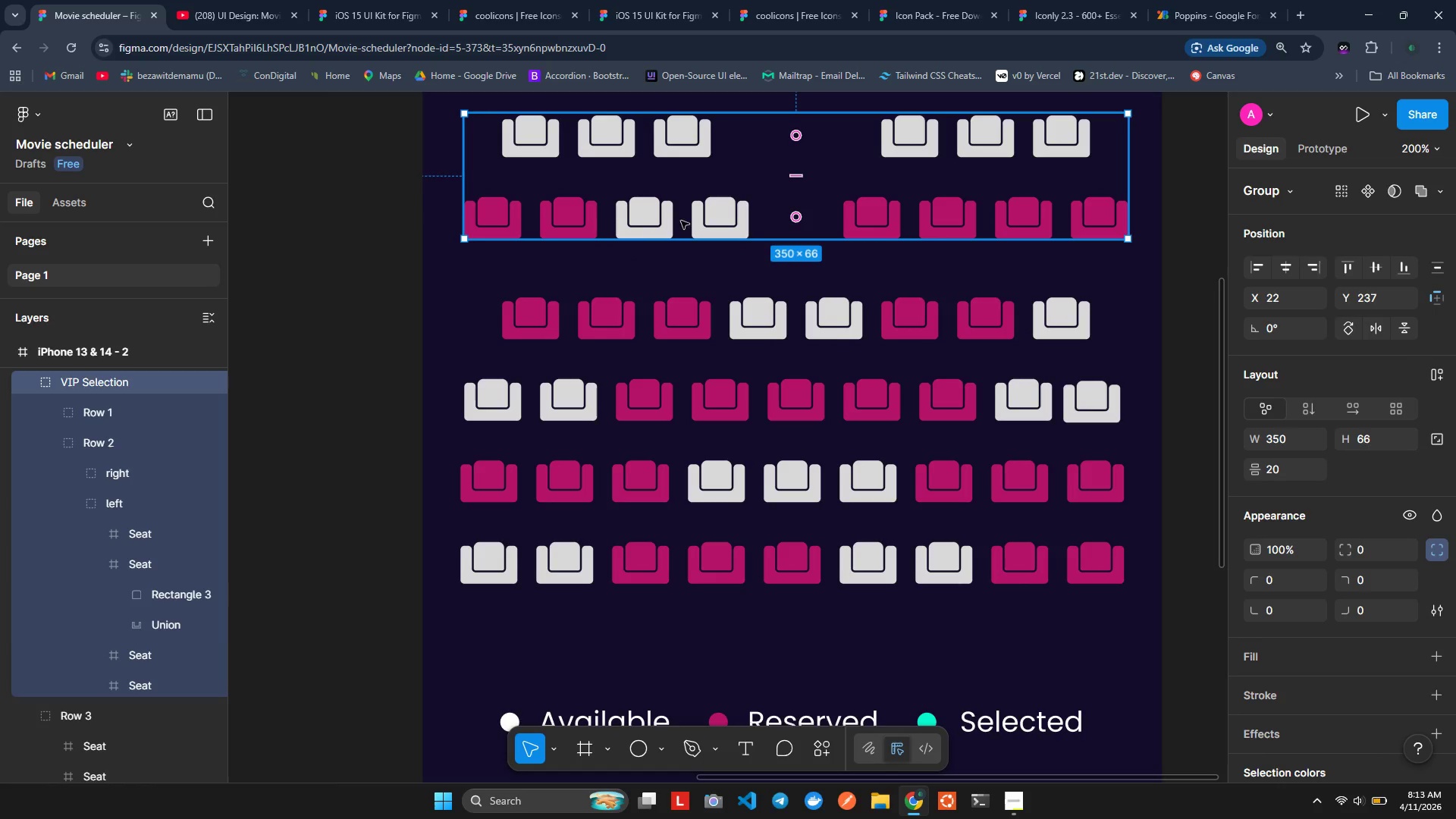 
left_click([656, 221])
 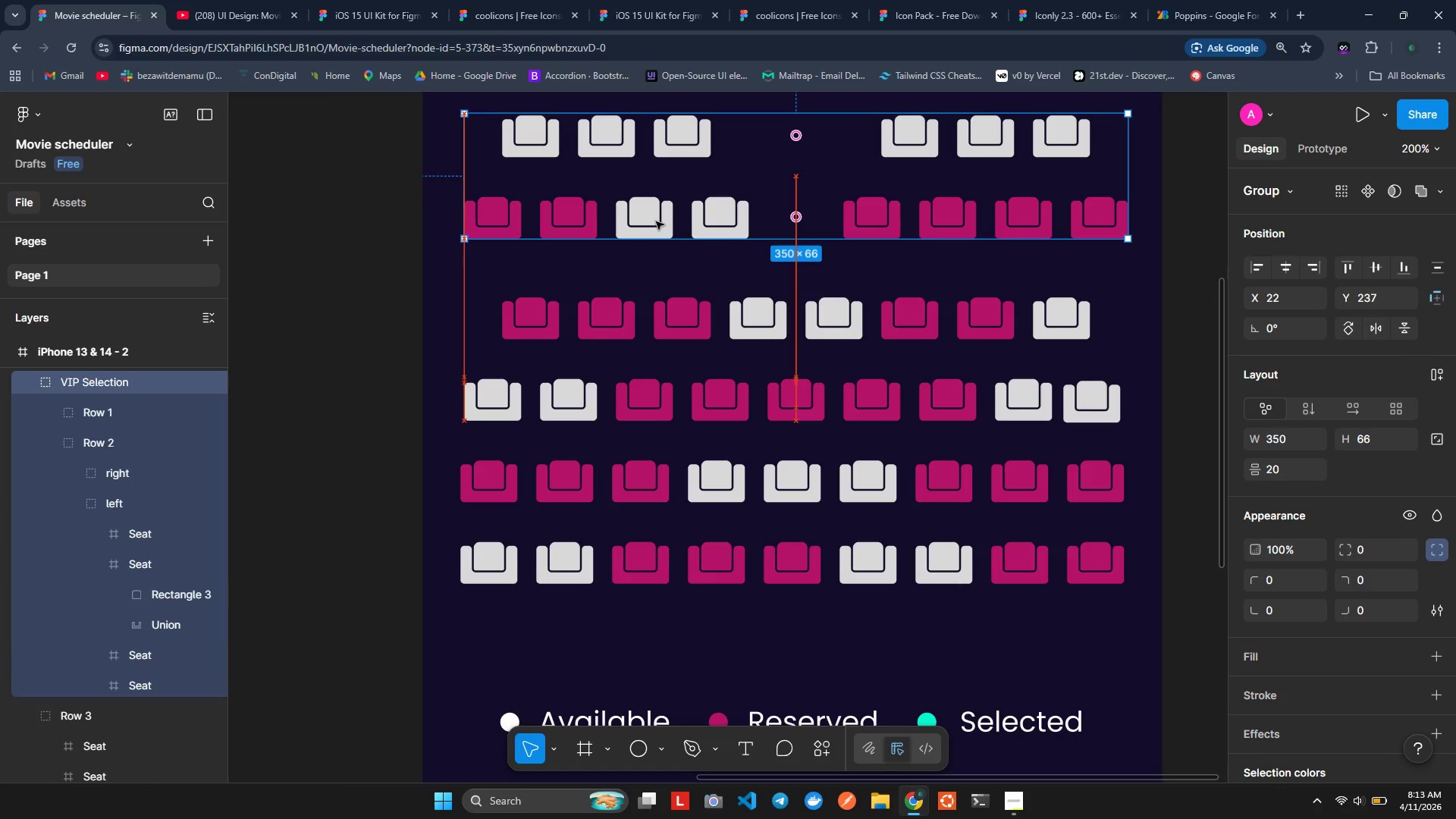 
double_click([656, 221])
 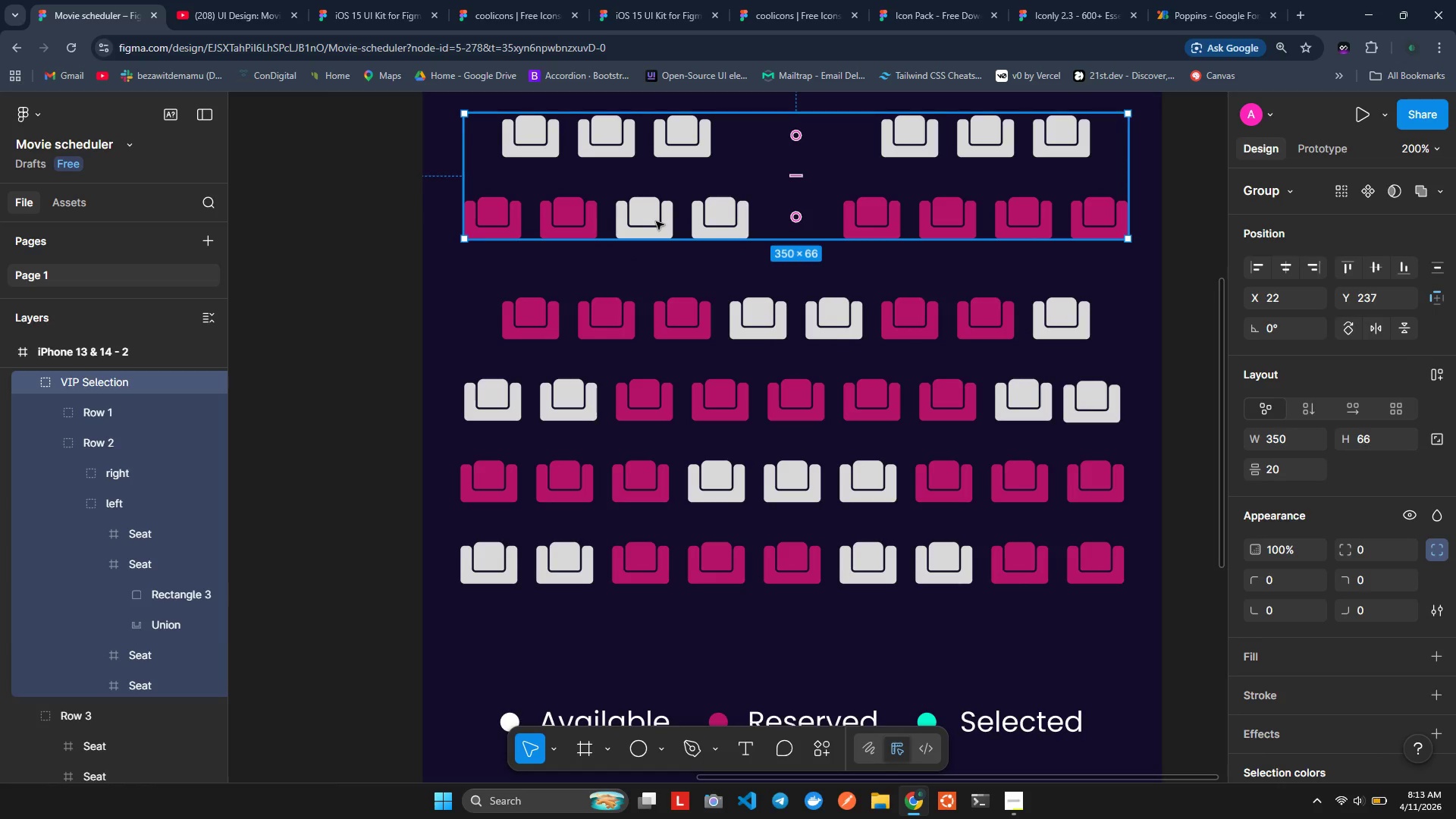 
triple_click([656, 221])
 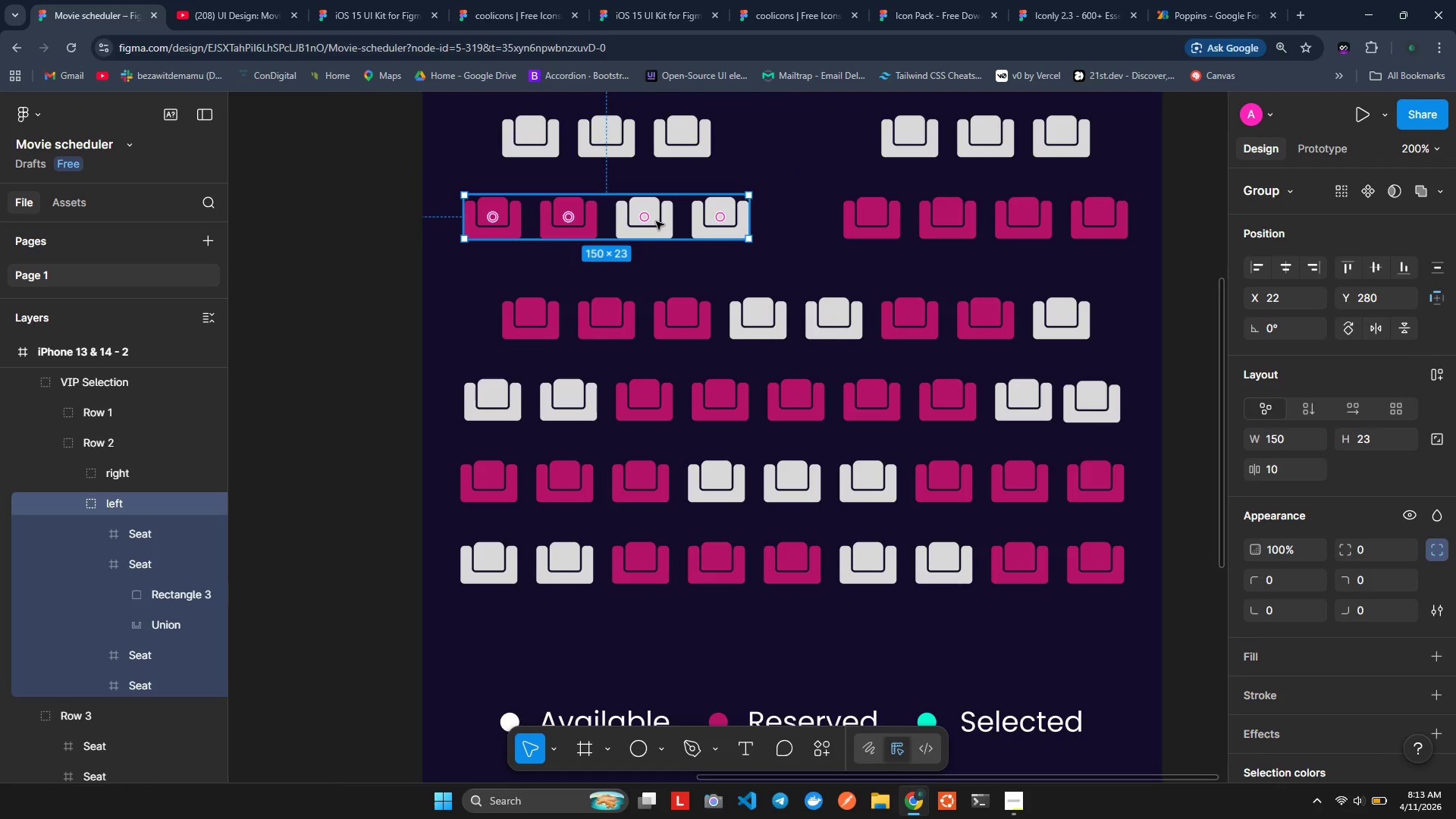 
double_click([656, 221])
 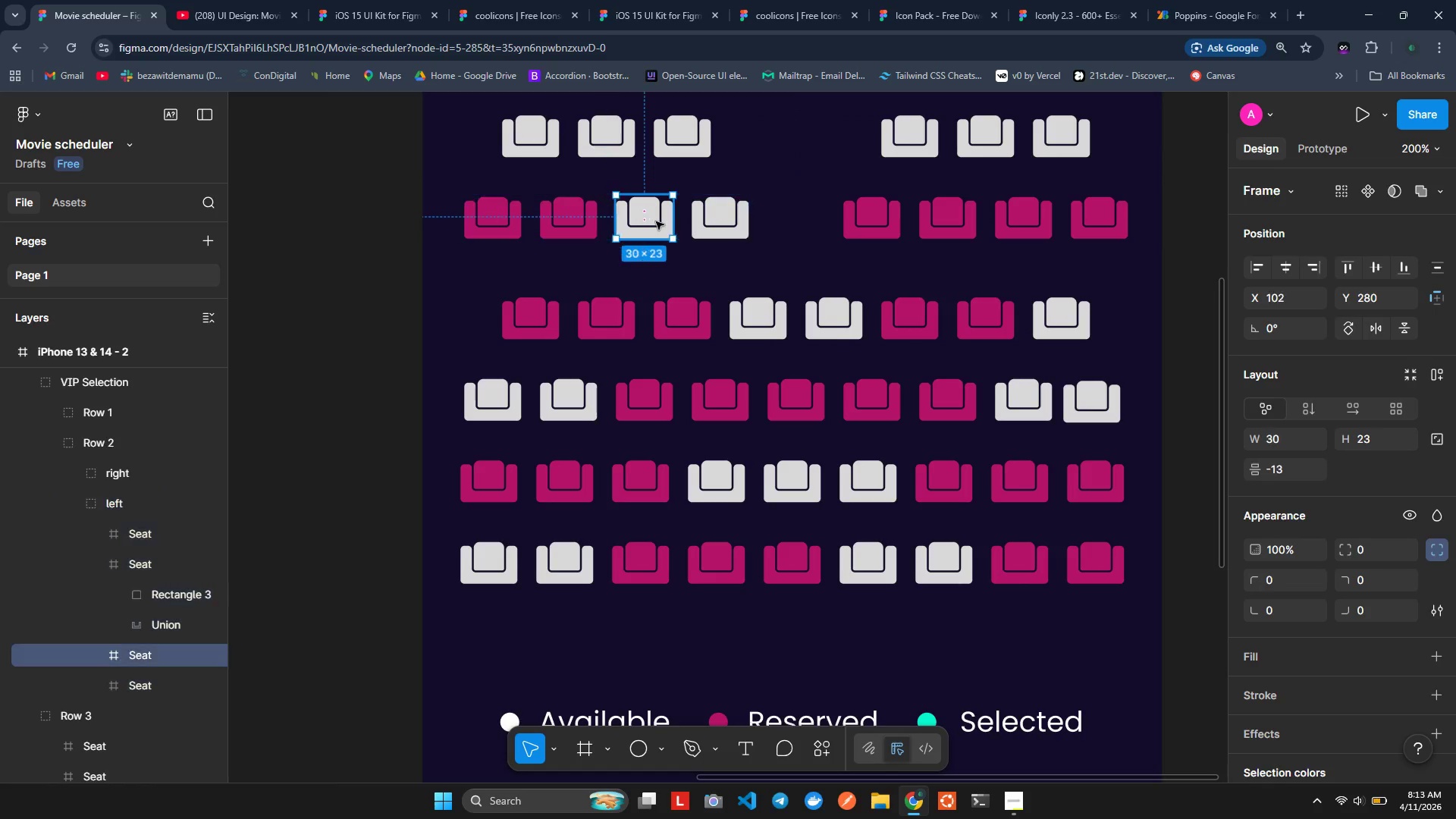 
triple_click([656, 221])
 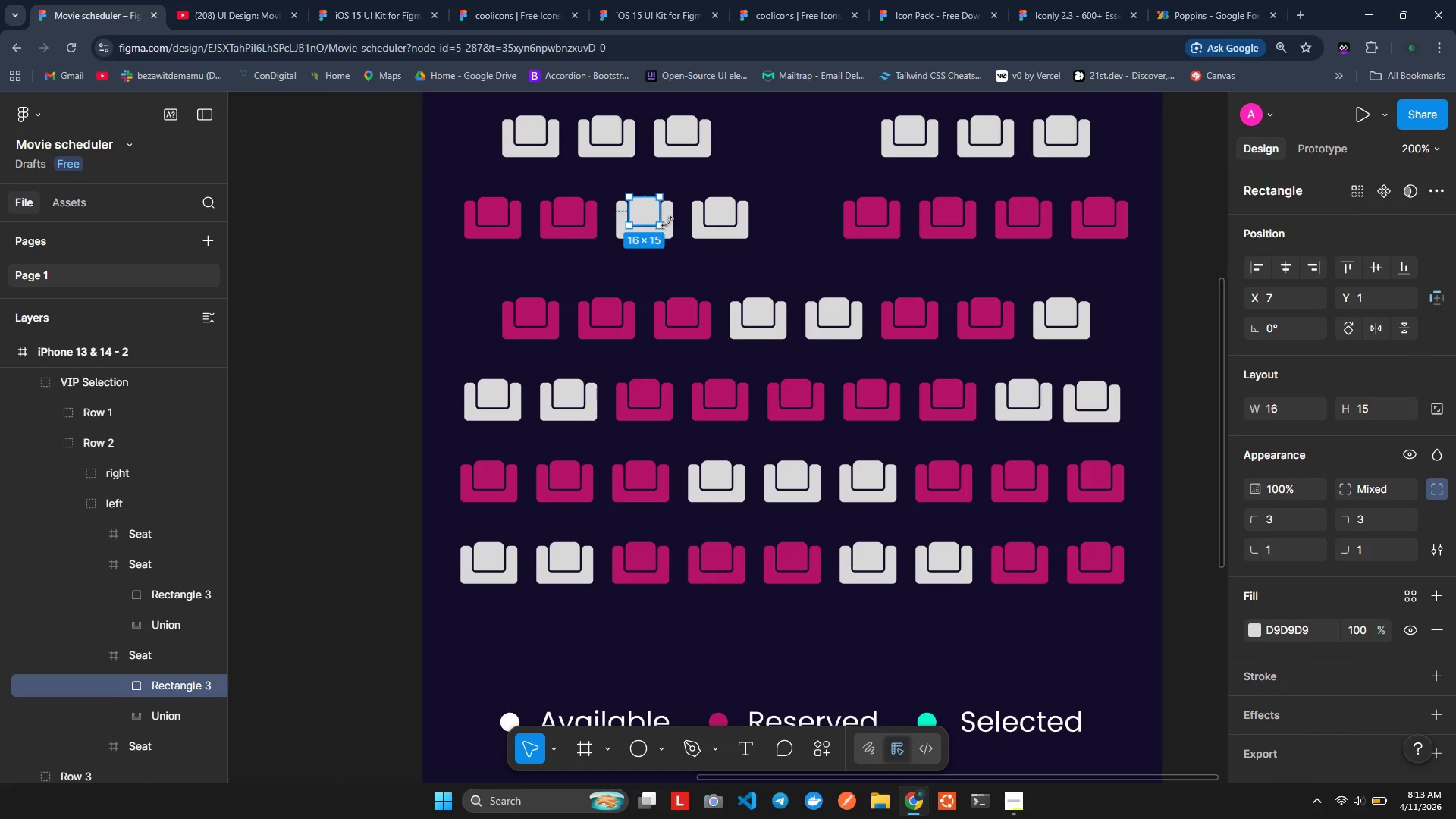 
left_click([669, 228])
 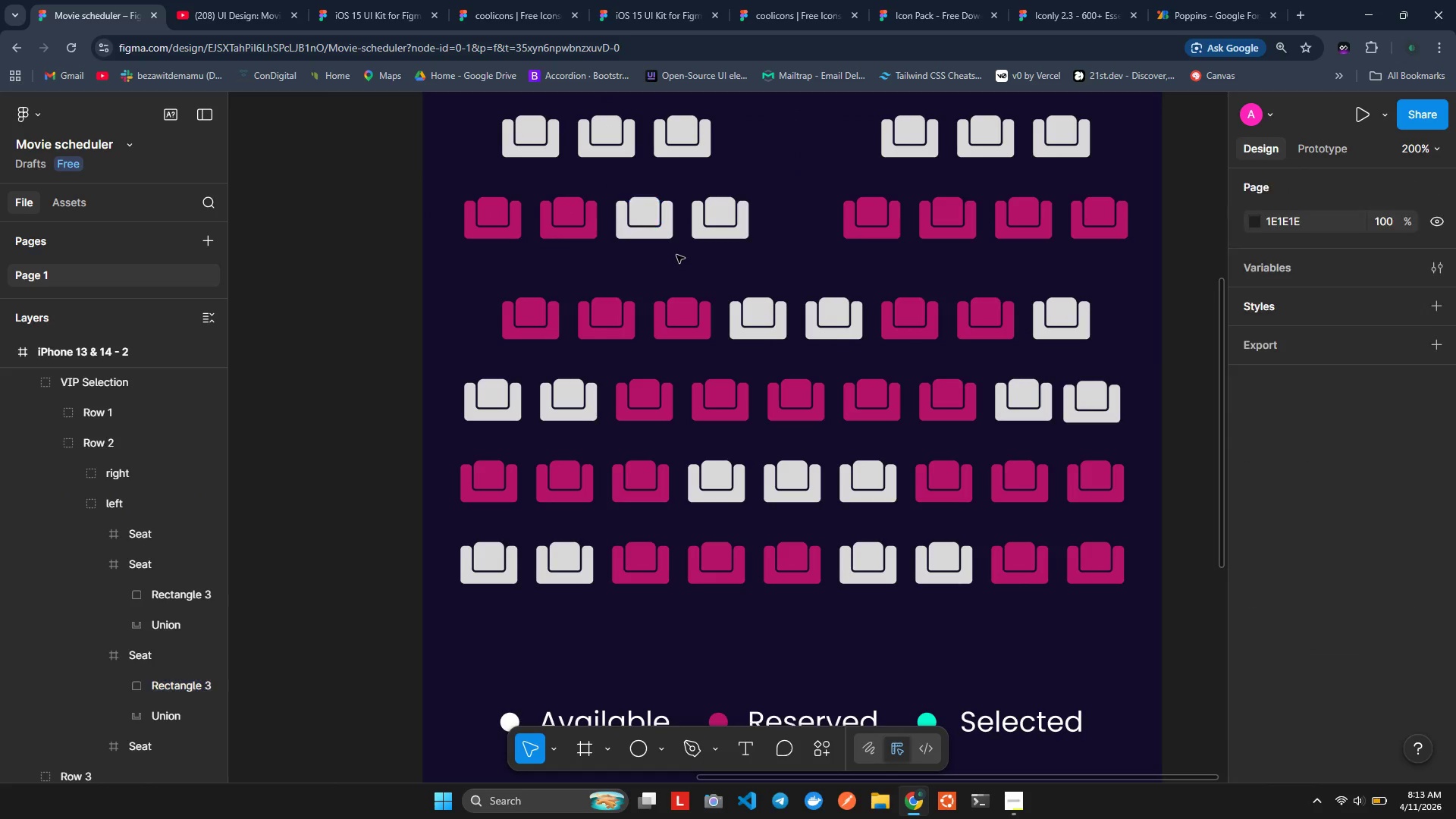 
double_click([667, 236])
 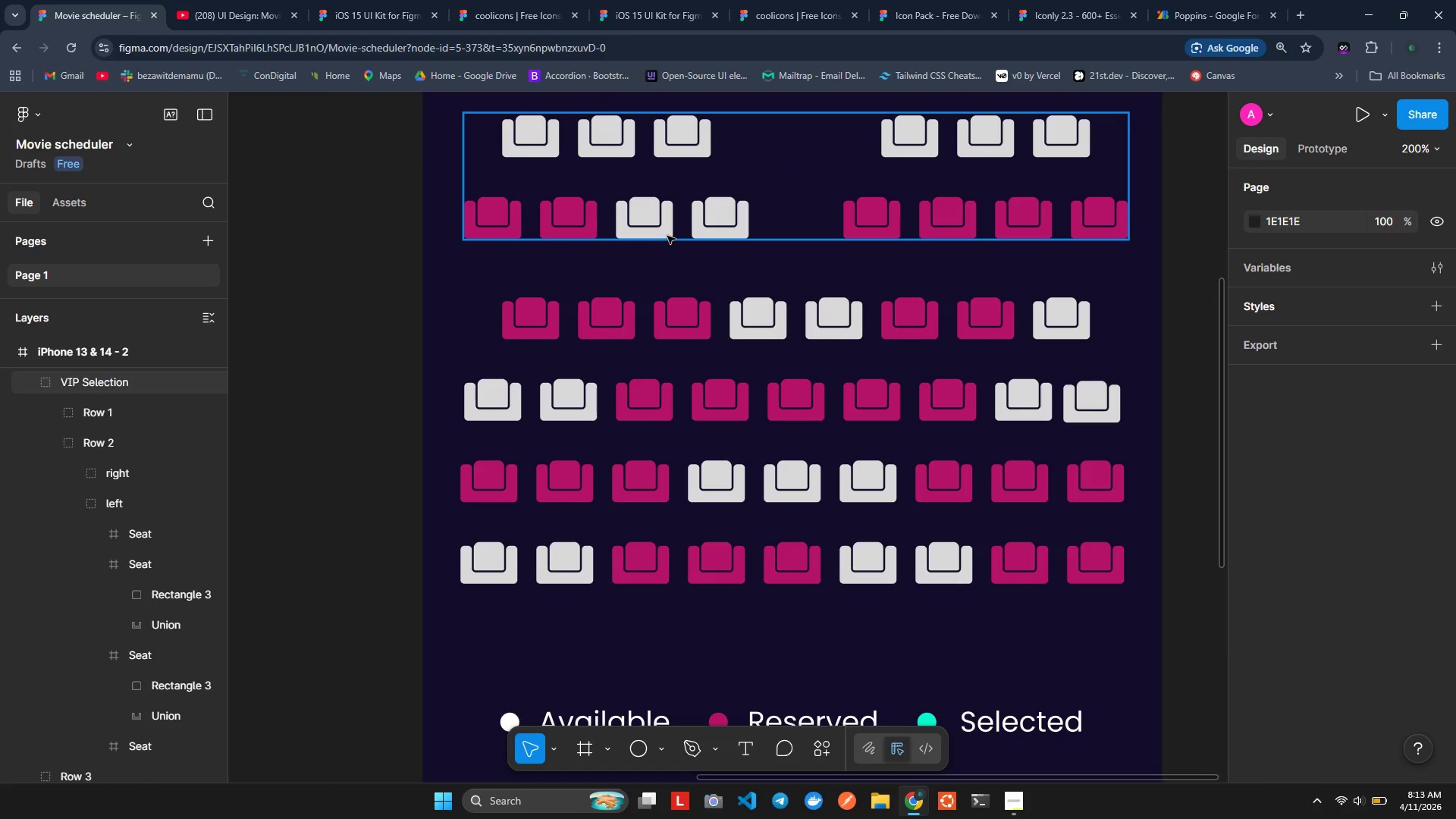 
triple_click([667, 236])
 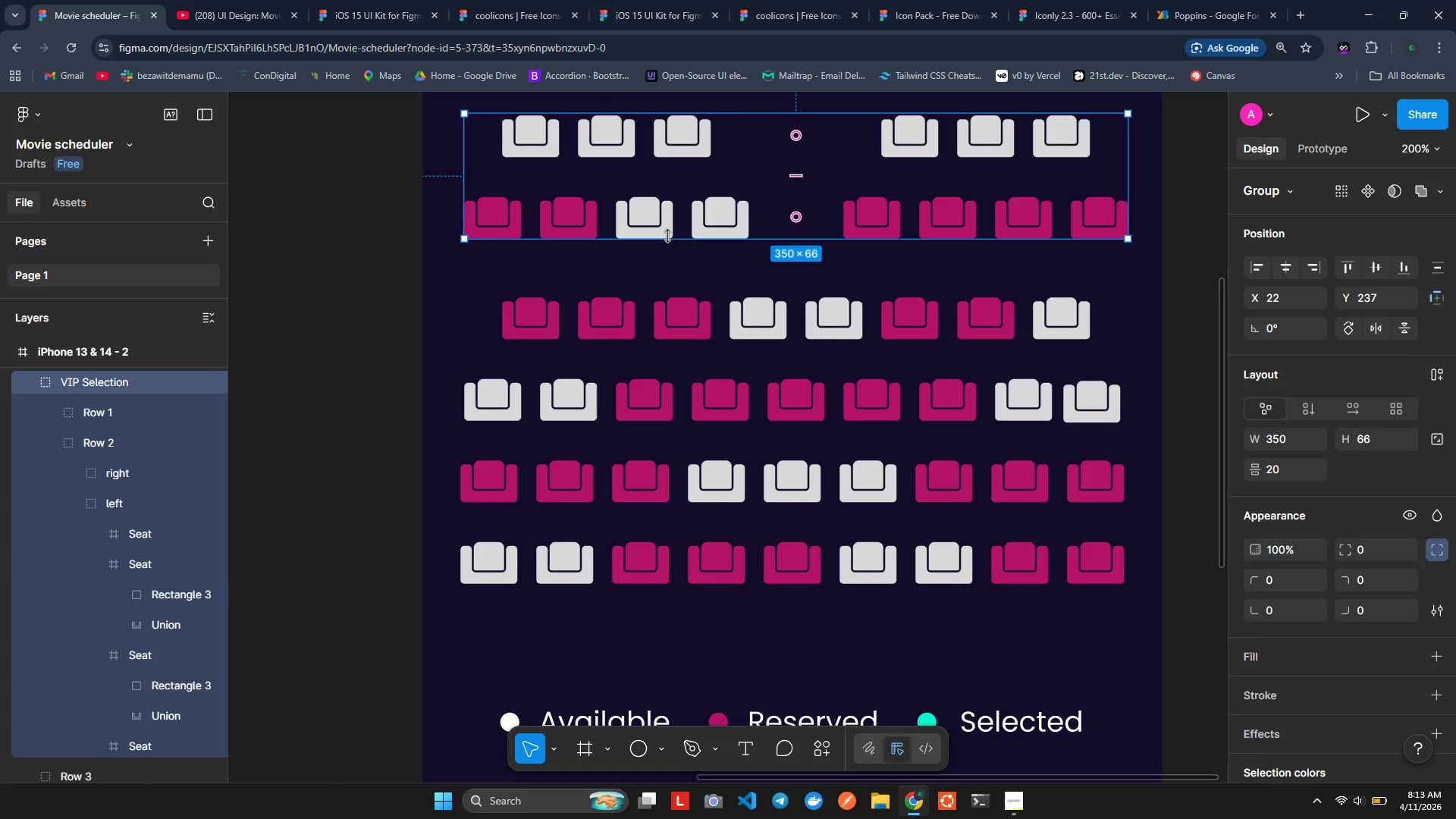 
triple_click([667, 236])
 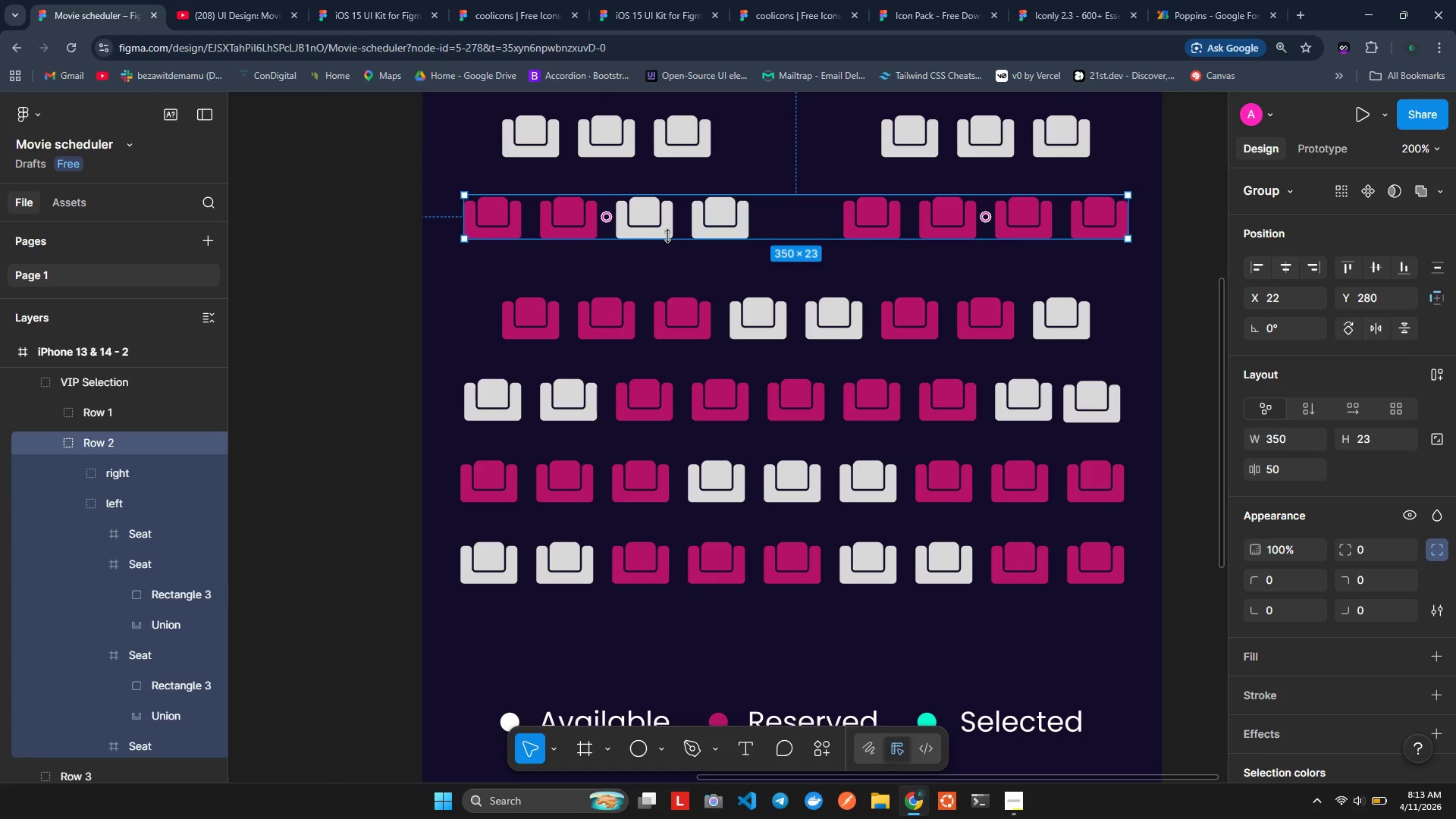 
double_click([667, 236])
 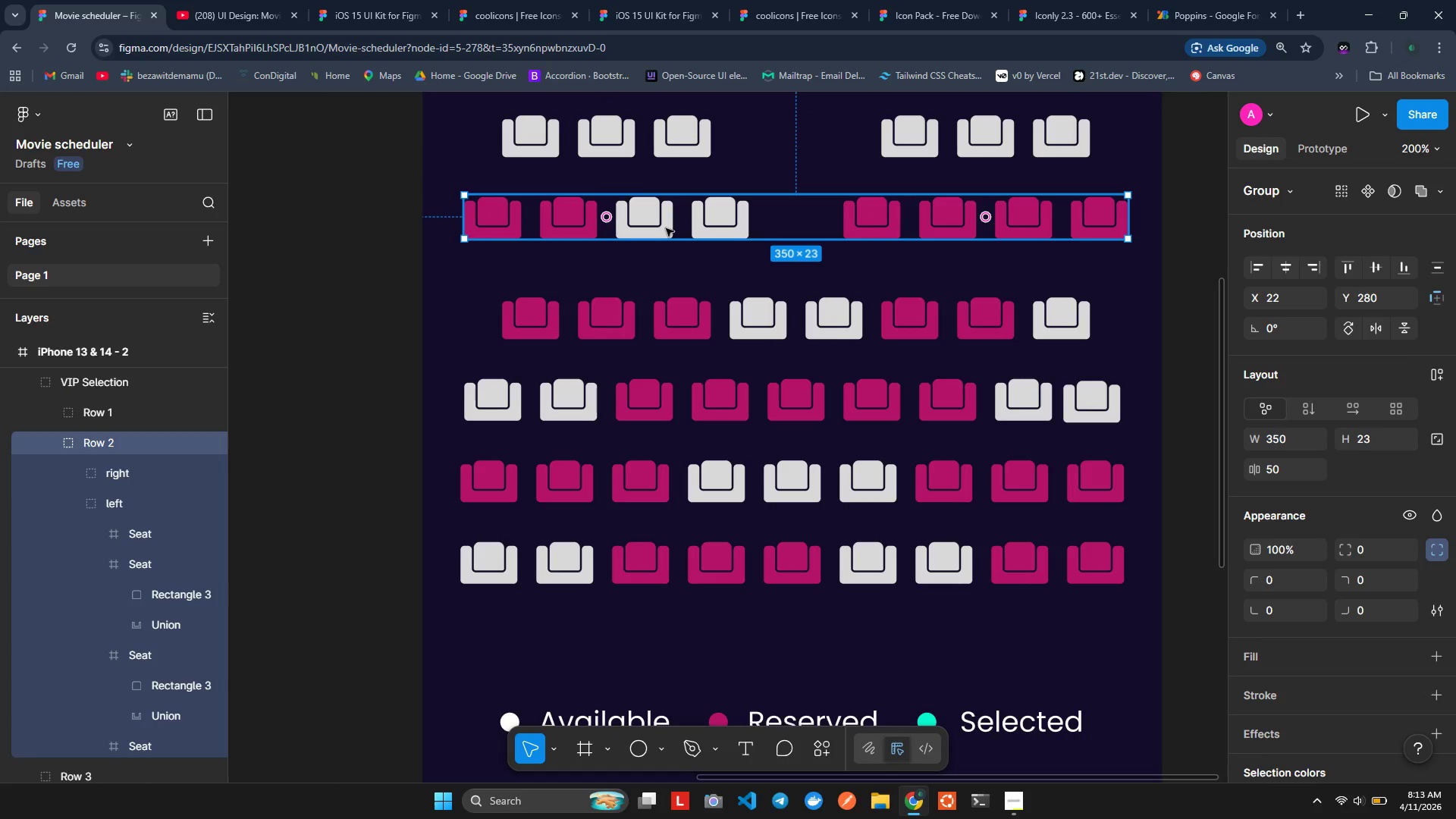 
double_click([666, 228])
 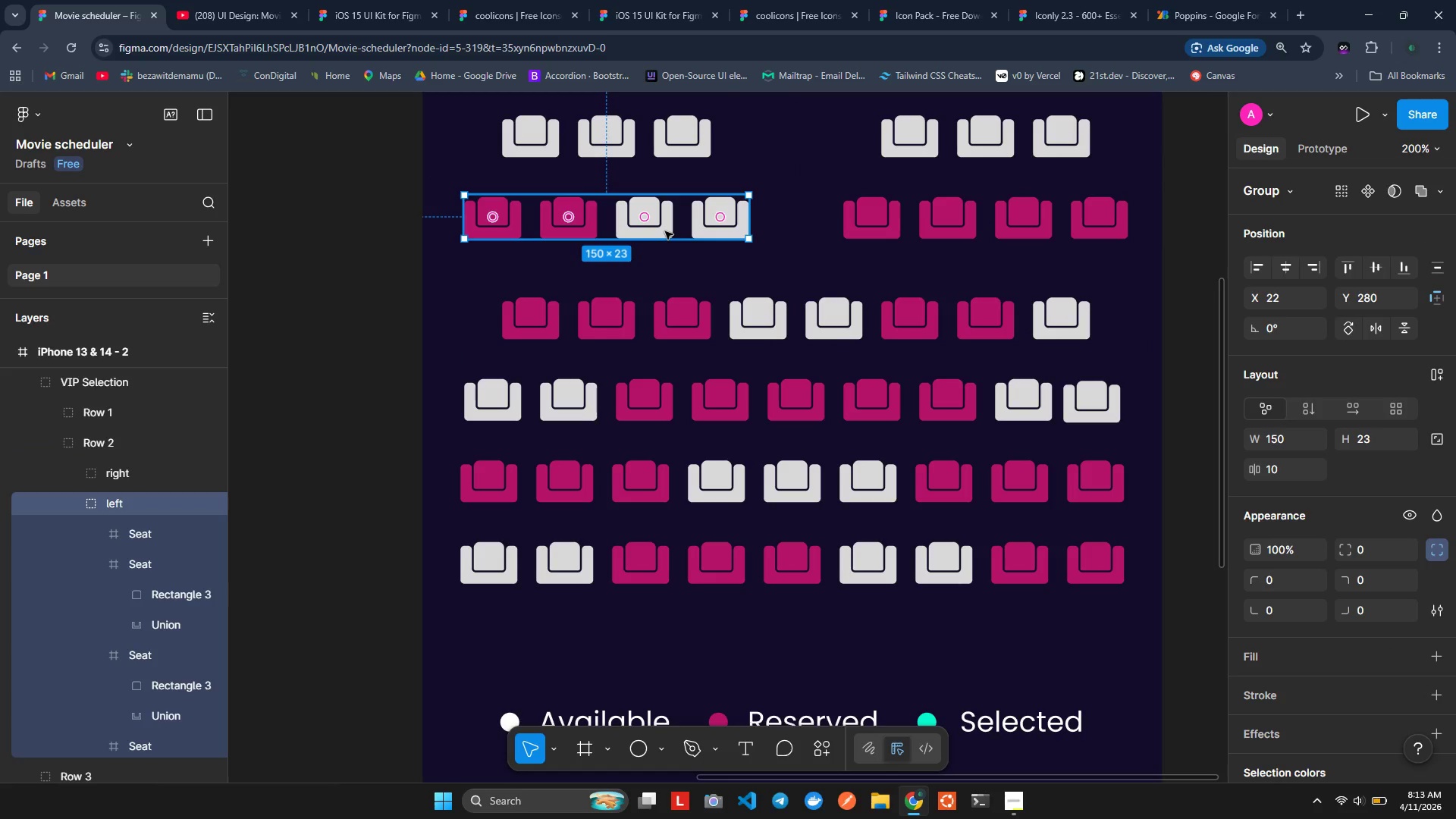 
double_click([665, 231])
 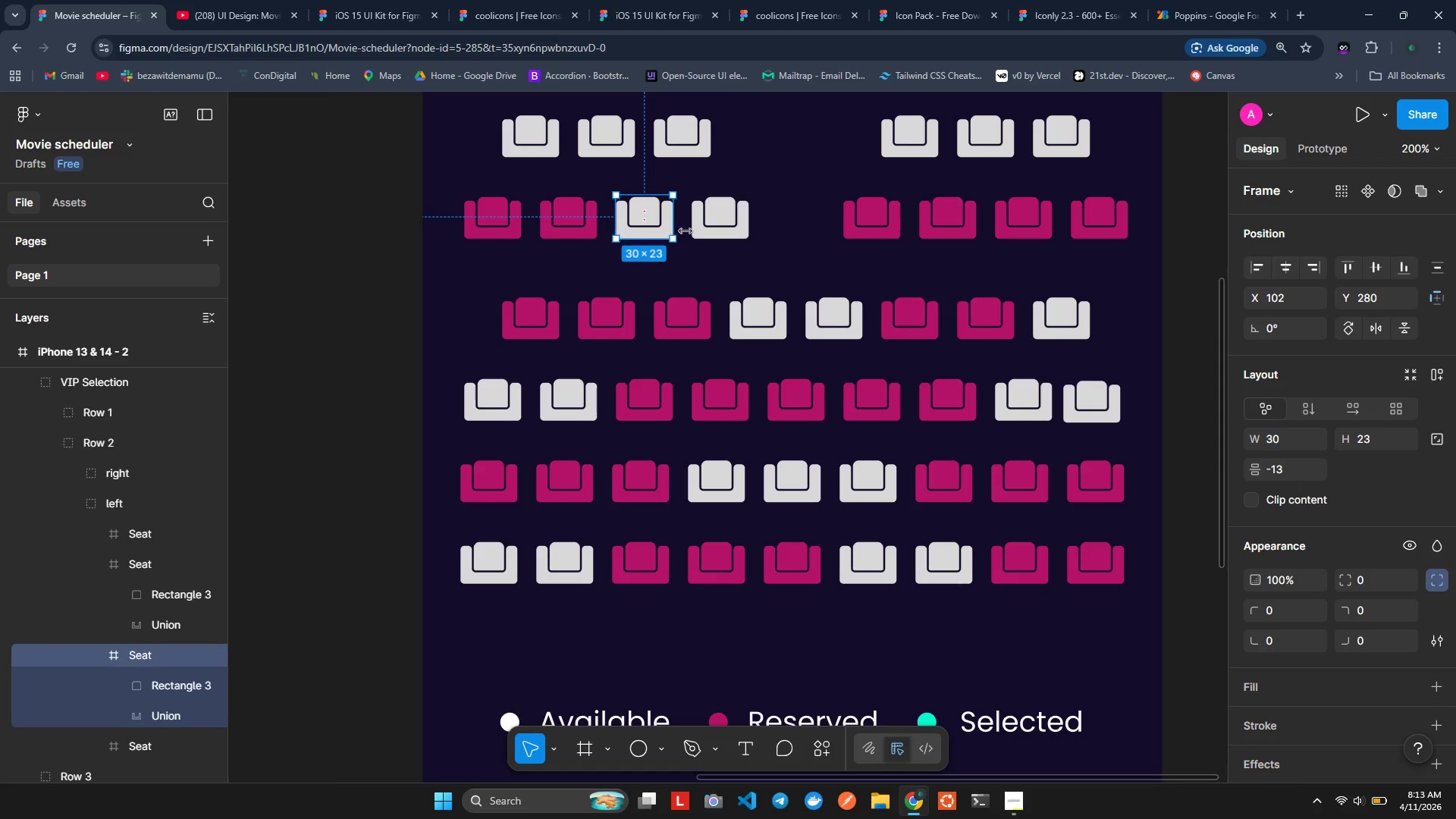 
hold_key(key=ShiftLeft, duration=0.59)
left_click([702, 228])
 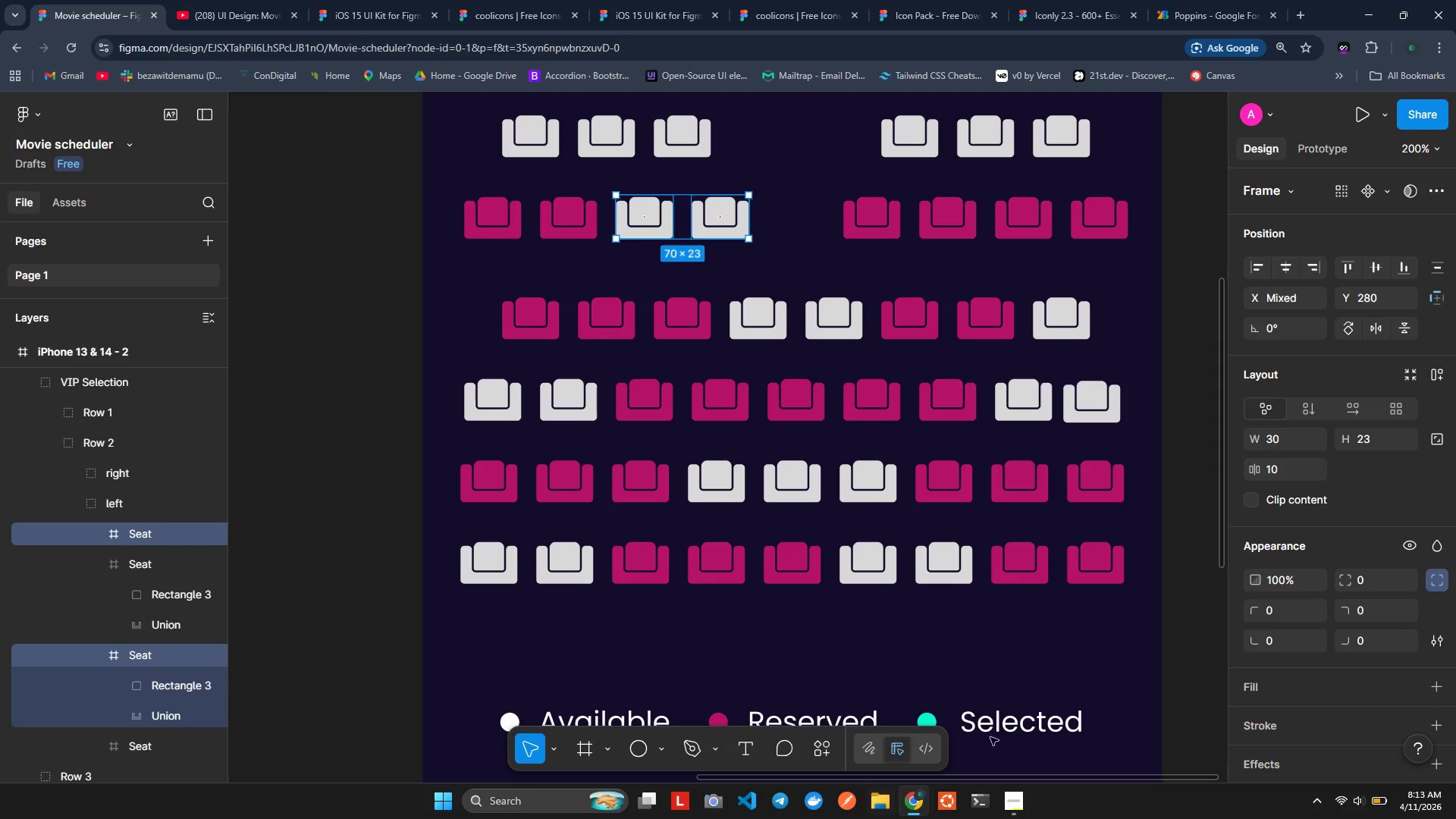 
scroll: coordinate [1308, 560], scroll_direction: down, amount: 4.0
 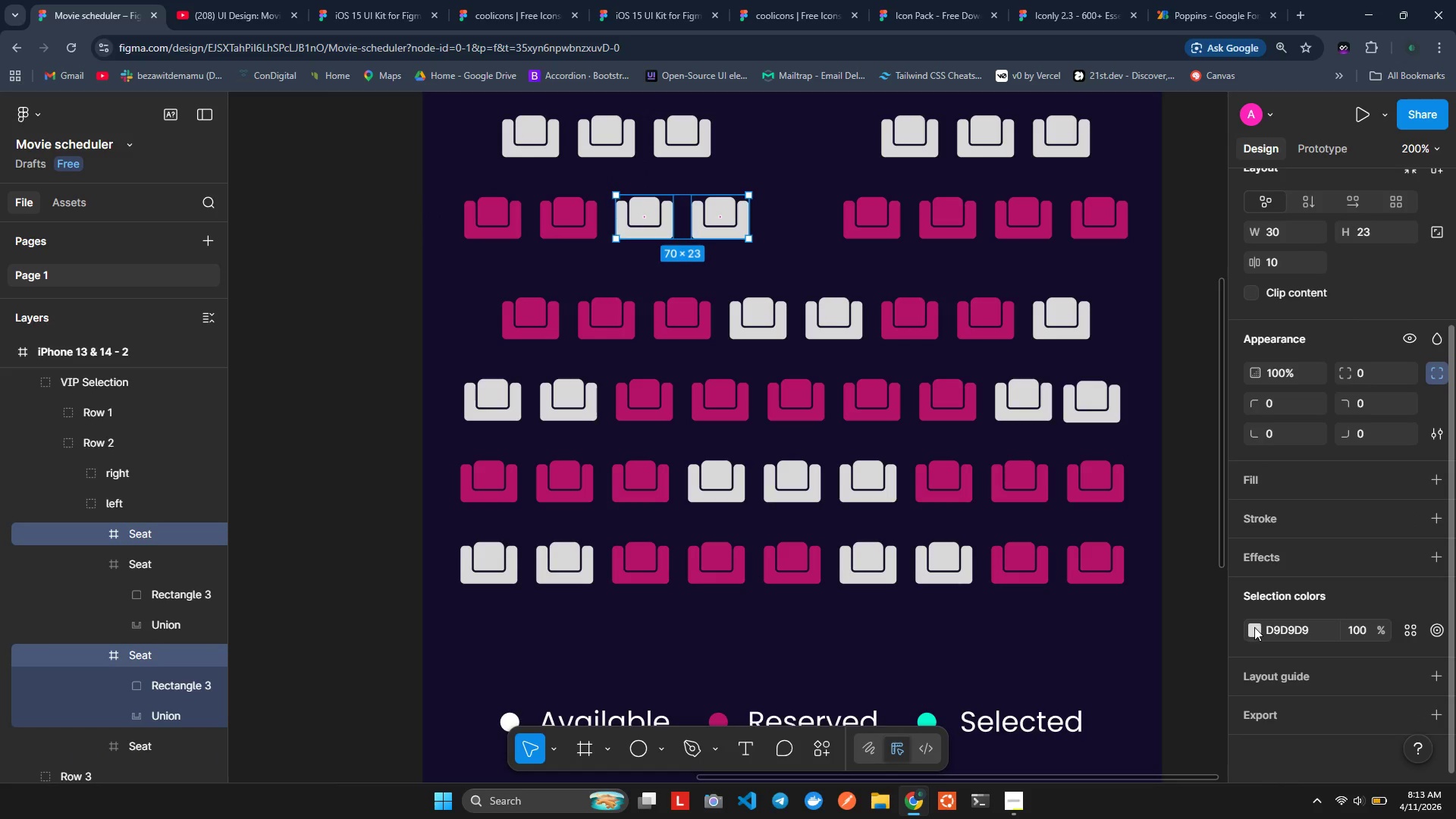 
left_click([1255, 629])
 